 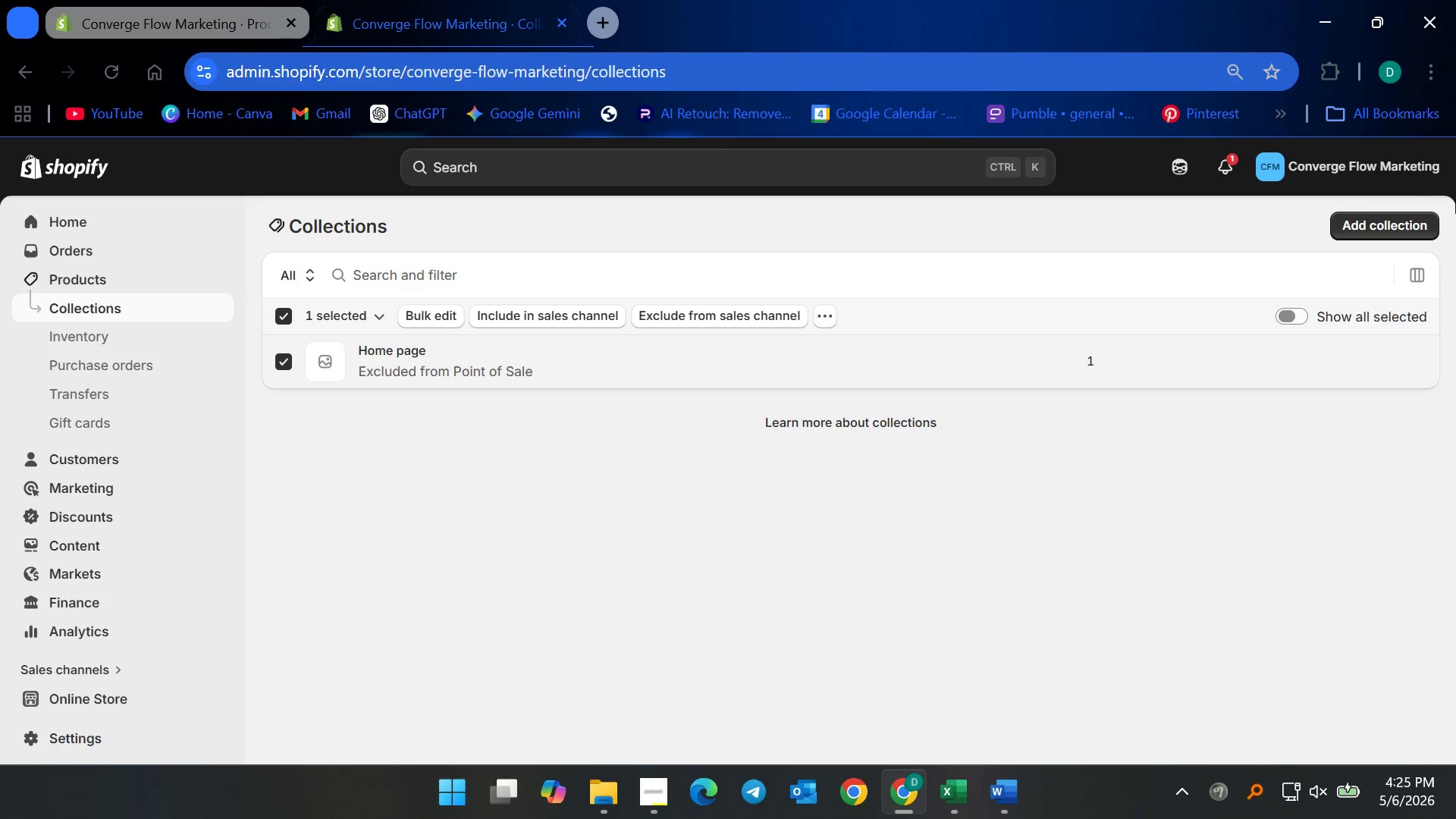 
left_click([824, 318])
 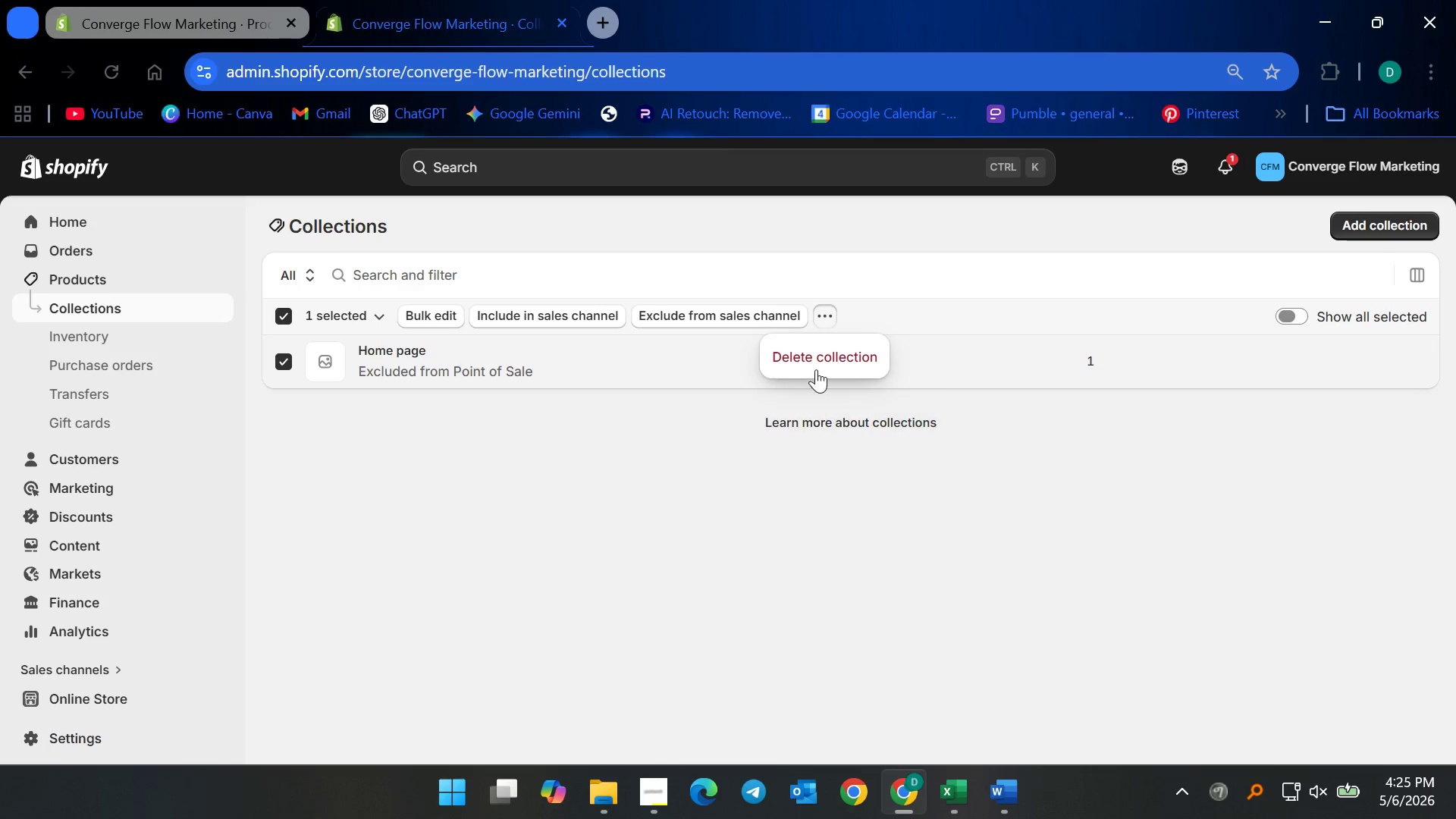 
left_click([818, 353])
 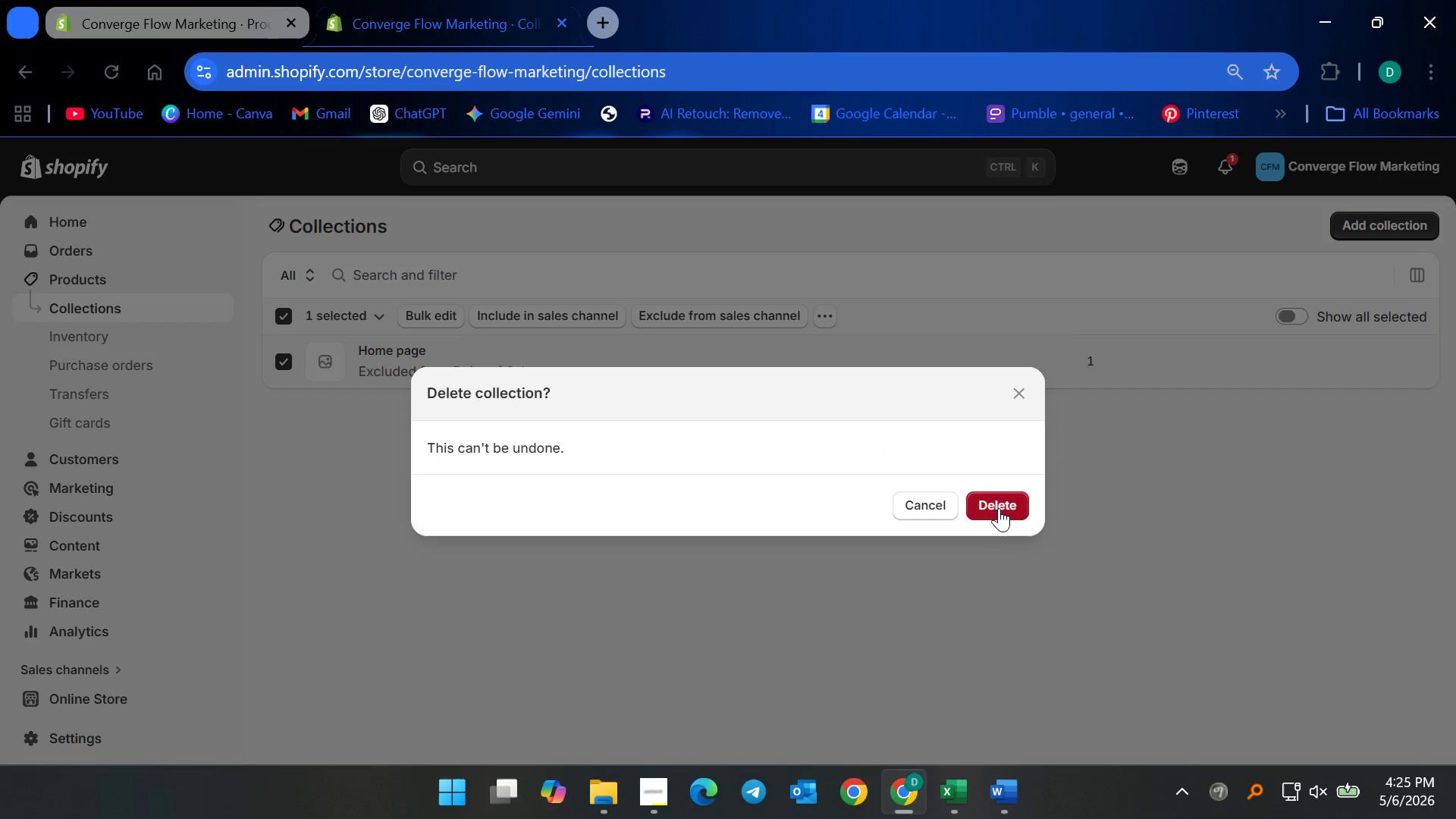 
left_click([1003, 507])
 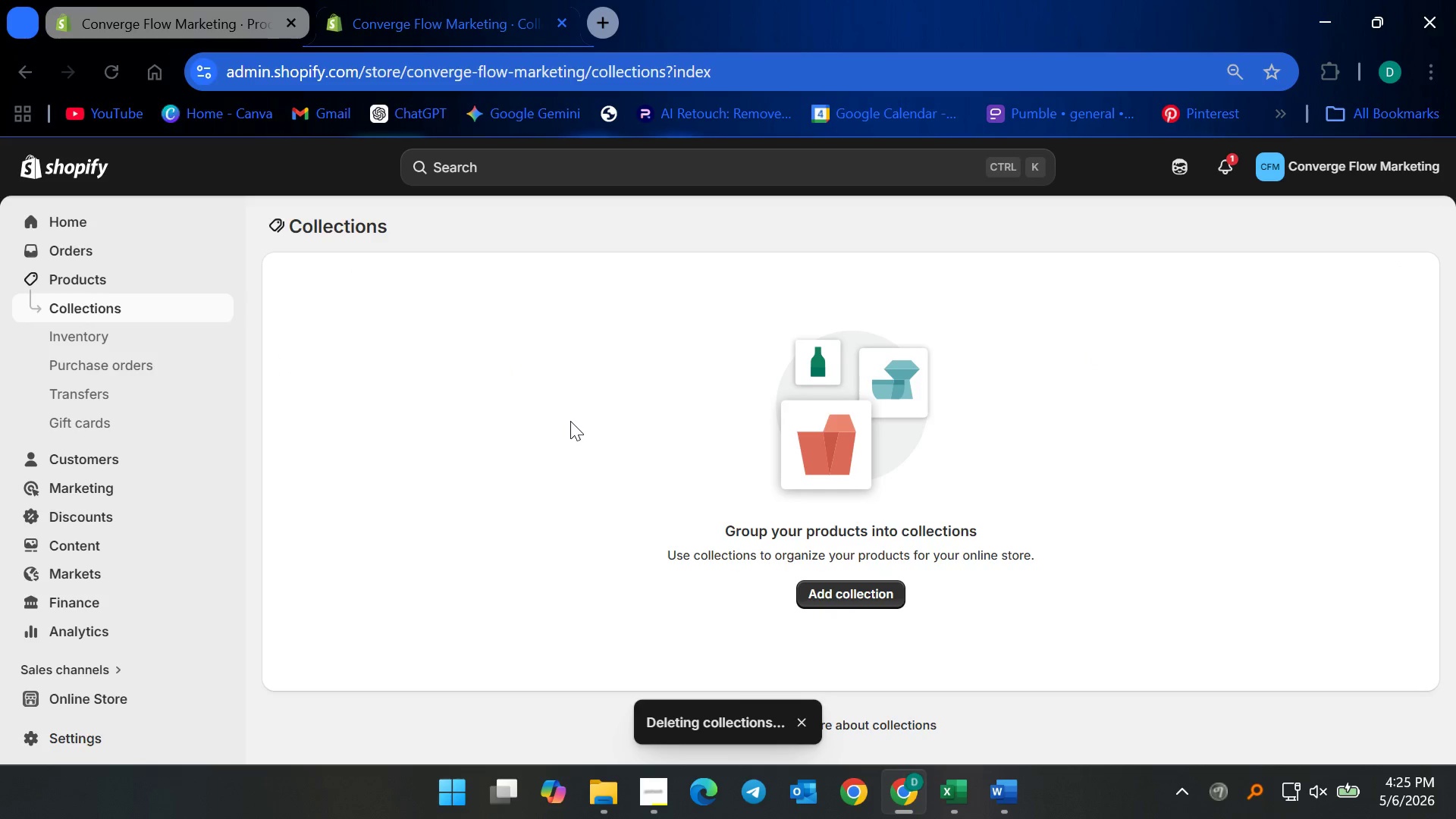 
left_click([846, 595])
 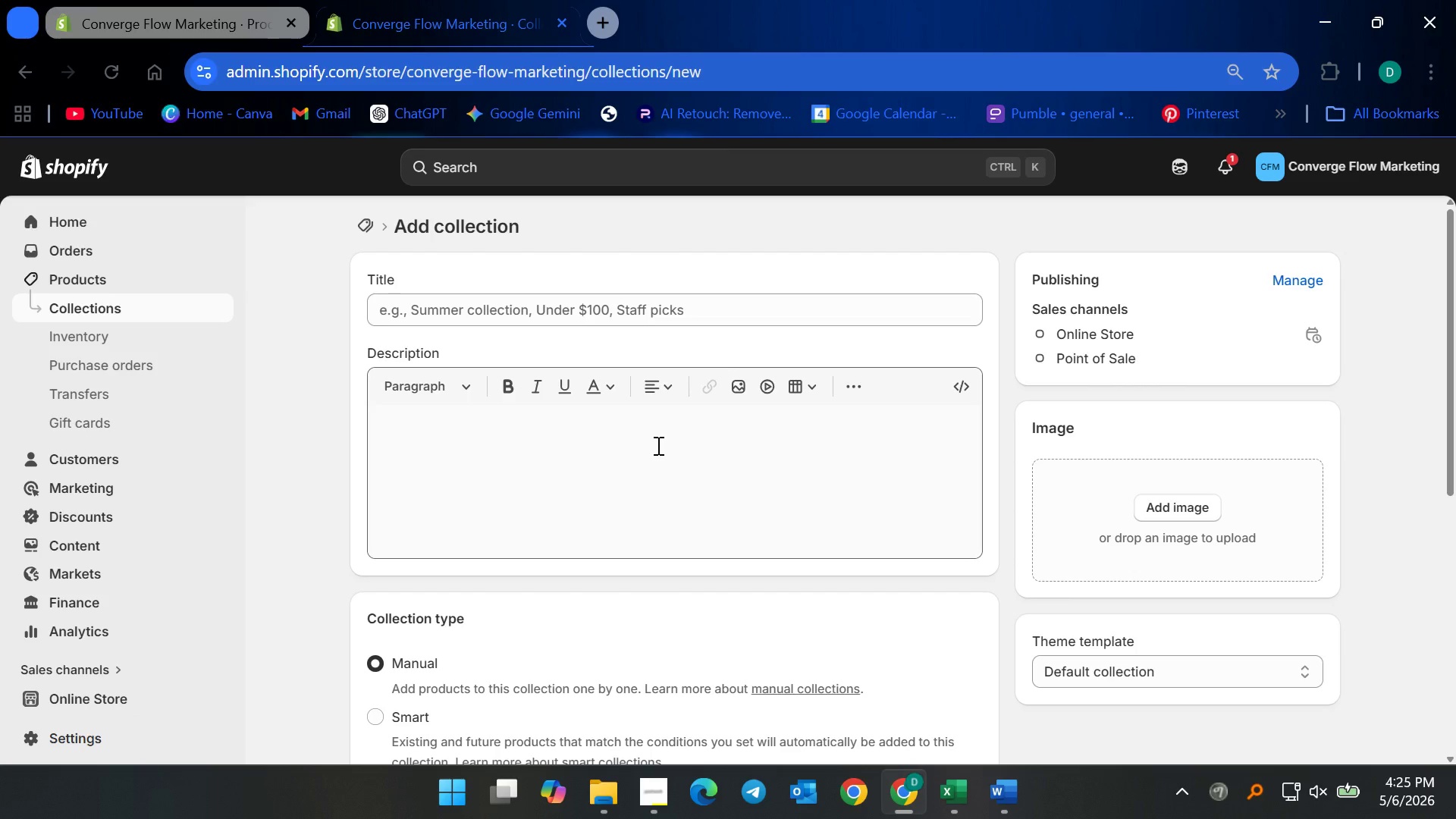 
wait(9.81)
 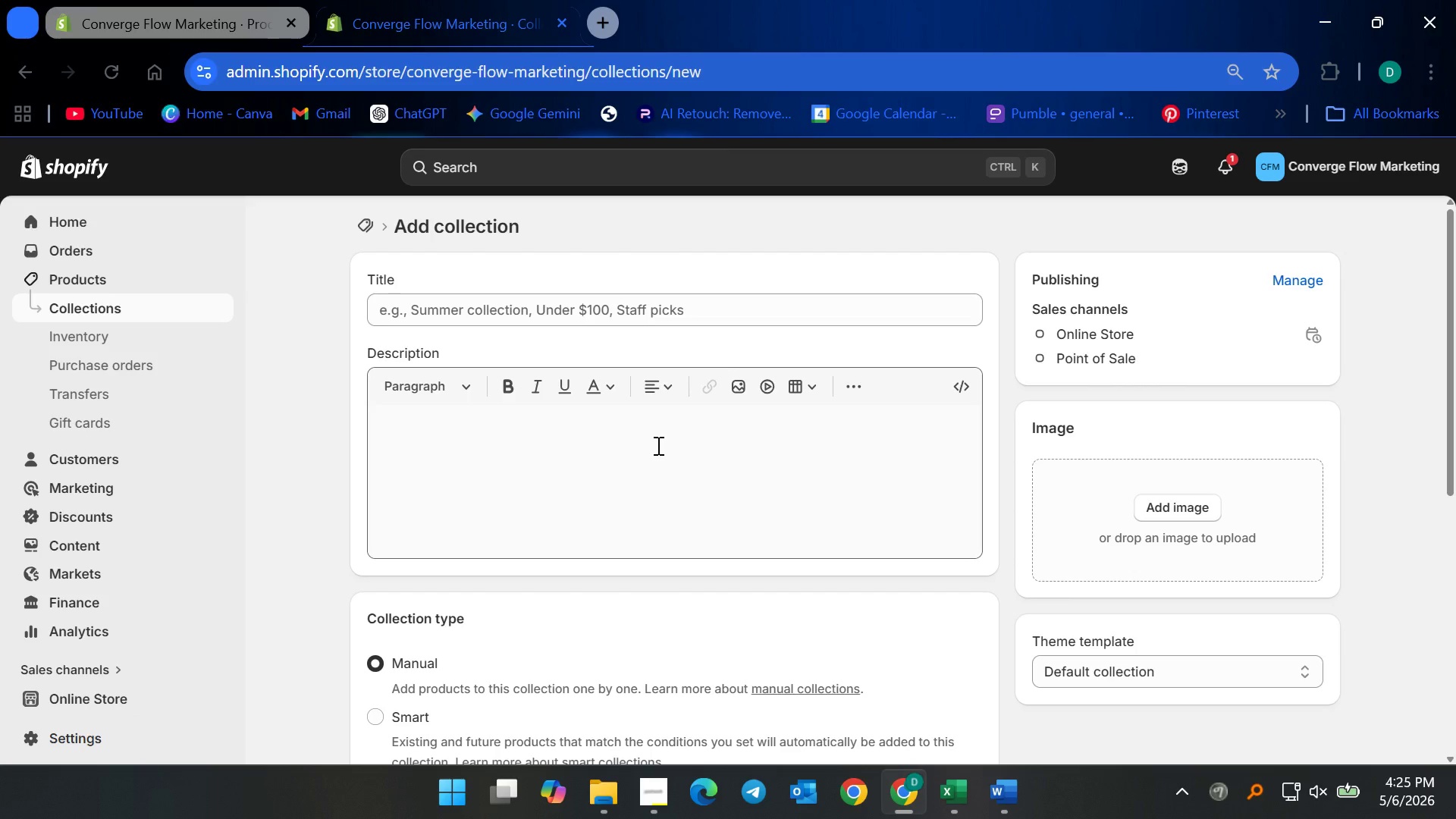 
left_click([573, 297])
 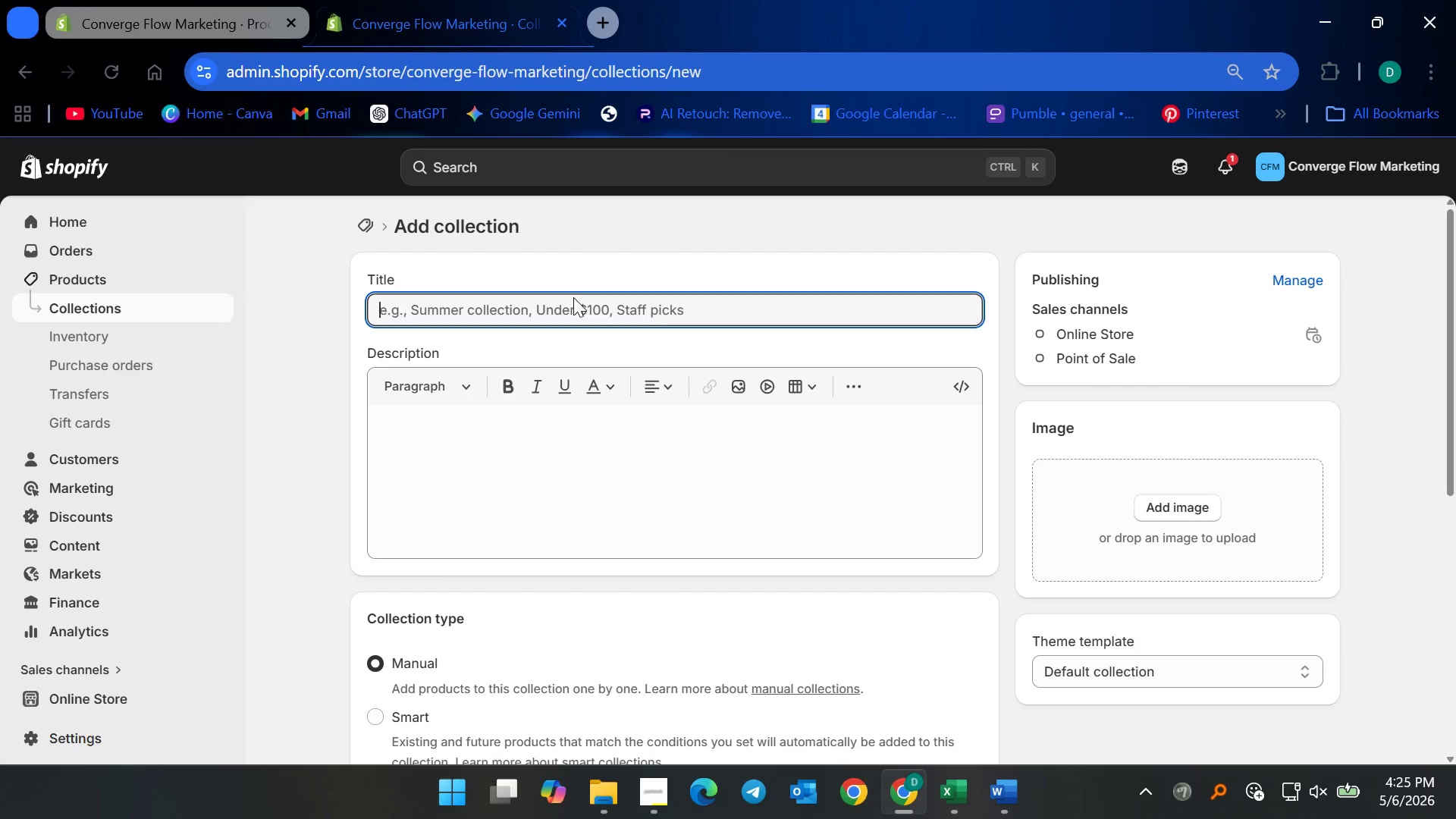 
type(All Marketing Services)
 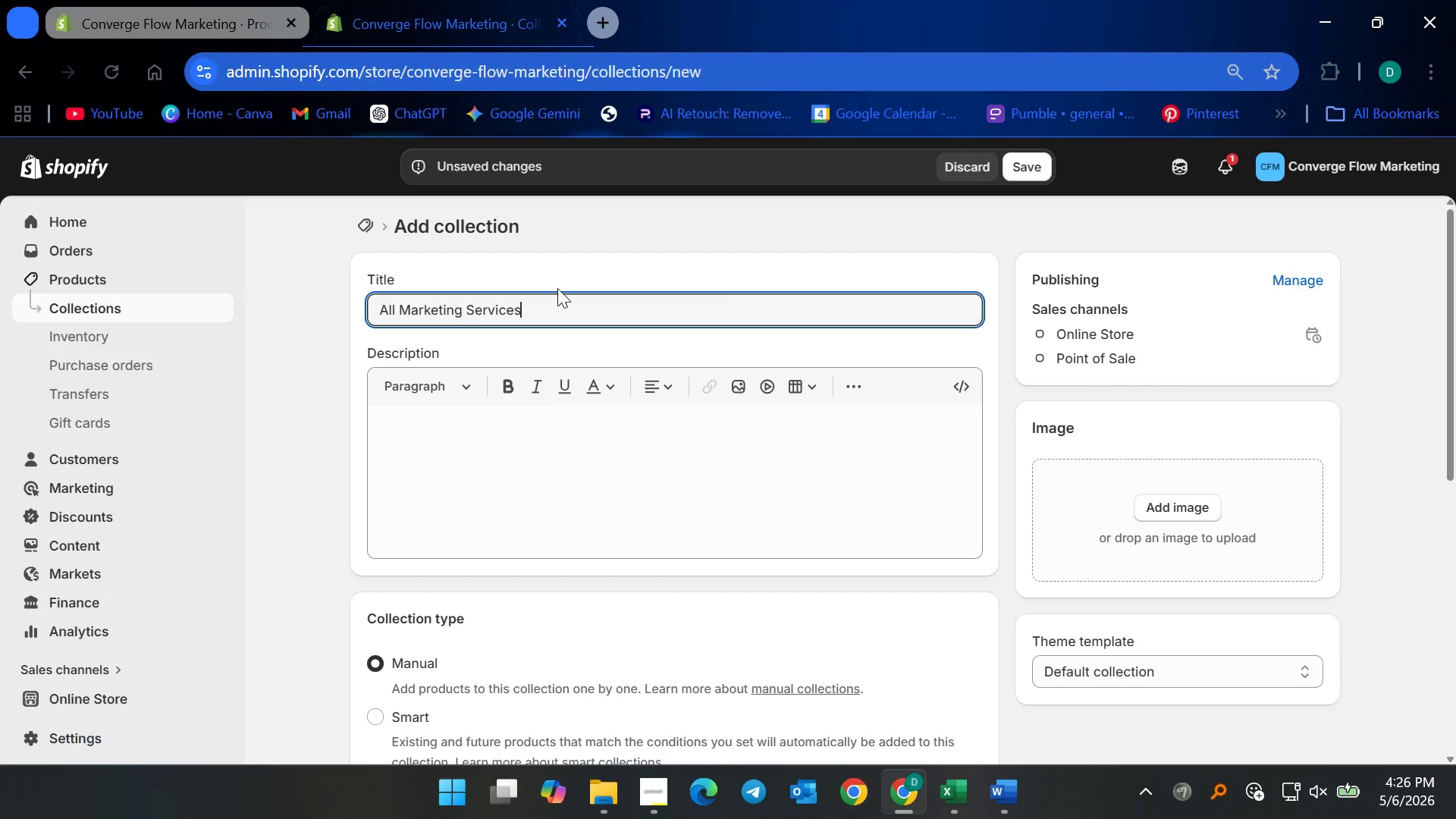 
wait(45.5)
 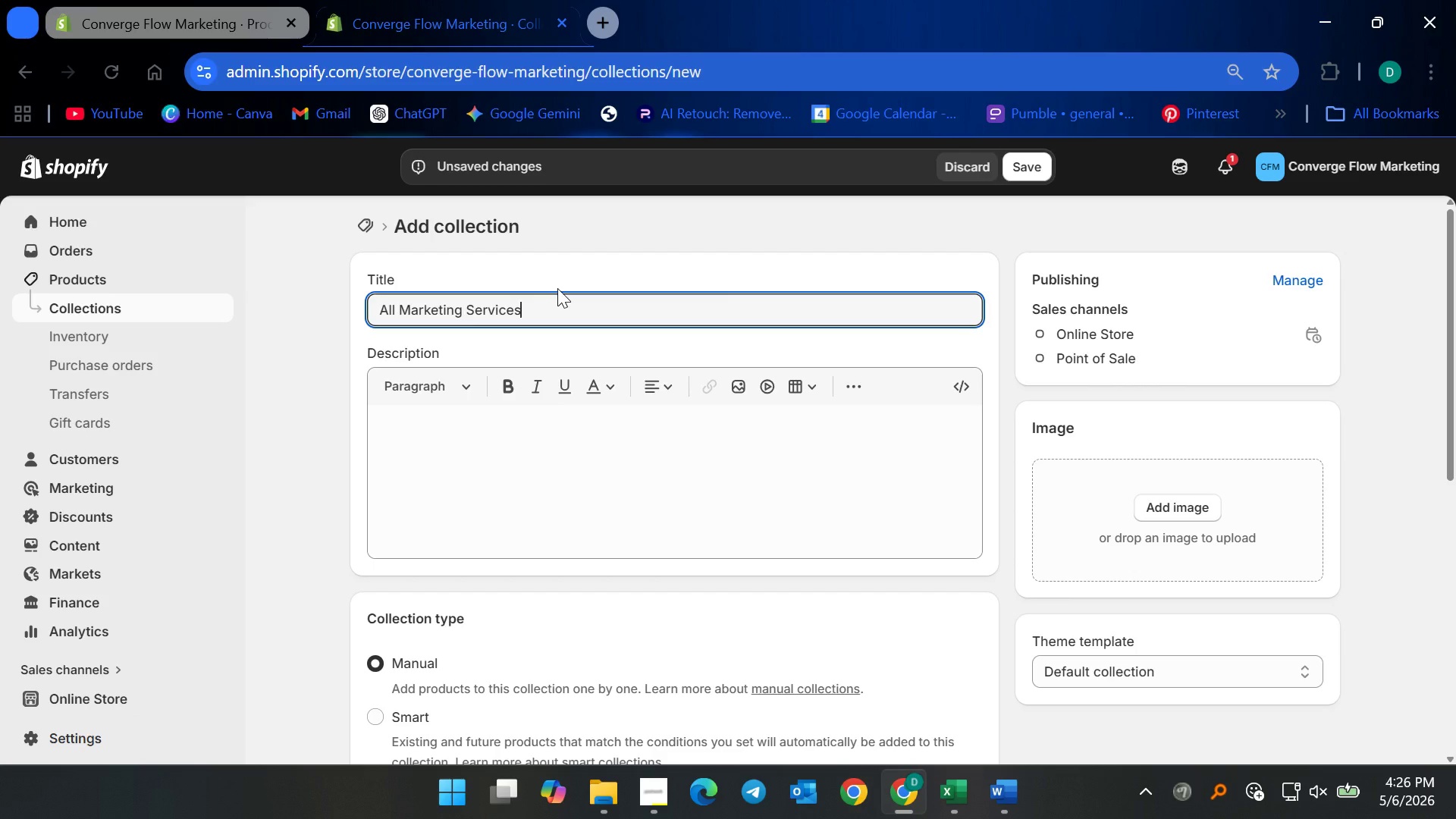 
left_click([397, 304])
 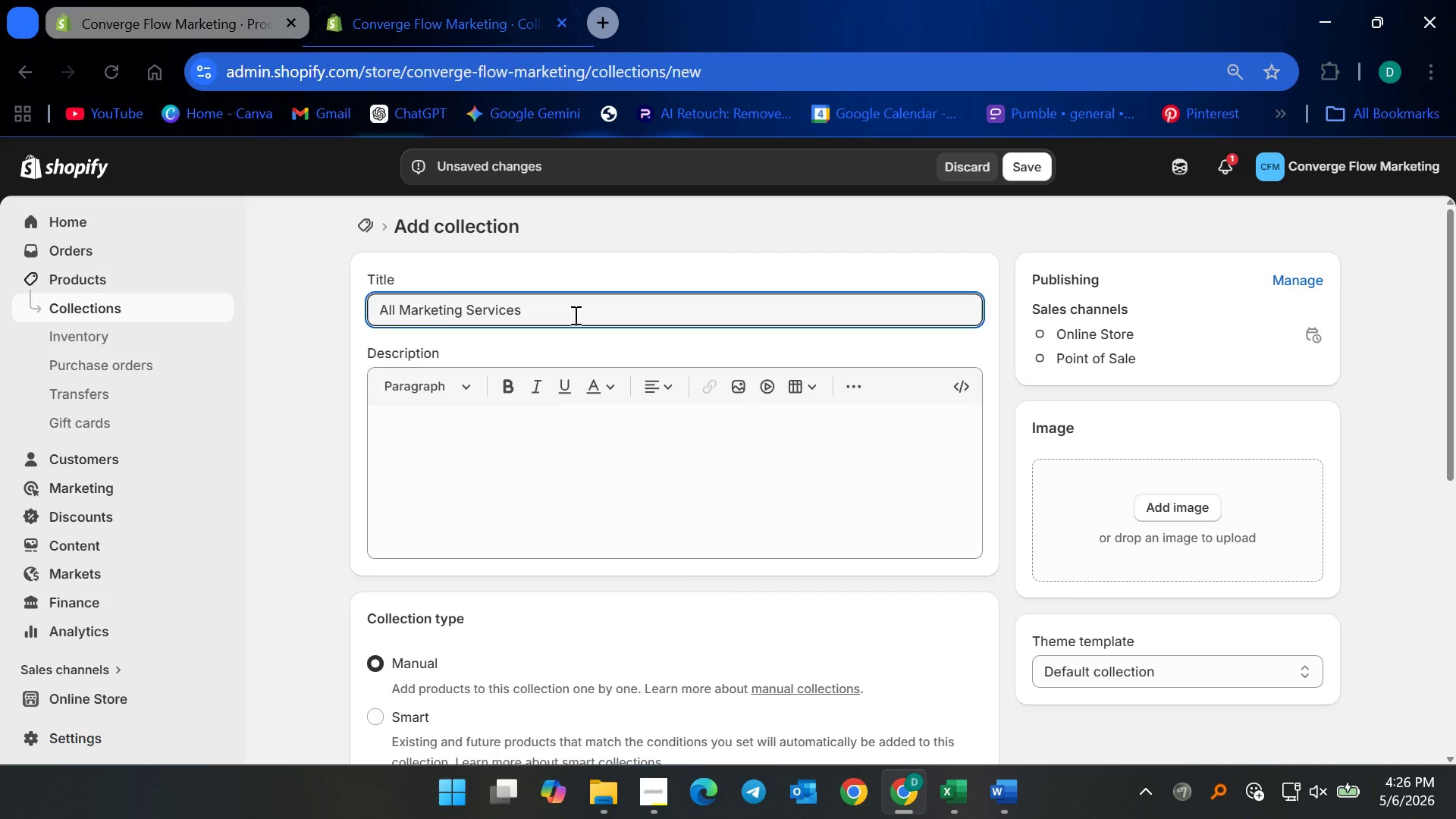 
key(Backspace)
key(Backspace)
key(Backspace)
key(Backspace)
key(Backspace)
type(Growth )
 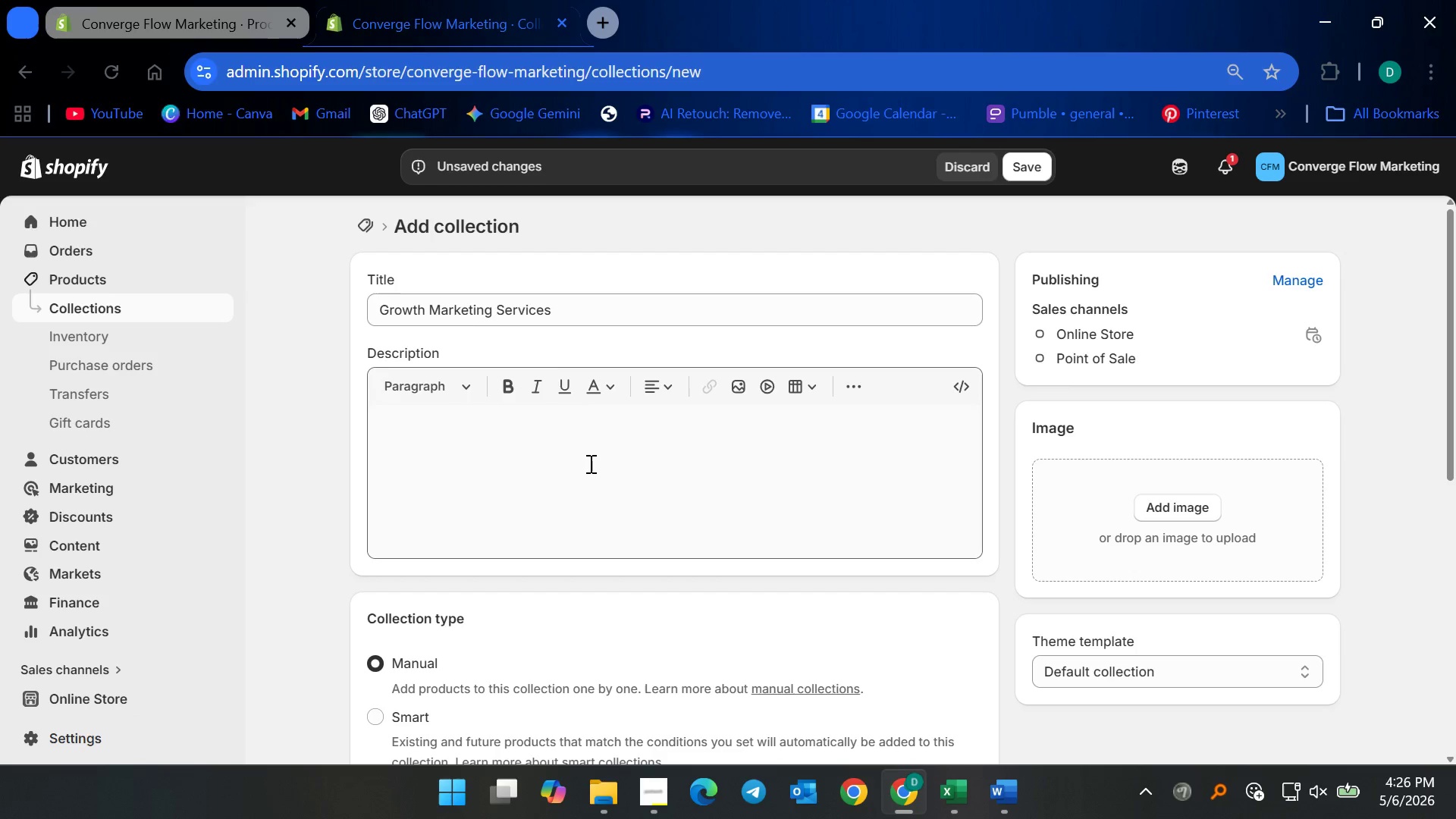 
left_click([588, 465])
 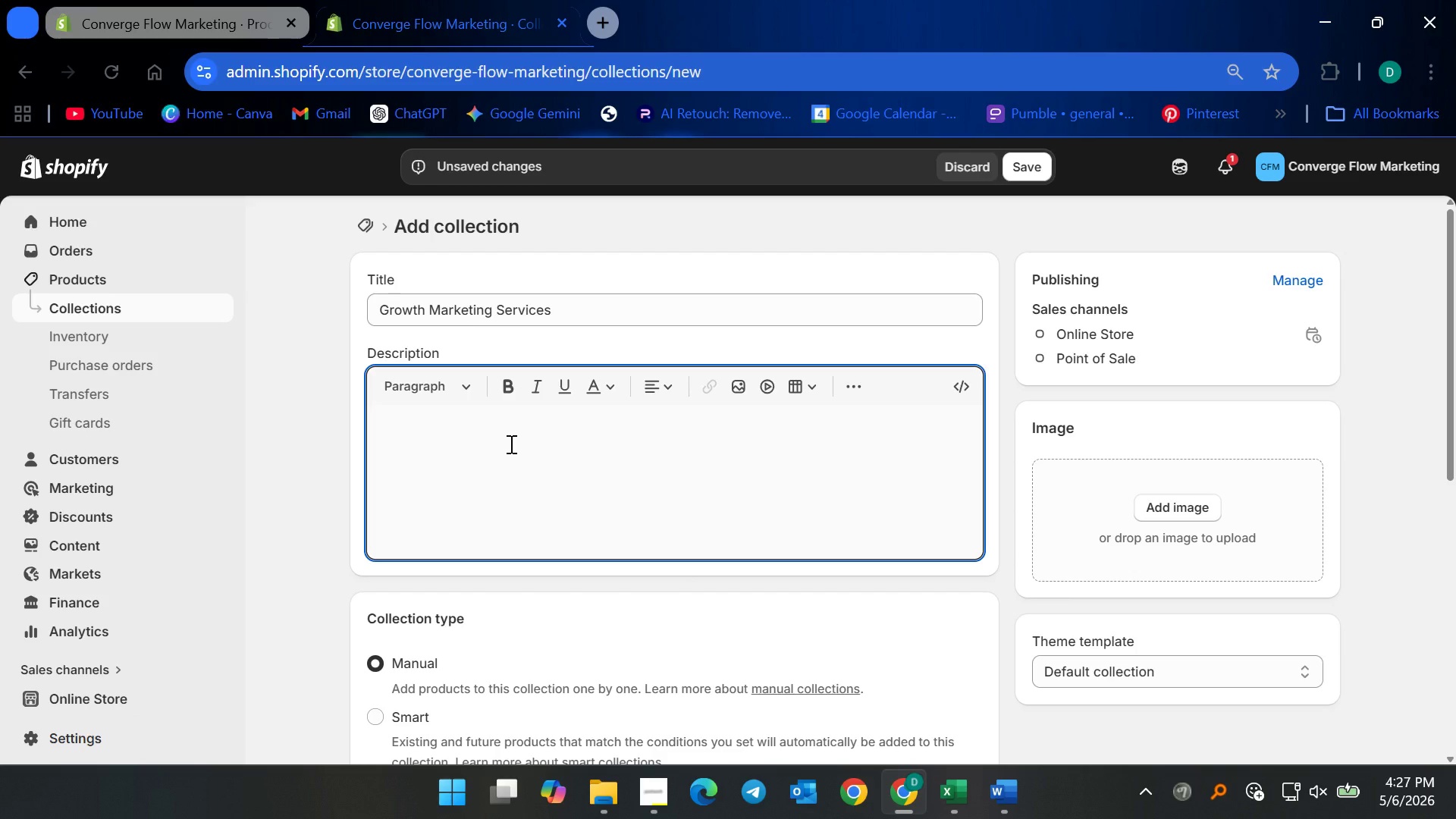 
wait(68.39)
 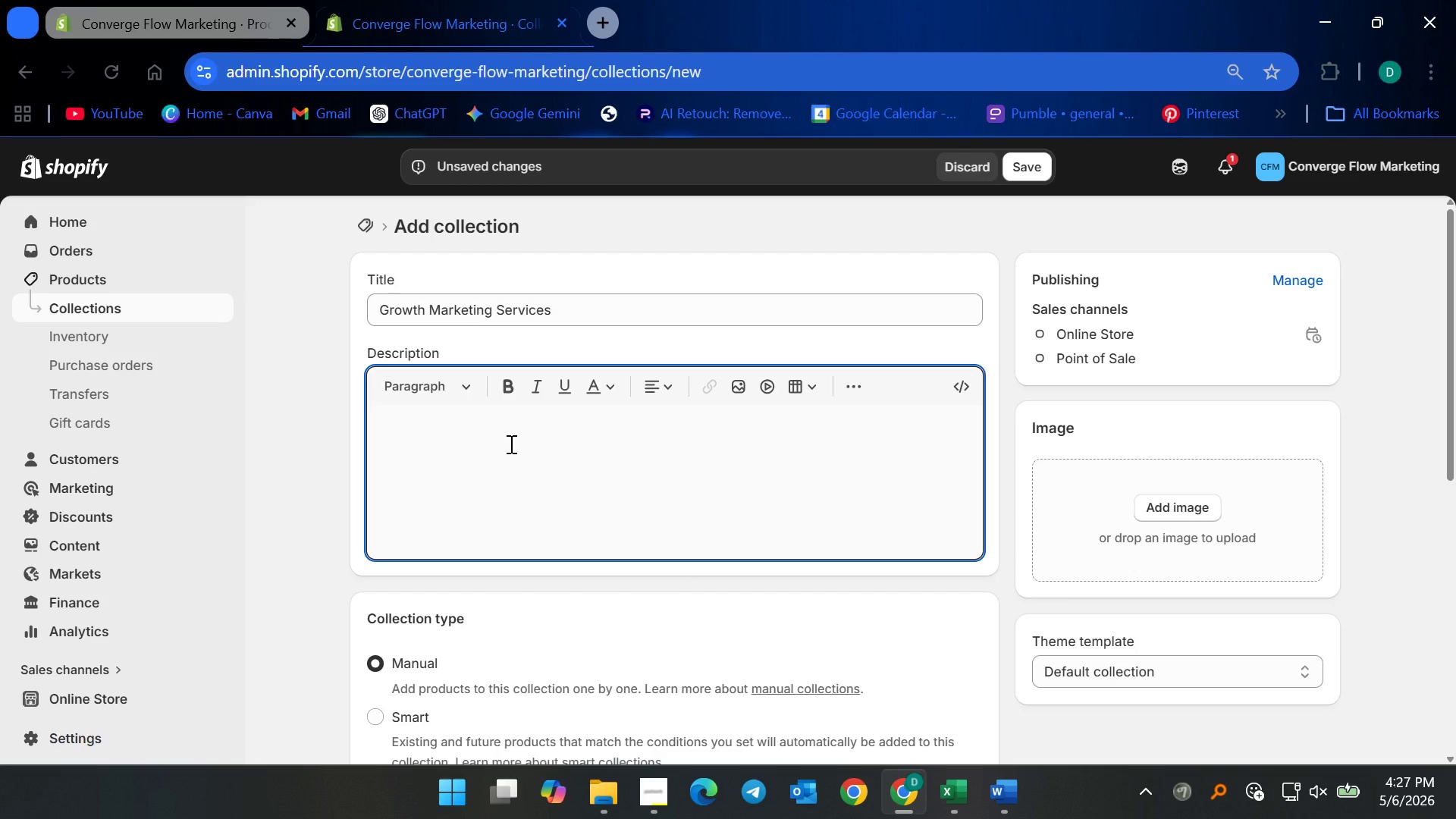 
left_click([504, 446])
 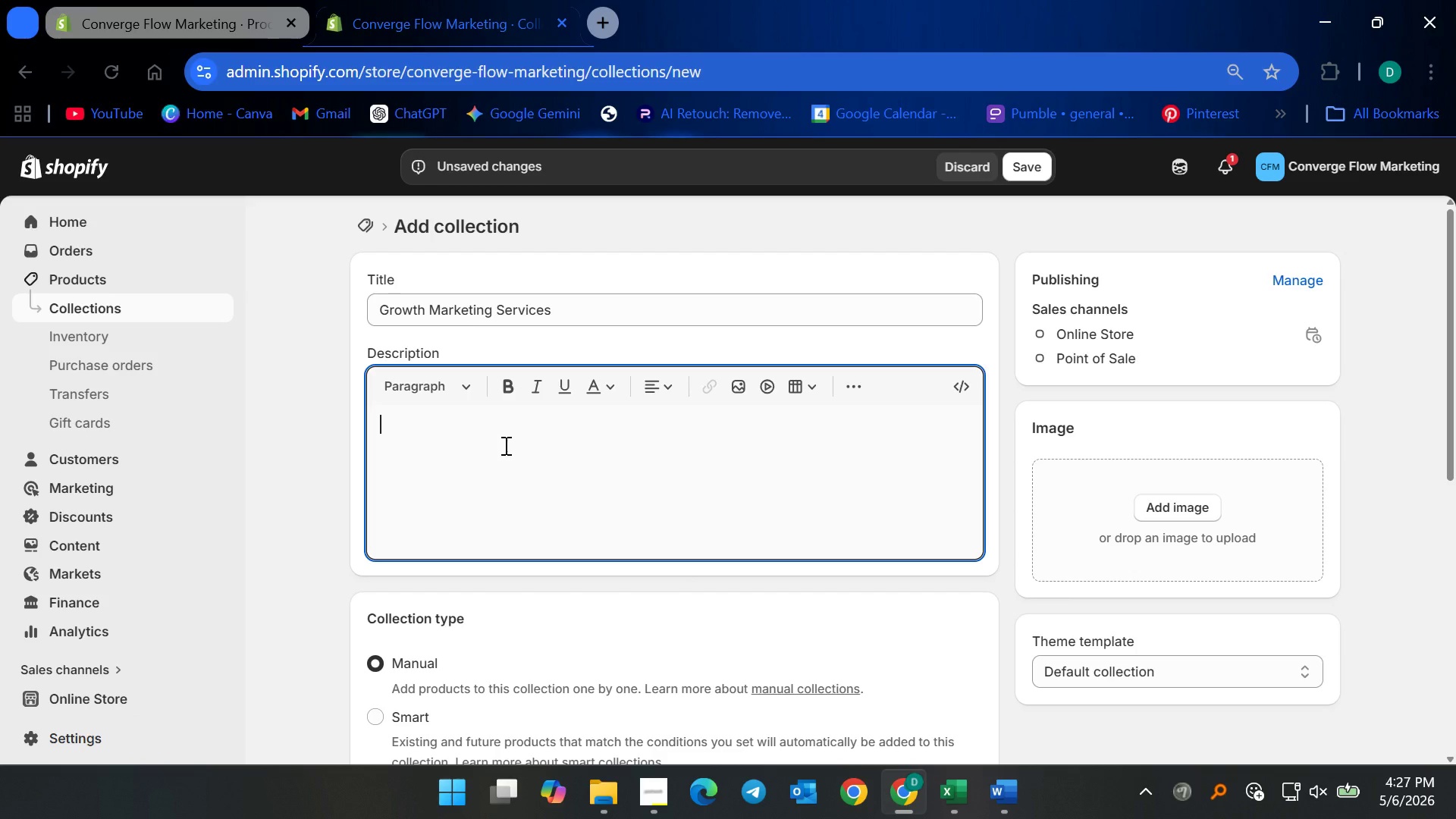 
type(Explore Converge )
 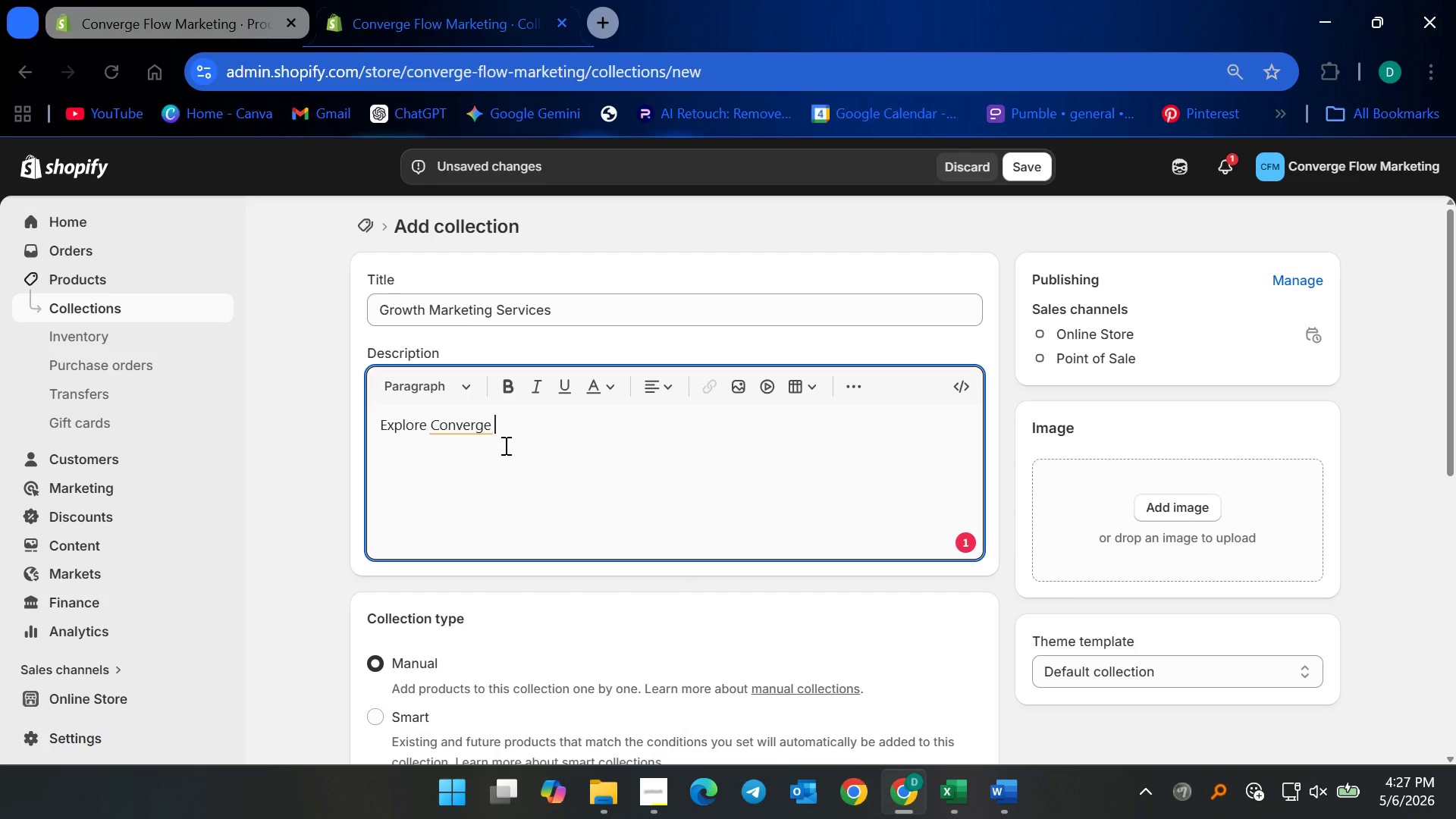 
type(Flow Marketing's full range of productized marketing )
 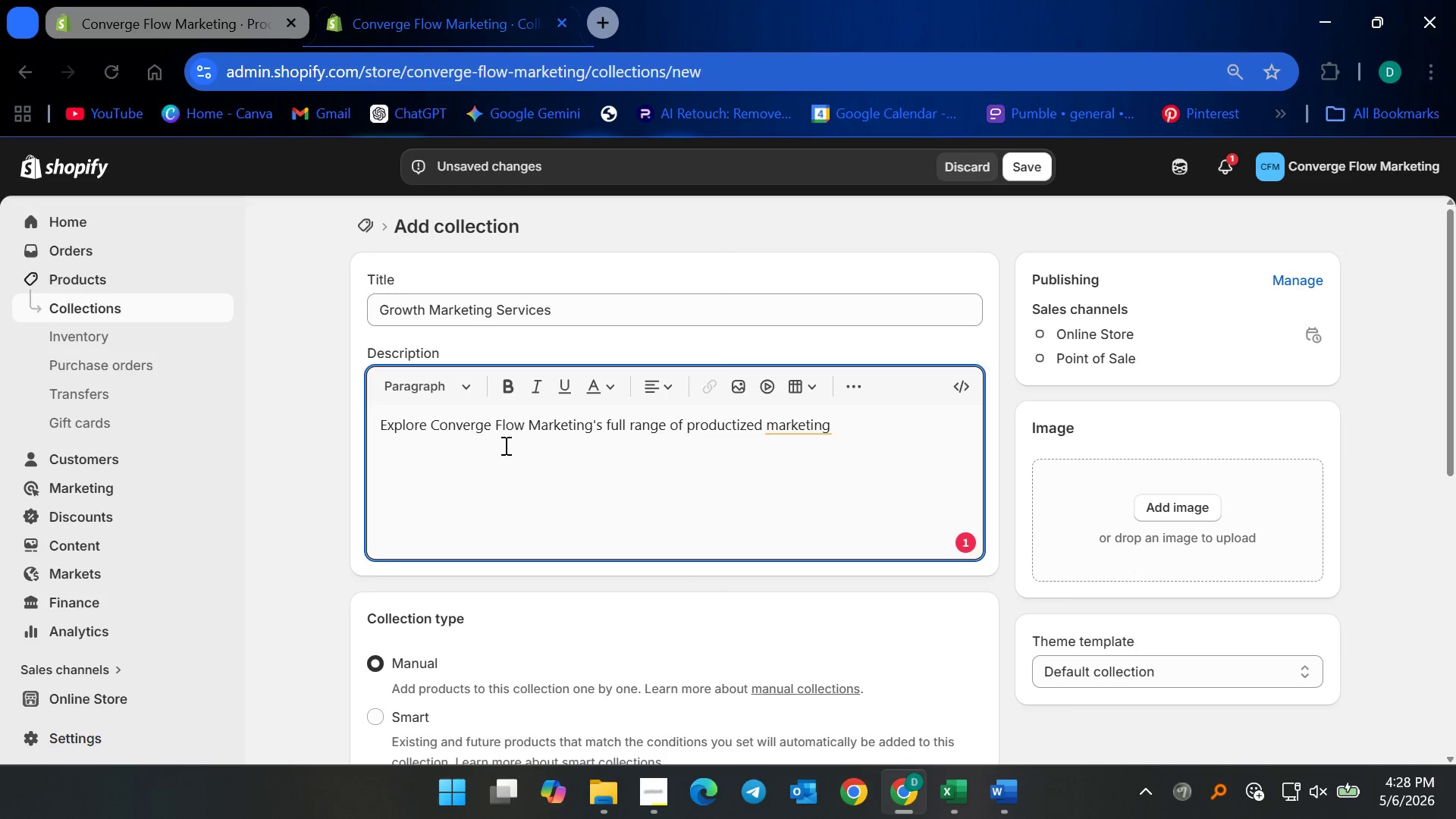 
wait(5.39)
 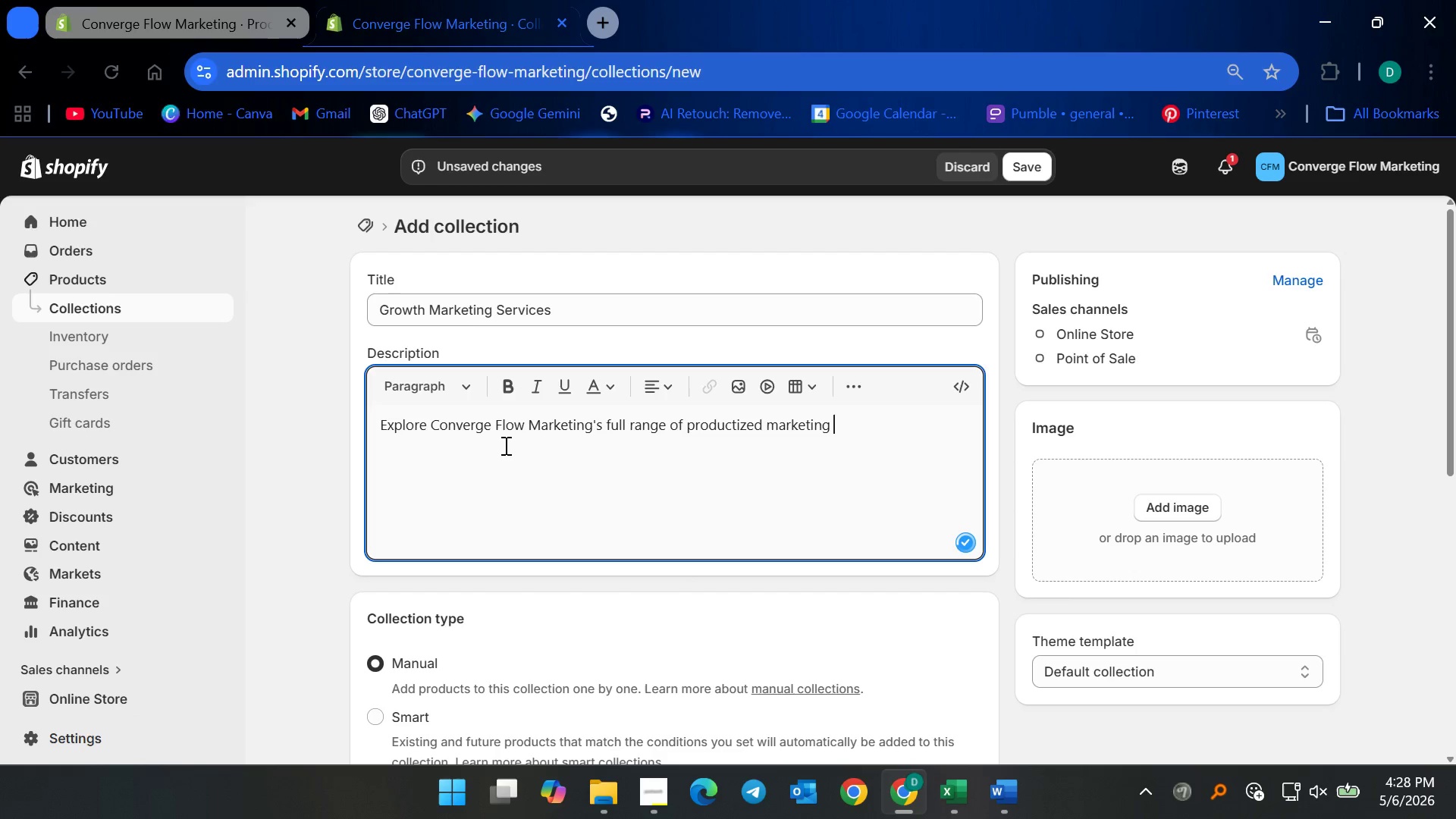 
type(services, including SEO, PPC, content strategy, and email marketing sou)
key(Backspace)
type(lutions, )
key(Backspace)
type( )
key(Backspace)
key(Backspace)
type( designed )
 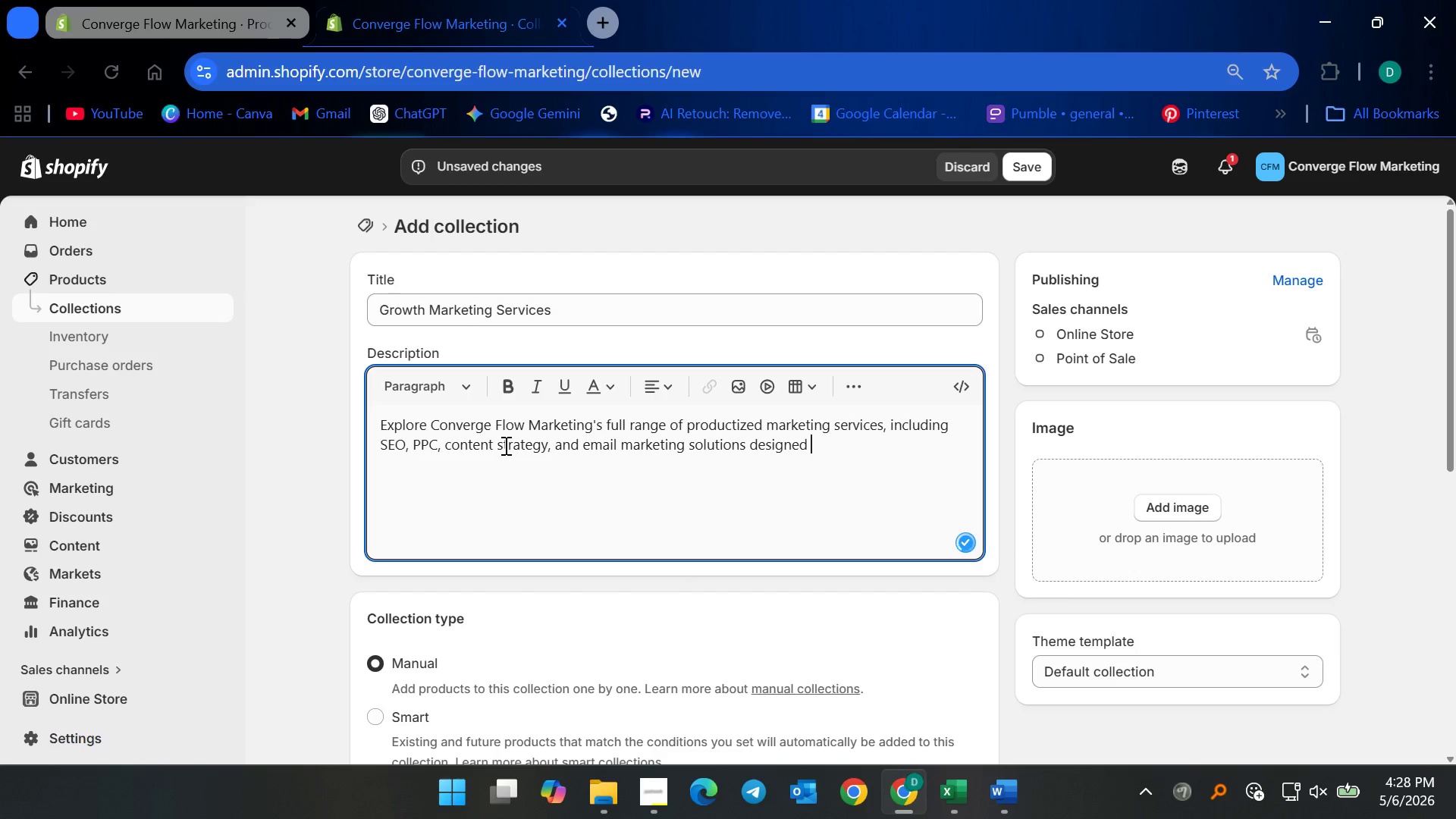 
type(to drive measurable growth and ROI.)
 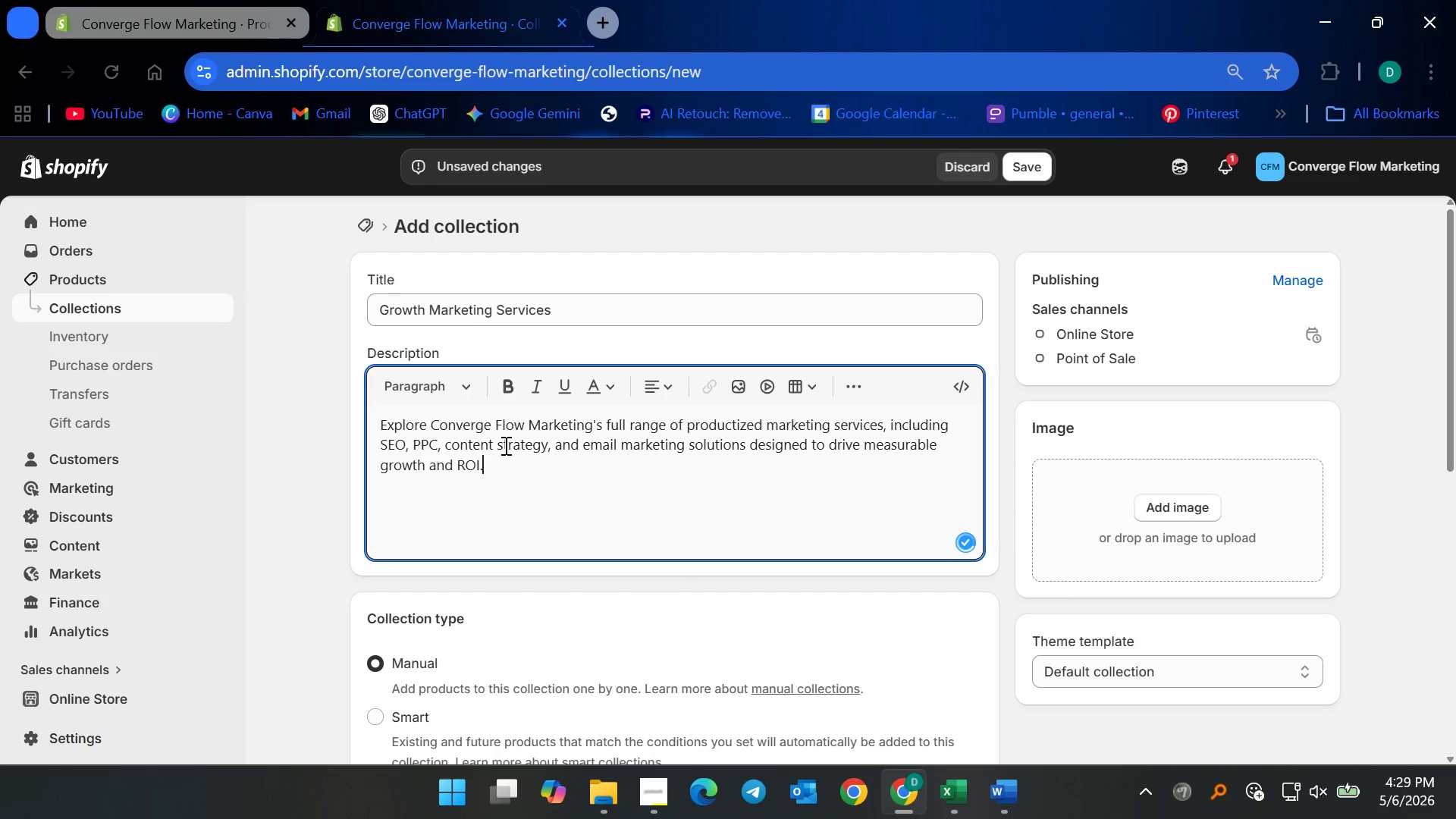 
scroll: coordinate [506, 510], scroll_direction: down, amount: 5.0
 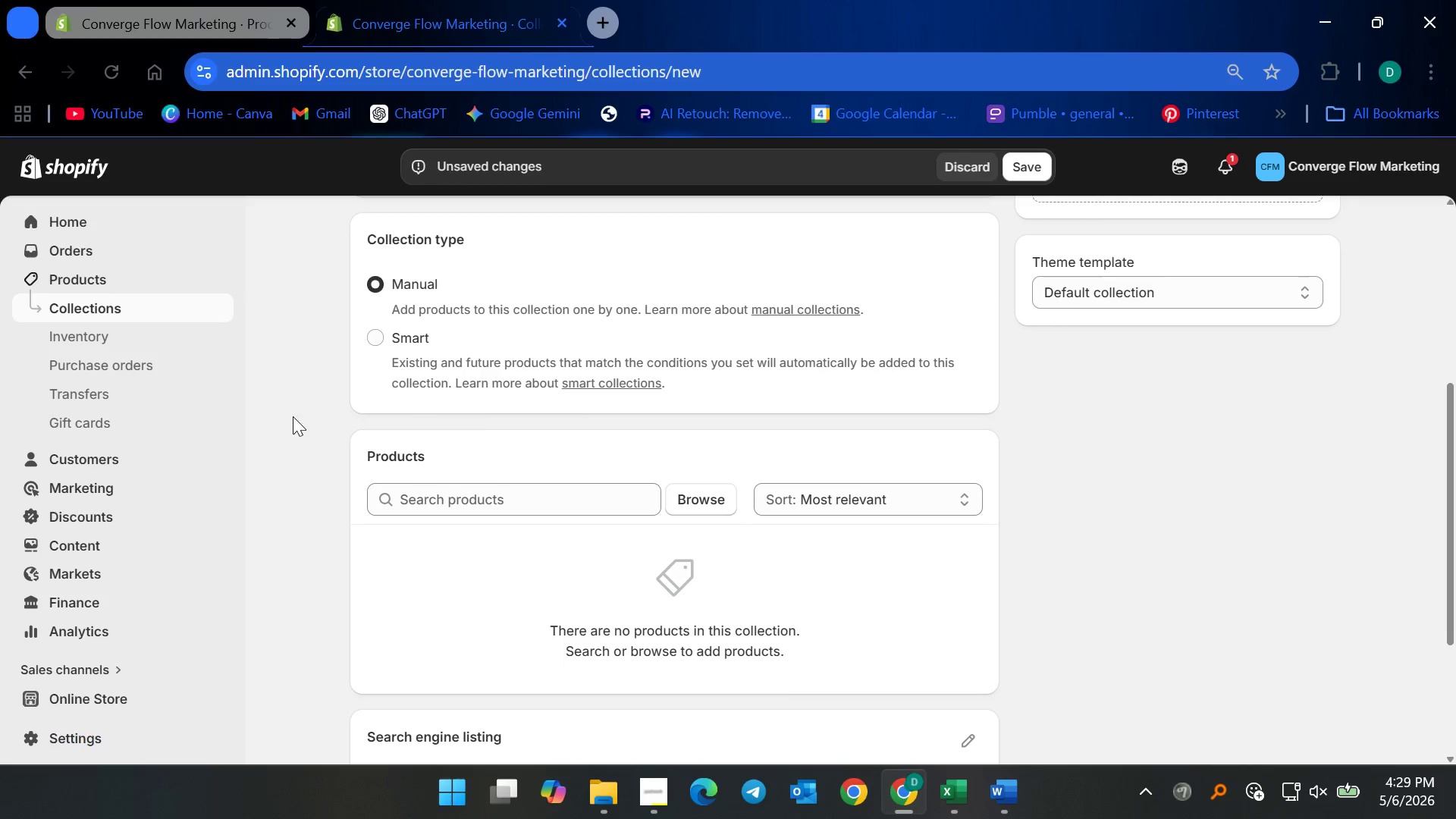 
left_click([711, 508])
 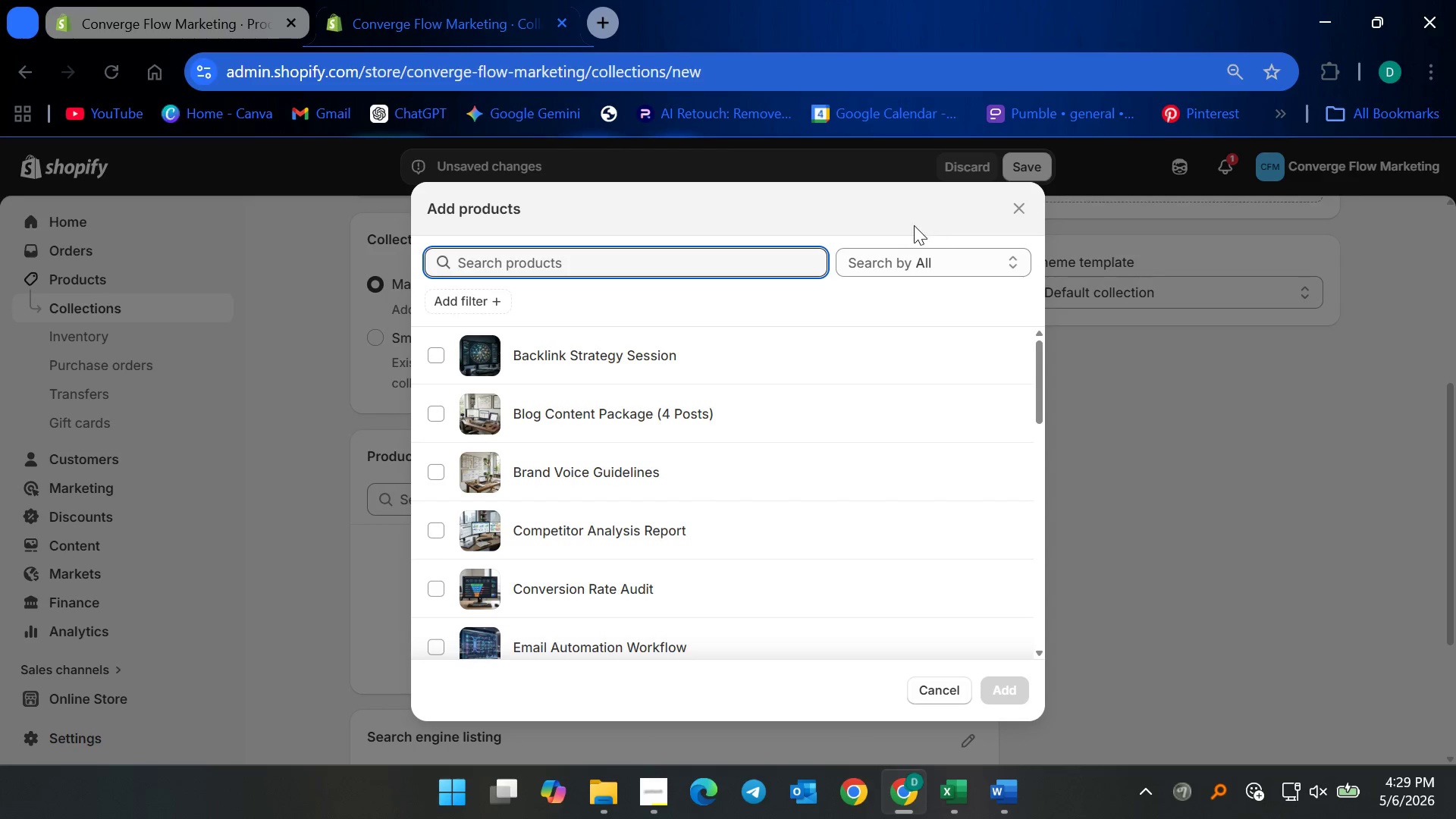 
left_click([925, 269])
 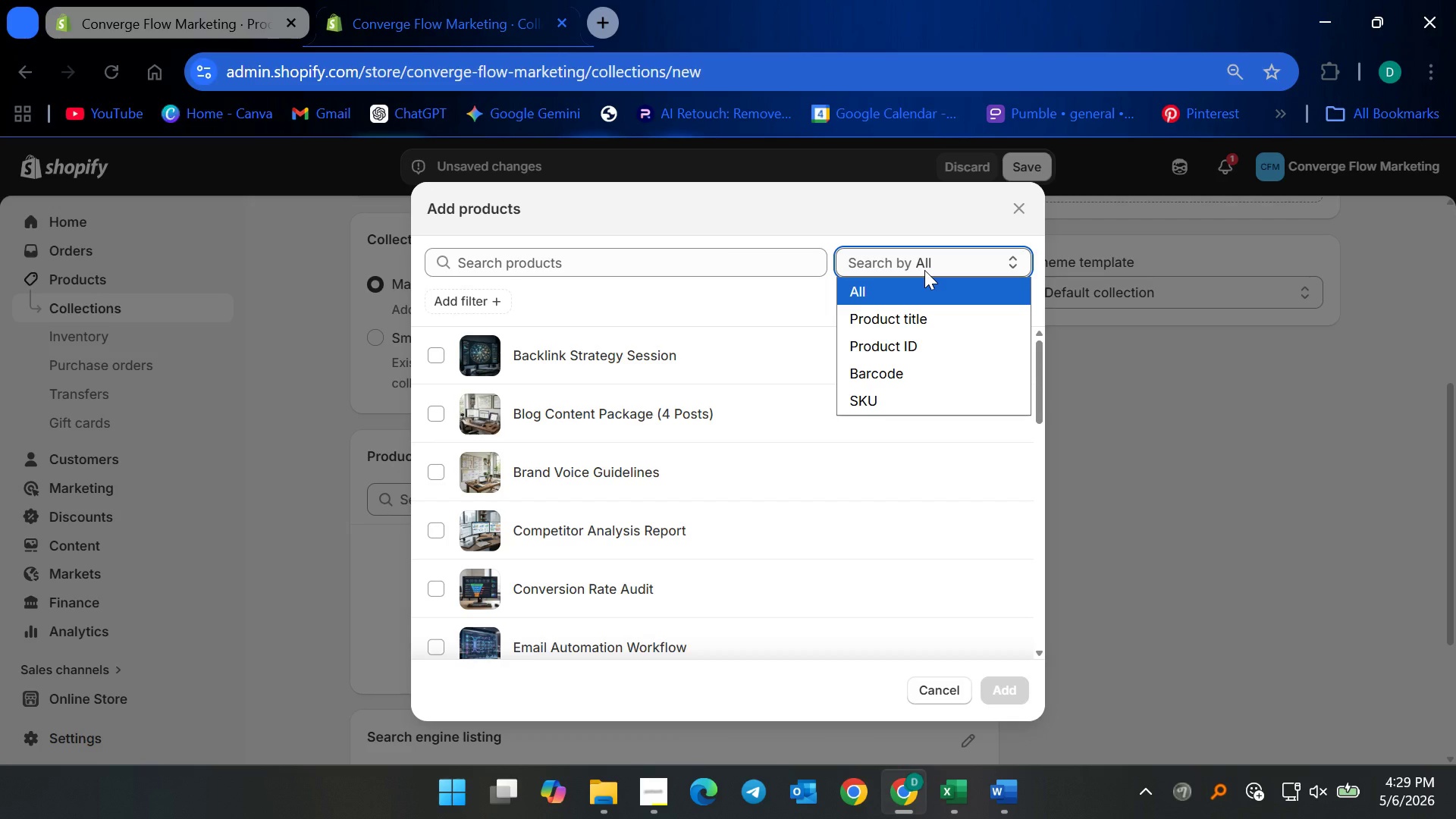 
left_click([924, 270])
 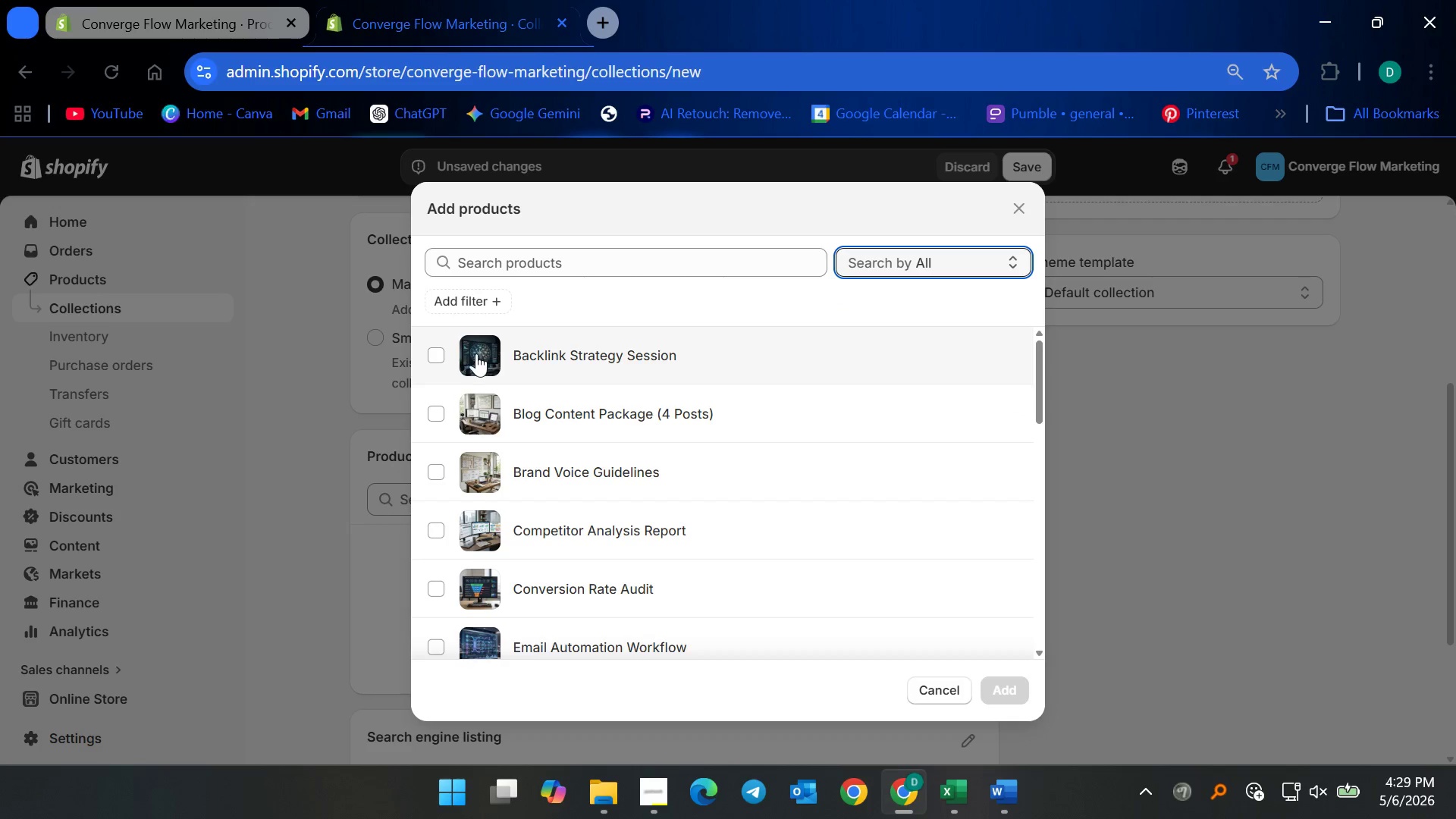 
scroll: coordinate [466, 388], scroll_direction: up, amount: 3.0
 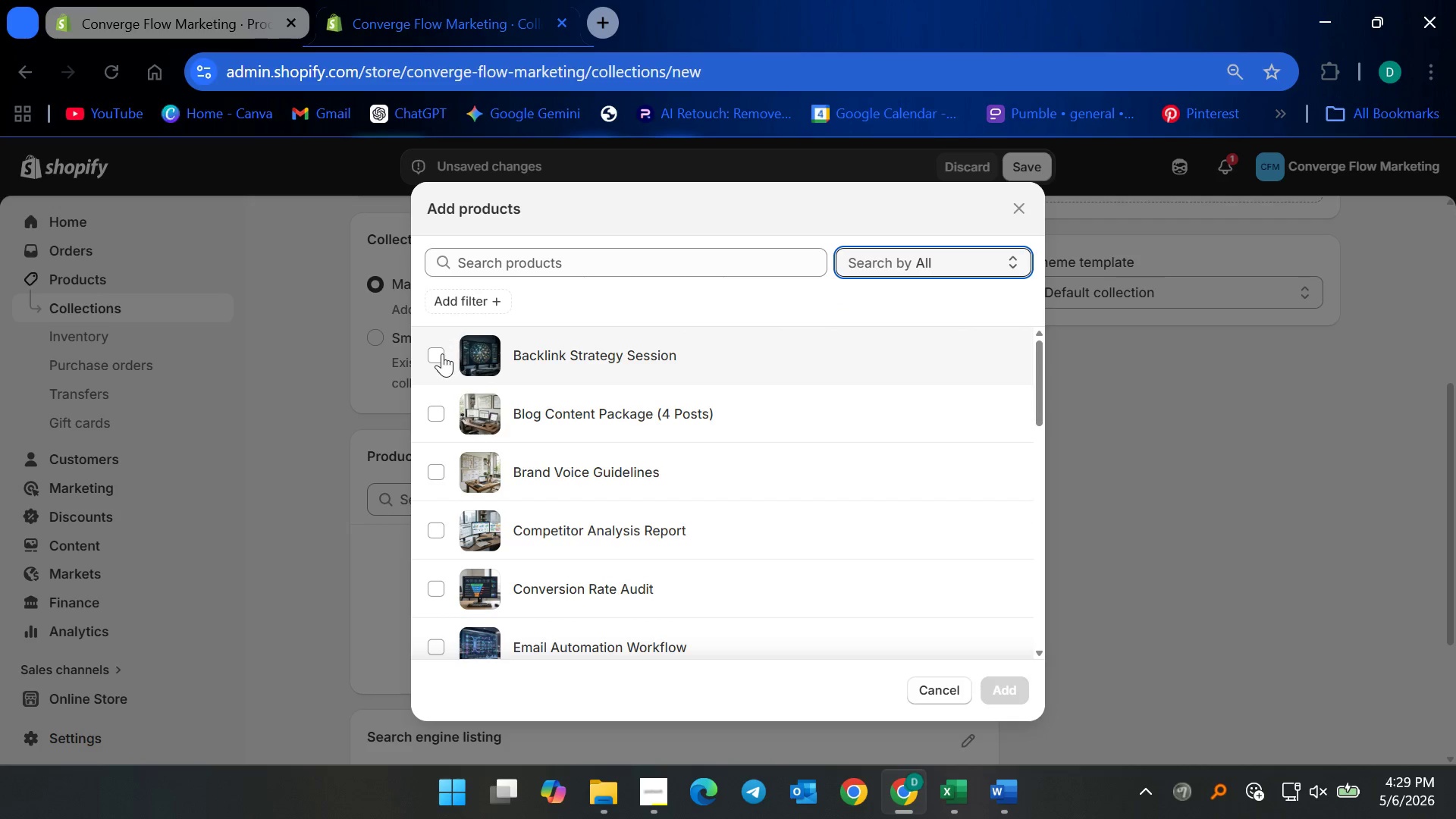 
left_click([442, 353])
 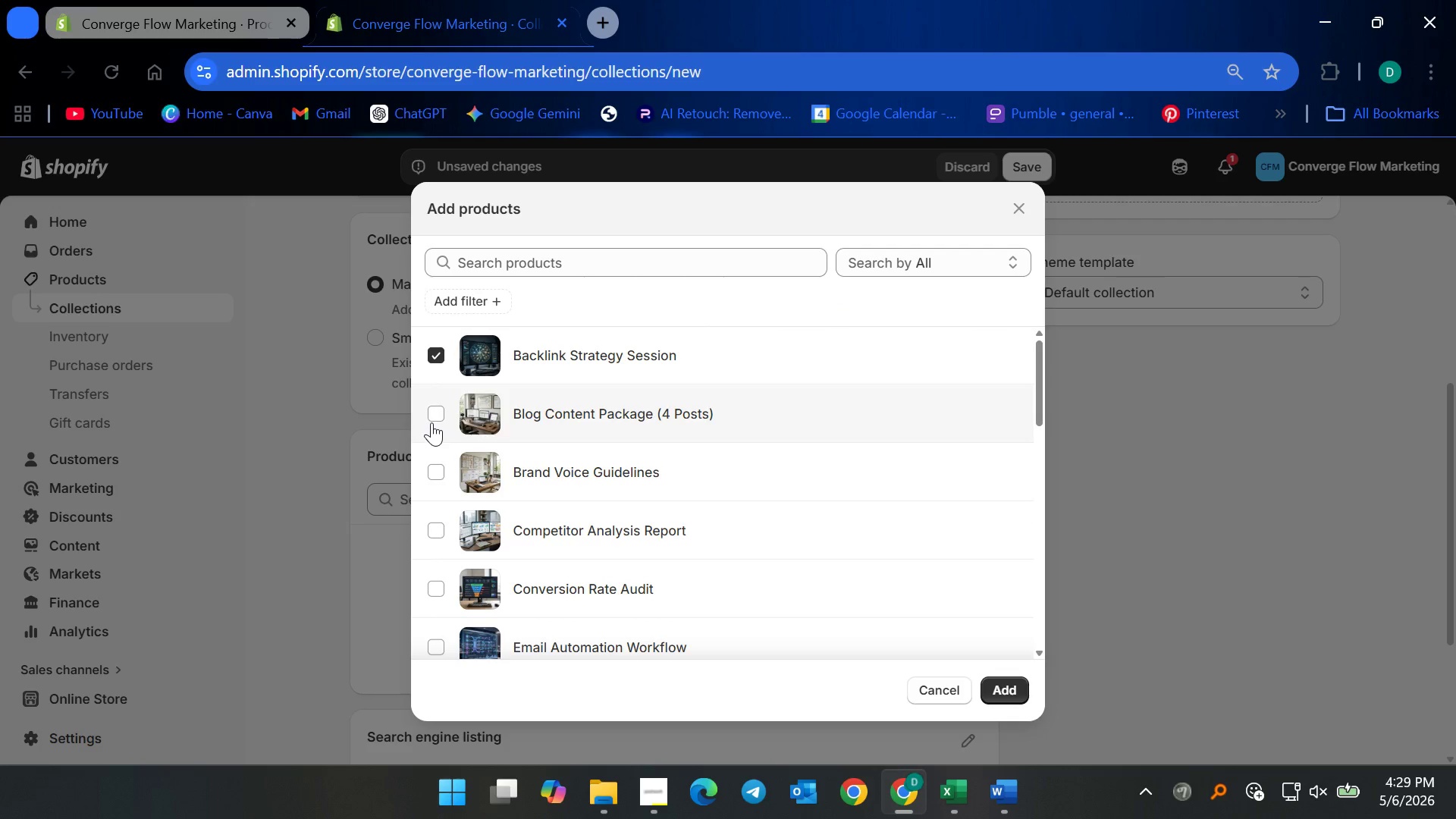 
left_click([431, 422])
 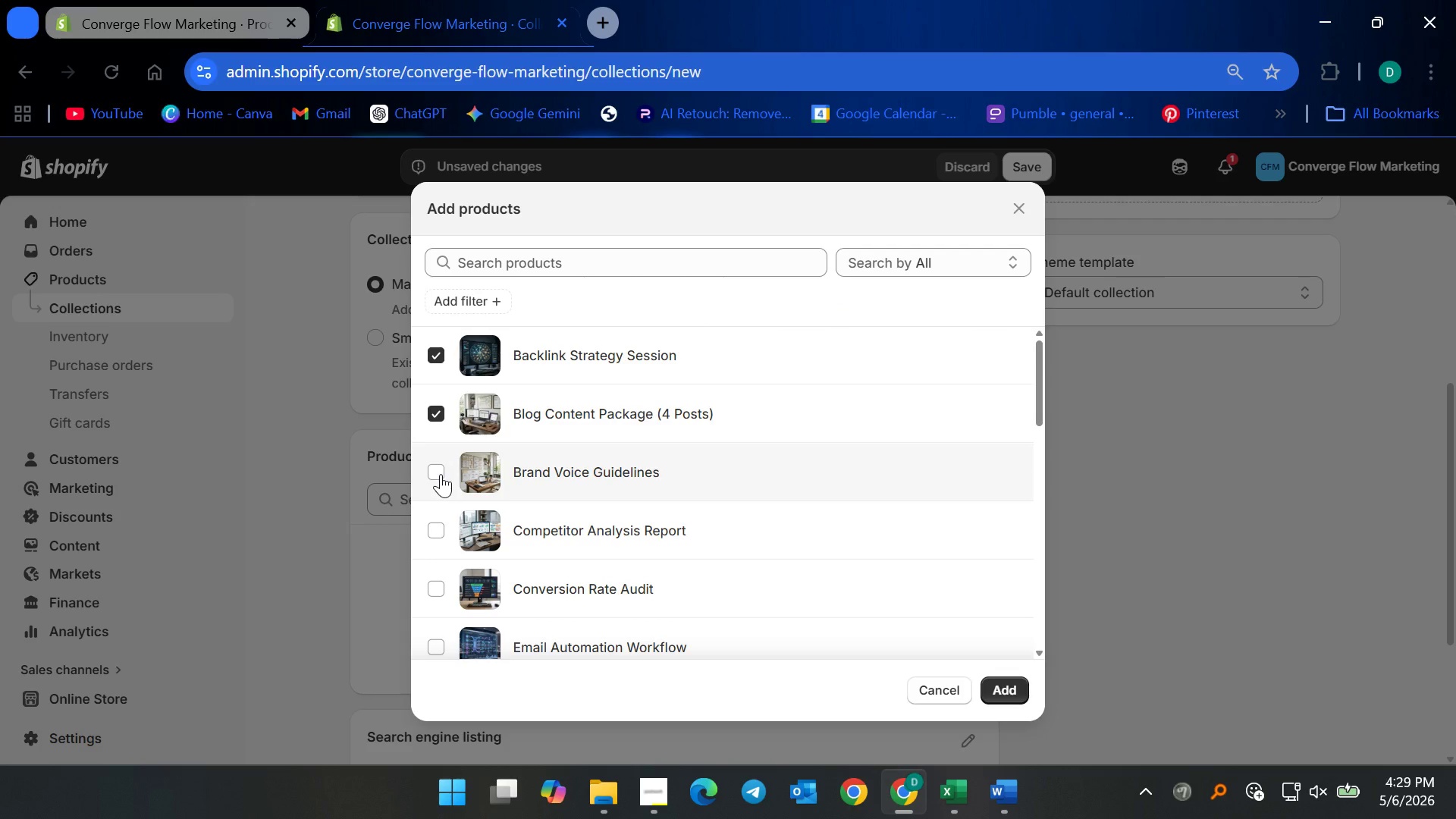 
left_click([441, 474])
 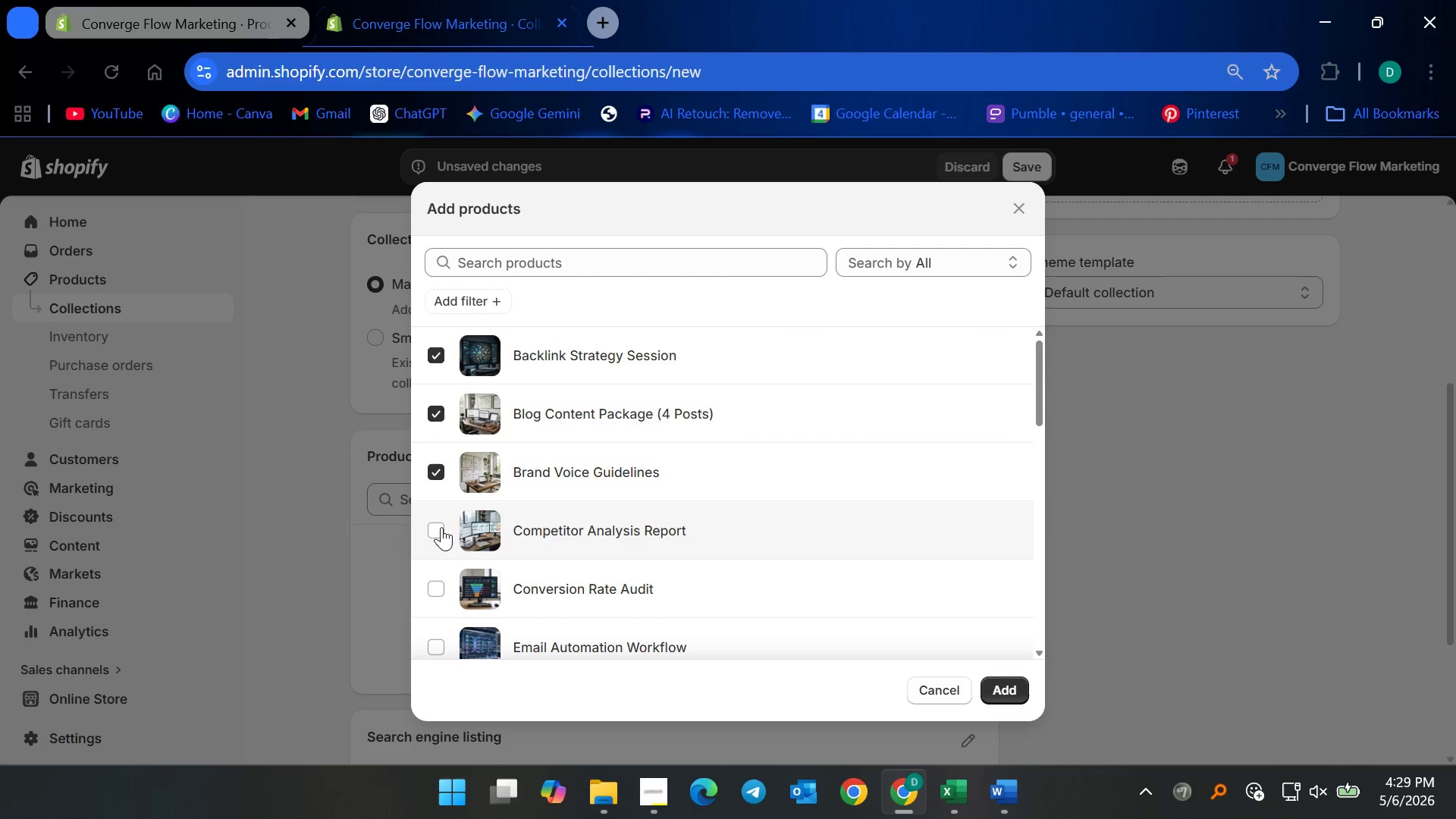 
left_click([442, 526])
 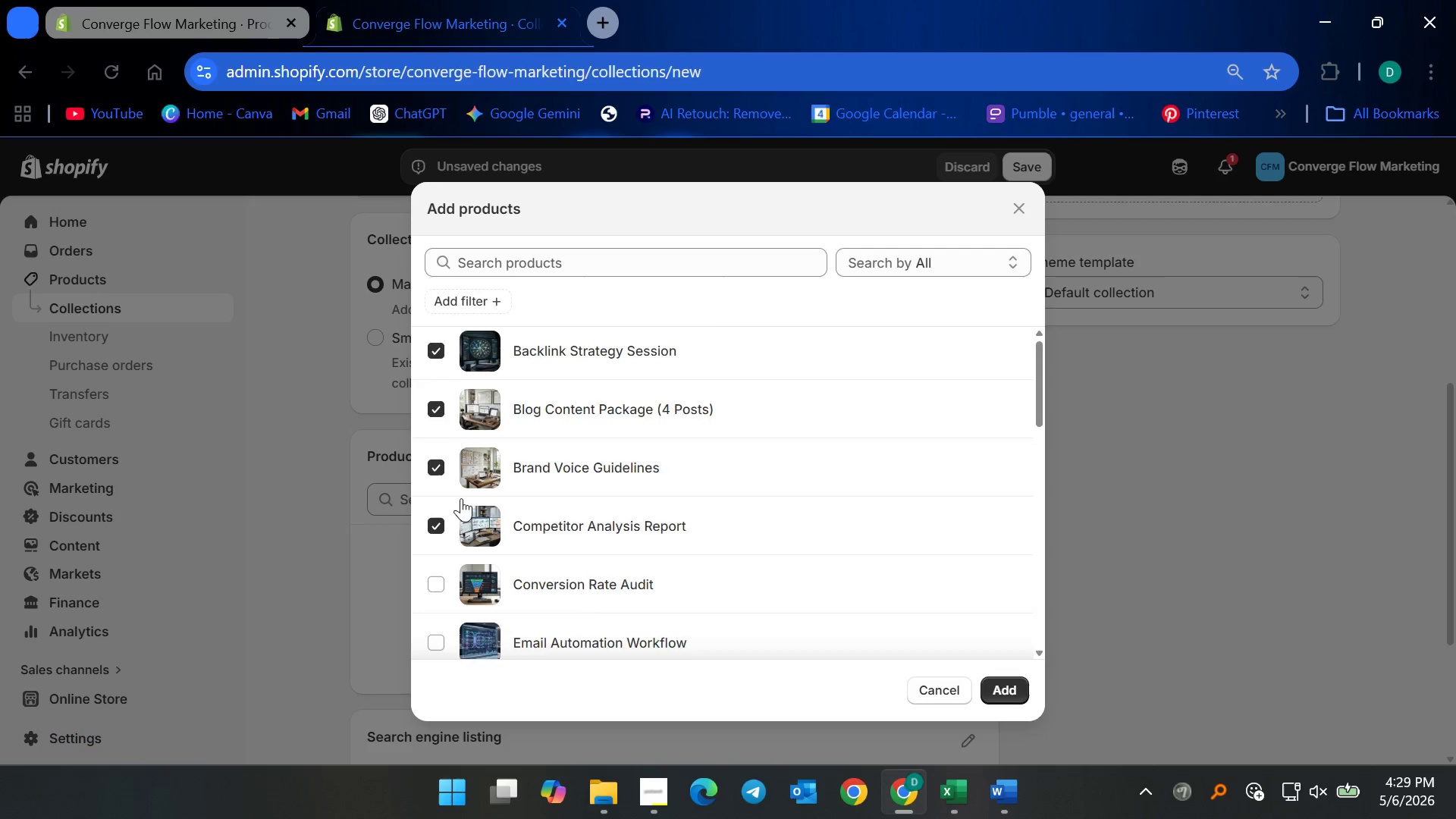 
scroll: coordinate [461, 498], scroll_direction: down, amount: 3.0
 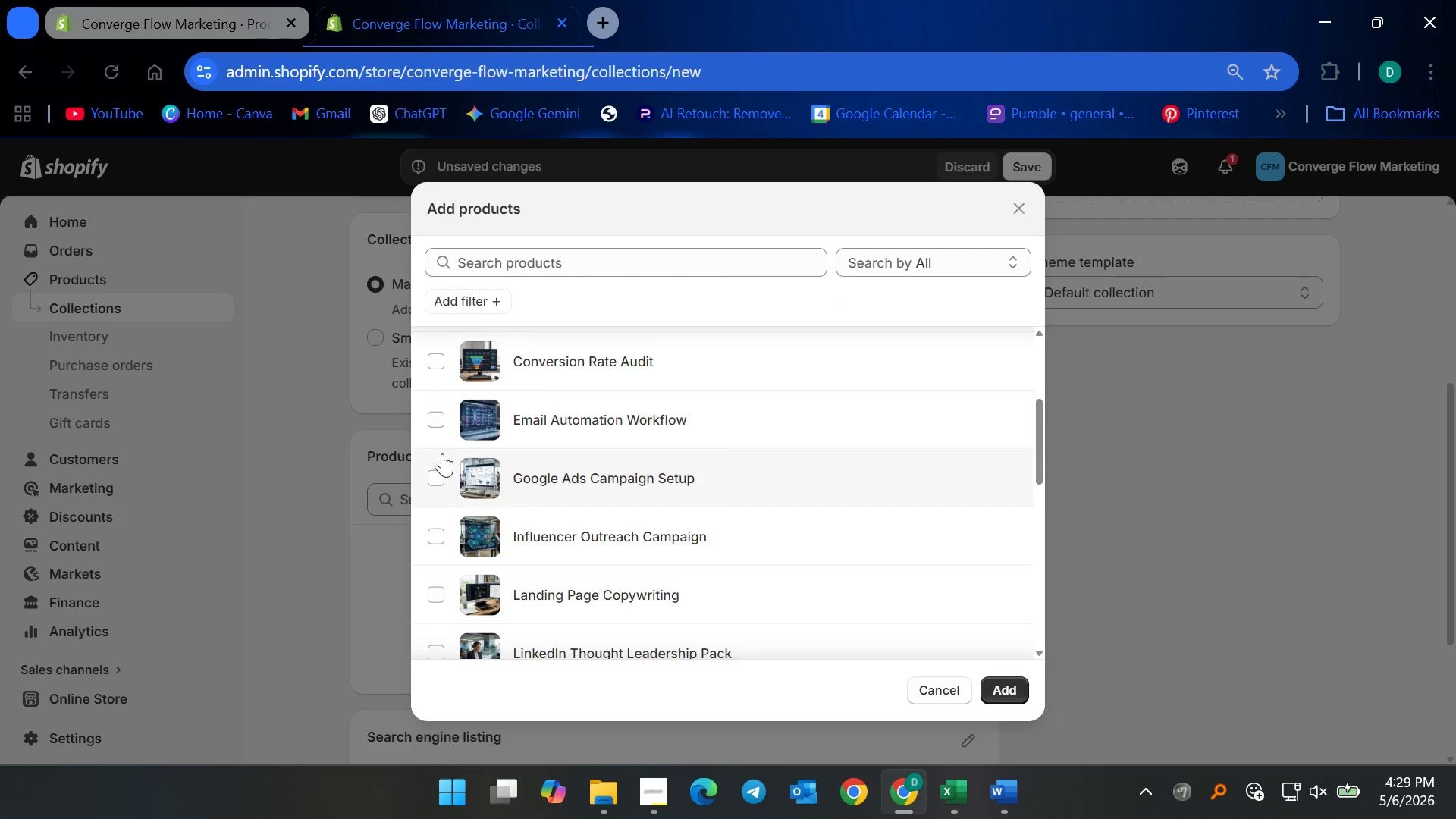 
scroll: coordinate [442, 453], scroll_direction: up, amount: 2.0
 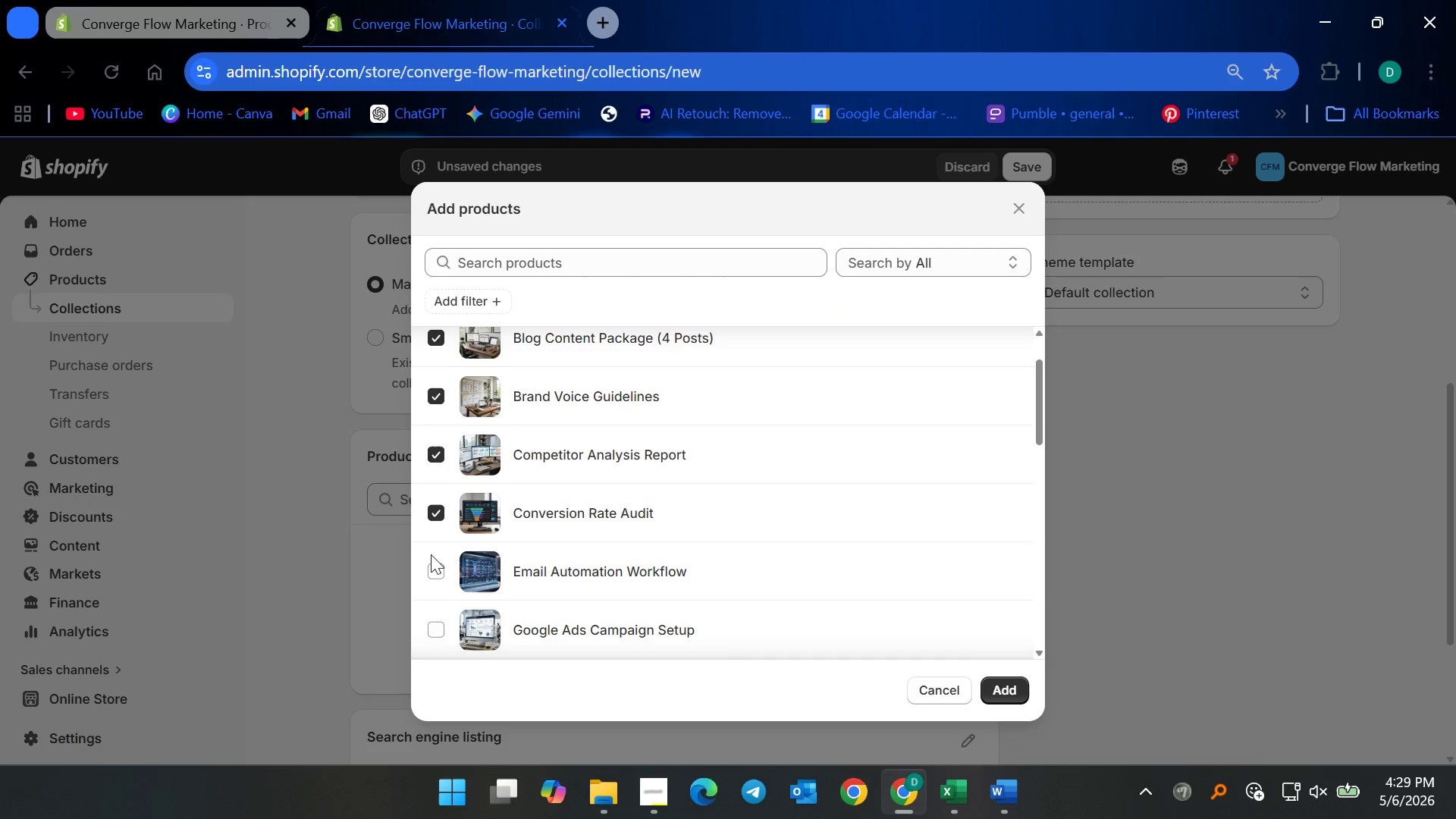 
double_click([431, 558])
 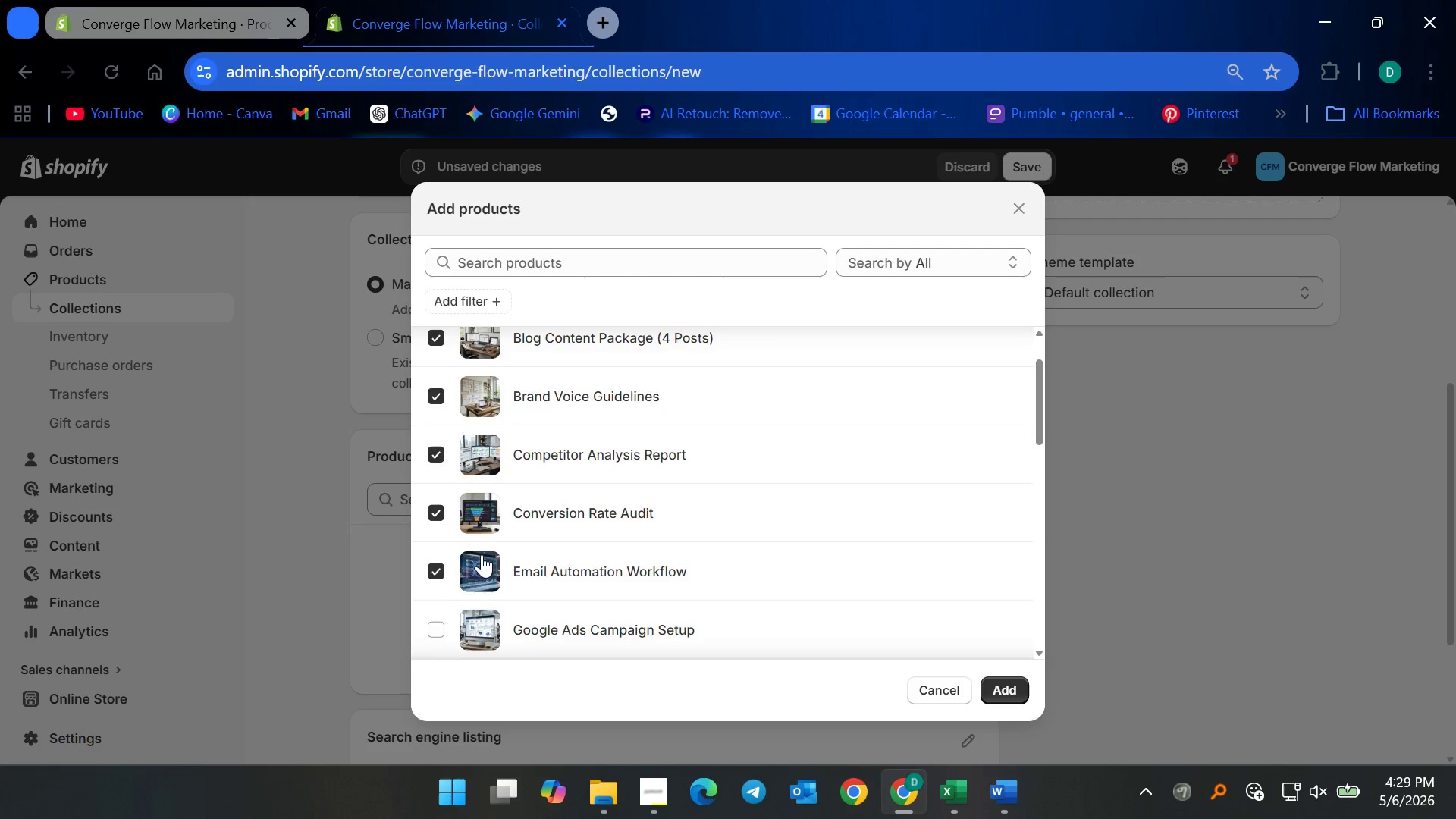 
scroll: coordinate [482, 554], scroll_direction: down, amount: 2.0
 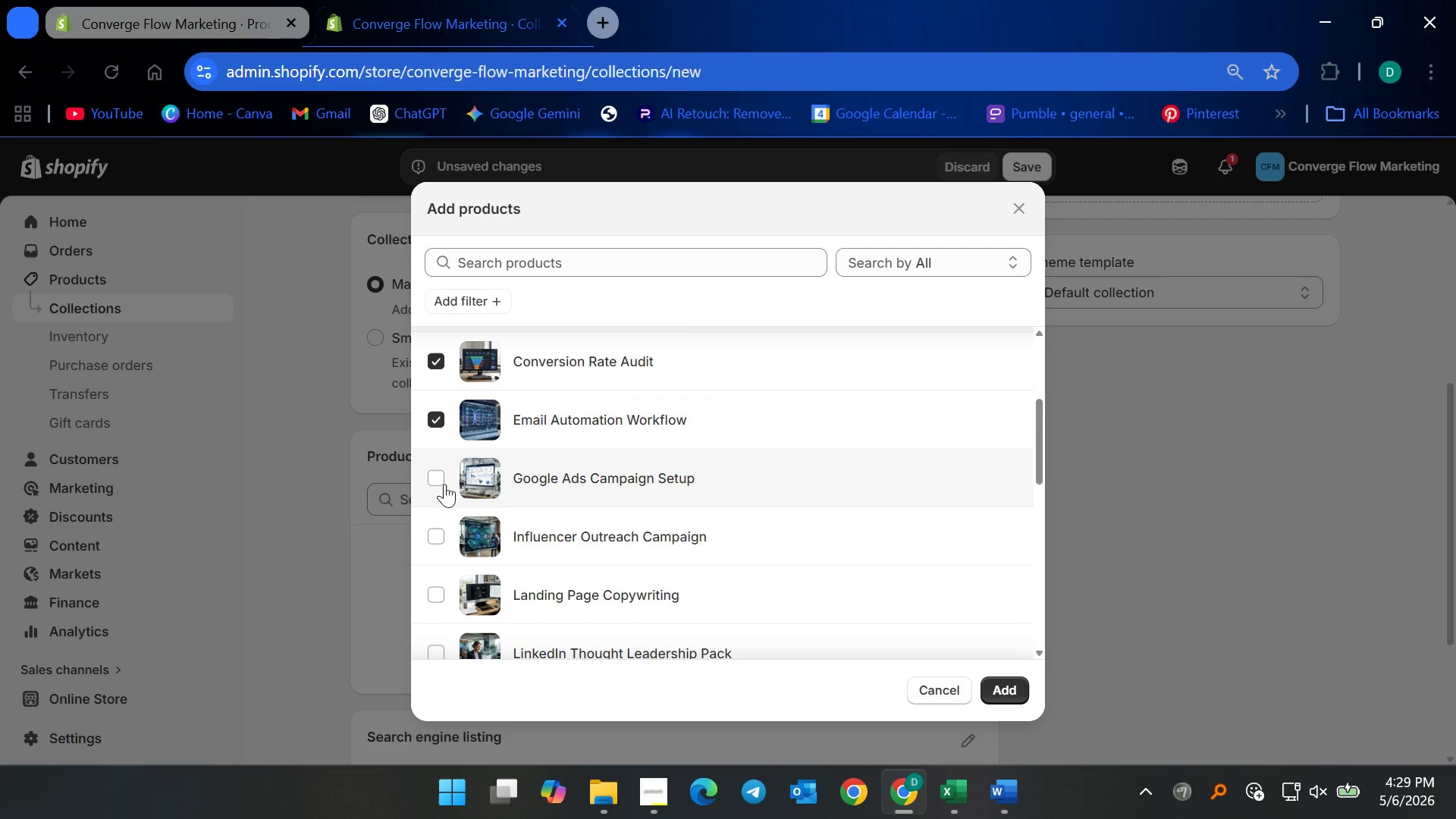 
left_click([437, 477])
 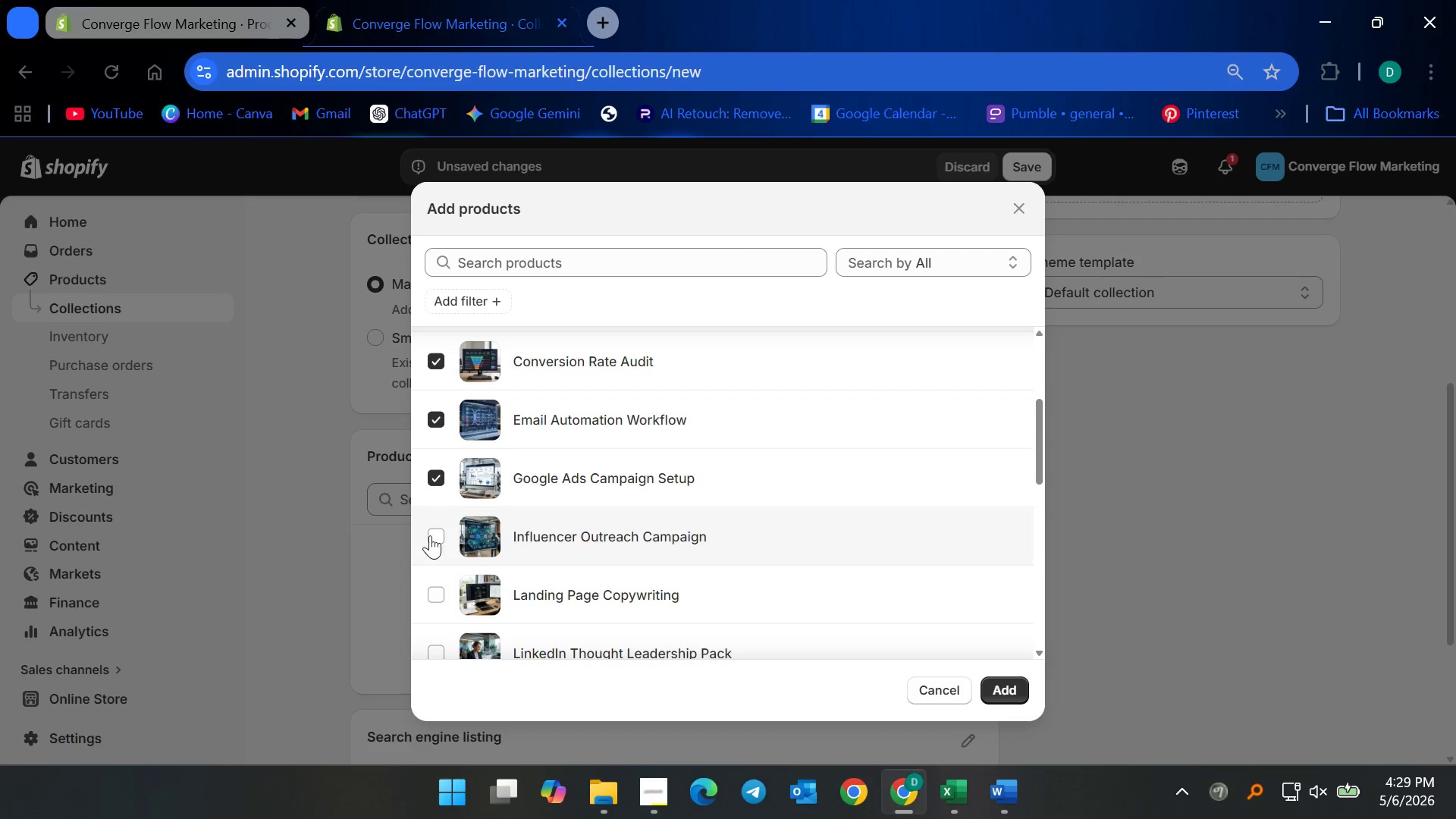 
left_click([430, 532])
 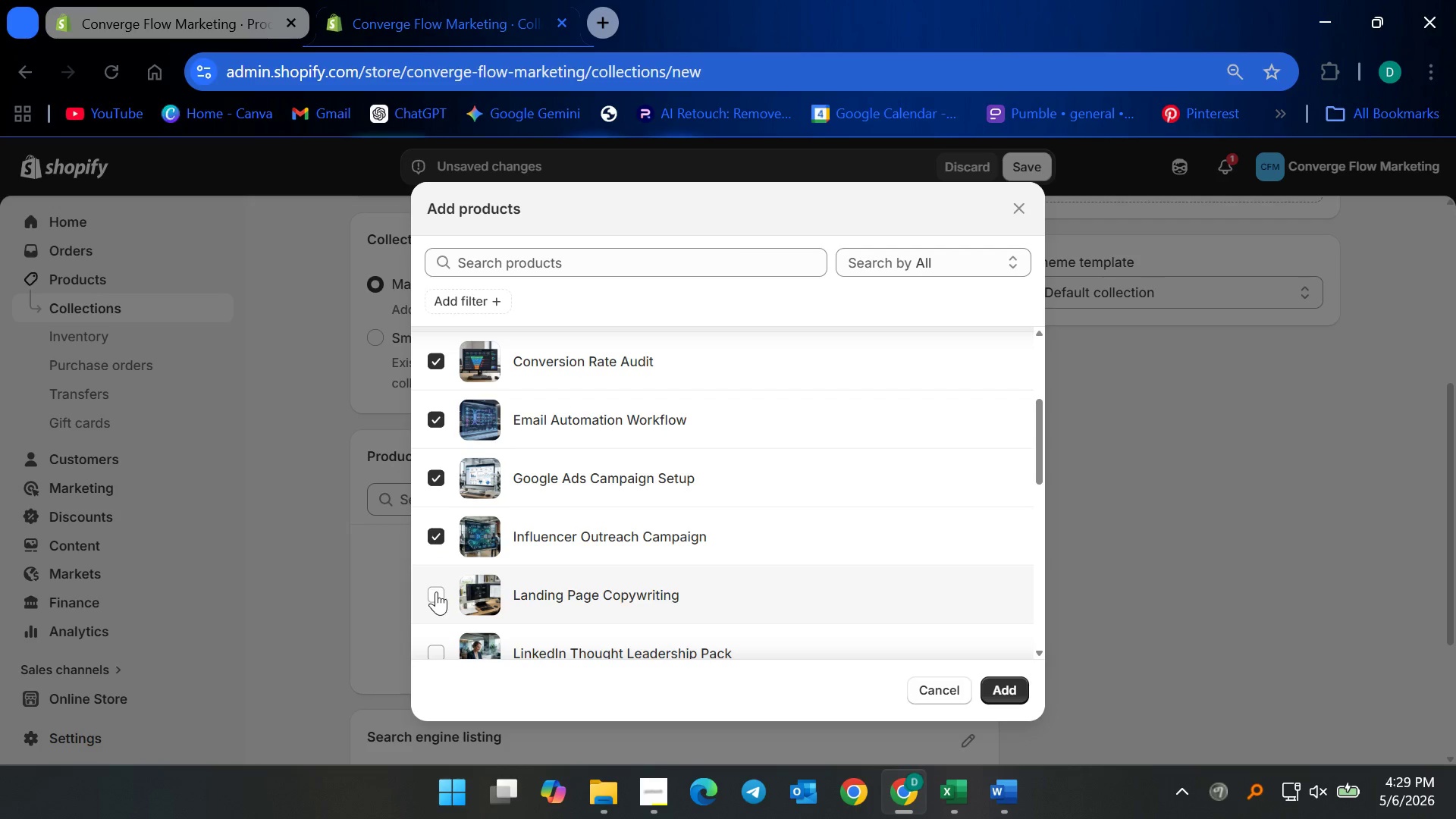 
left_click([436, 592])
 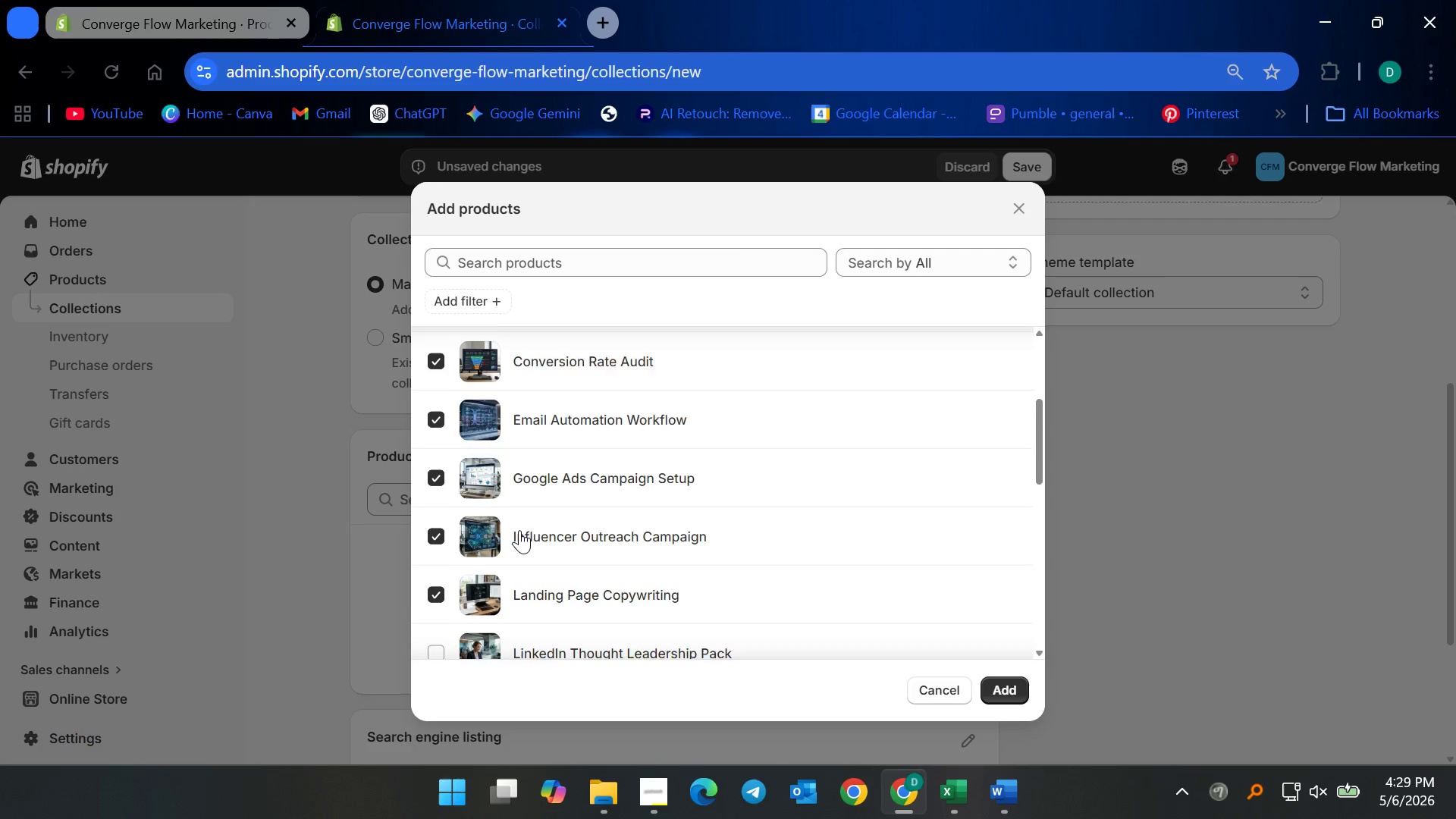 
scroll: coordinate [519, 530], scroll_direction: down, amount: 3.0
 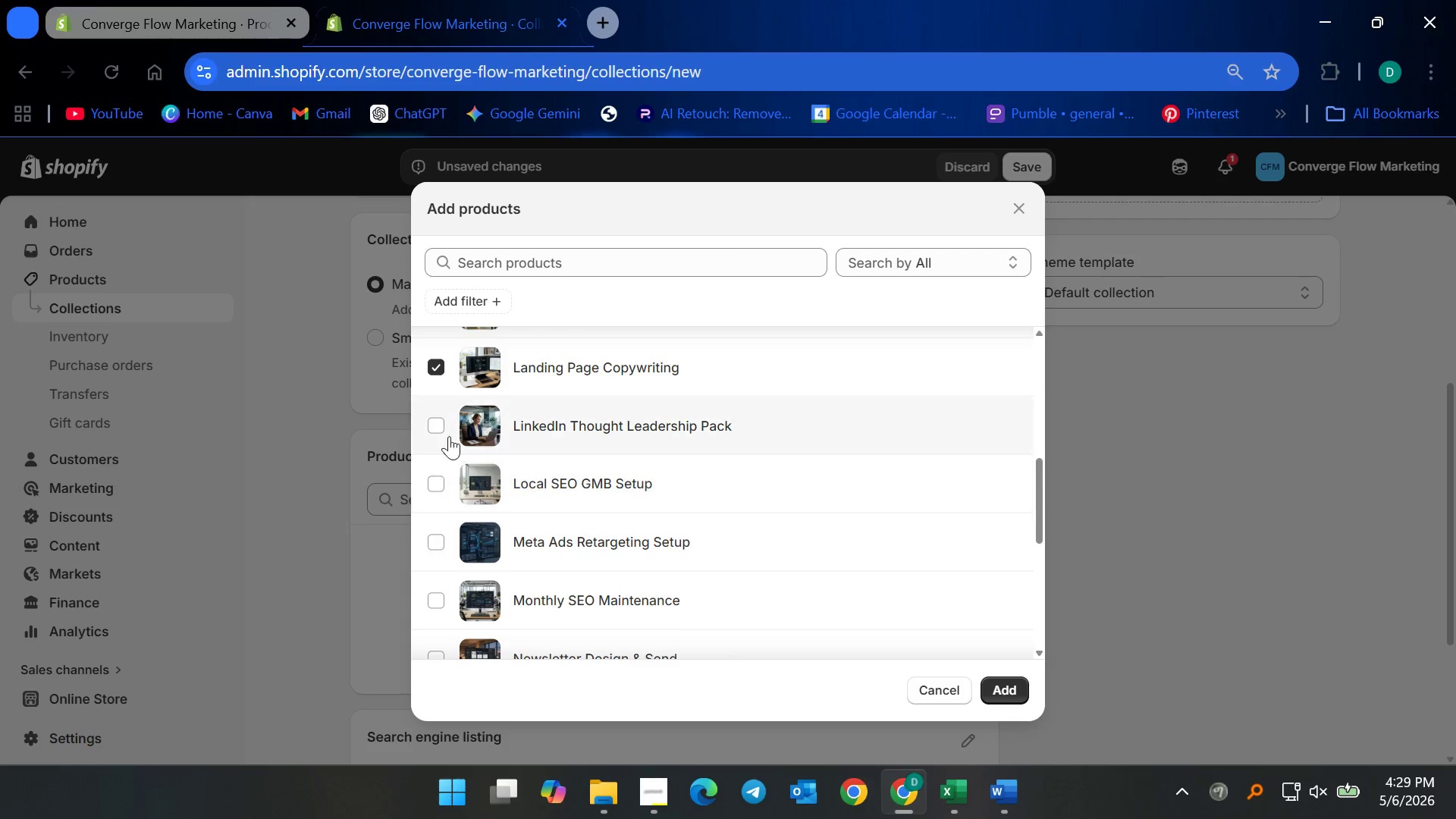 
left_click([441, 428])
 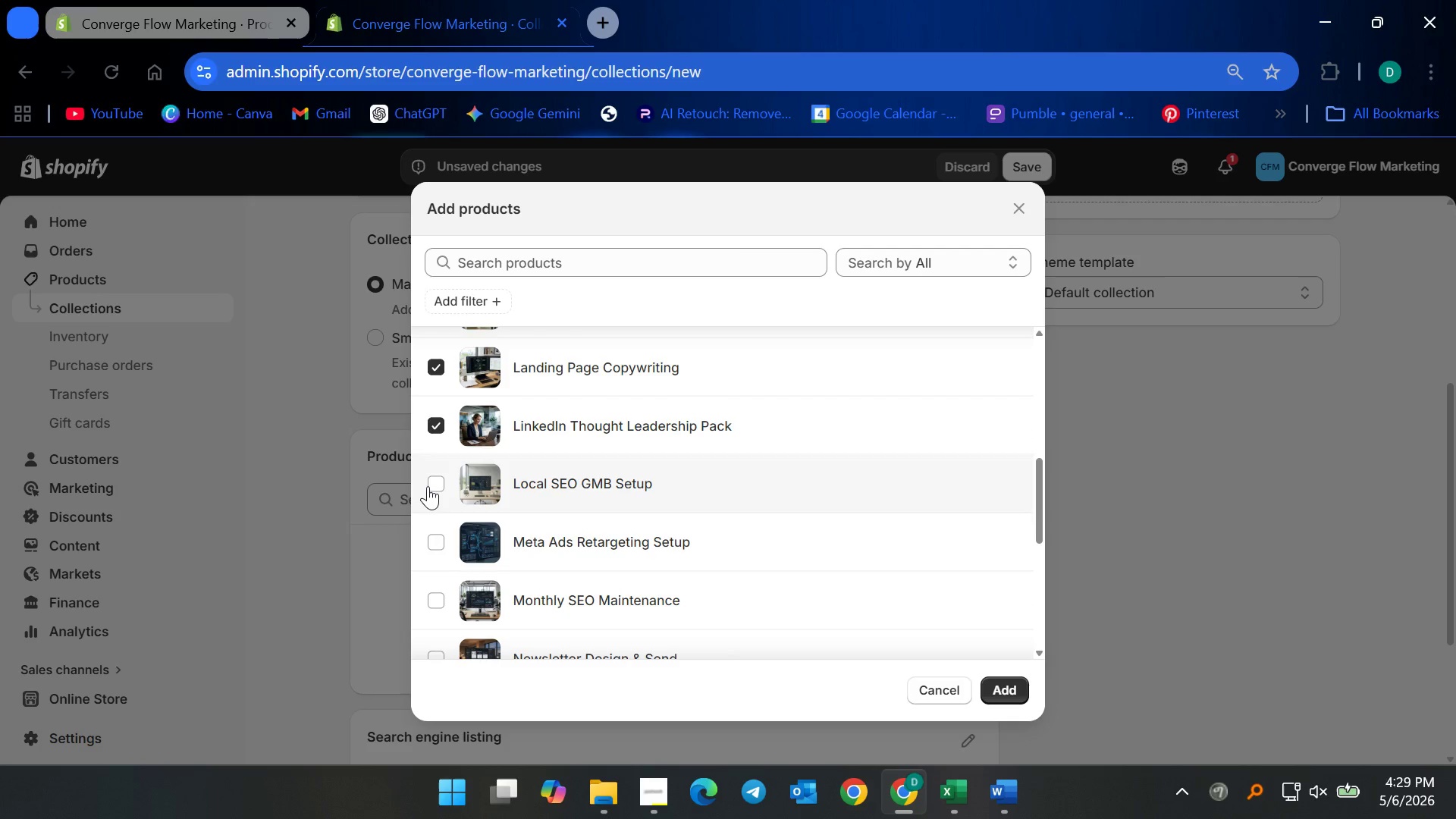 
left_click([428, 486])
 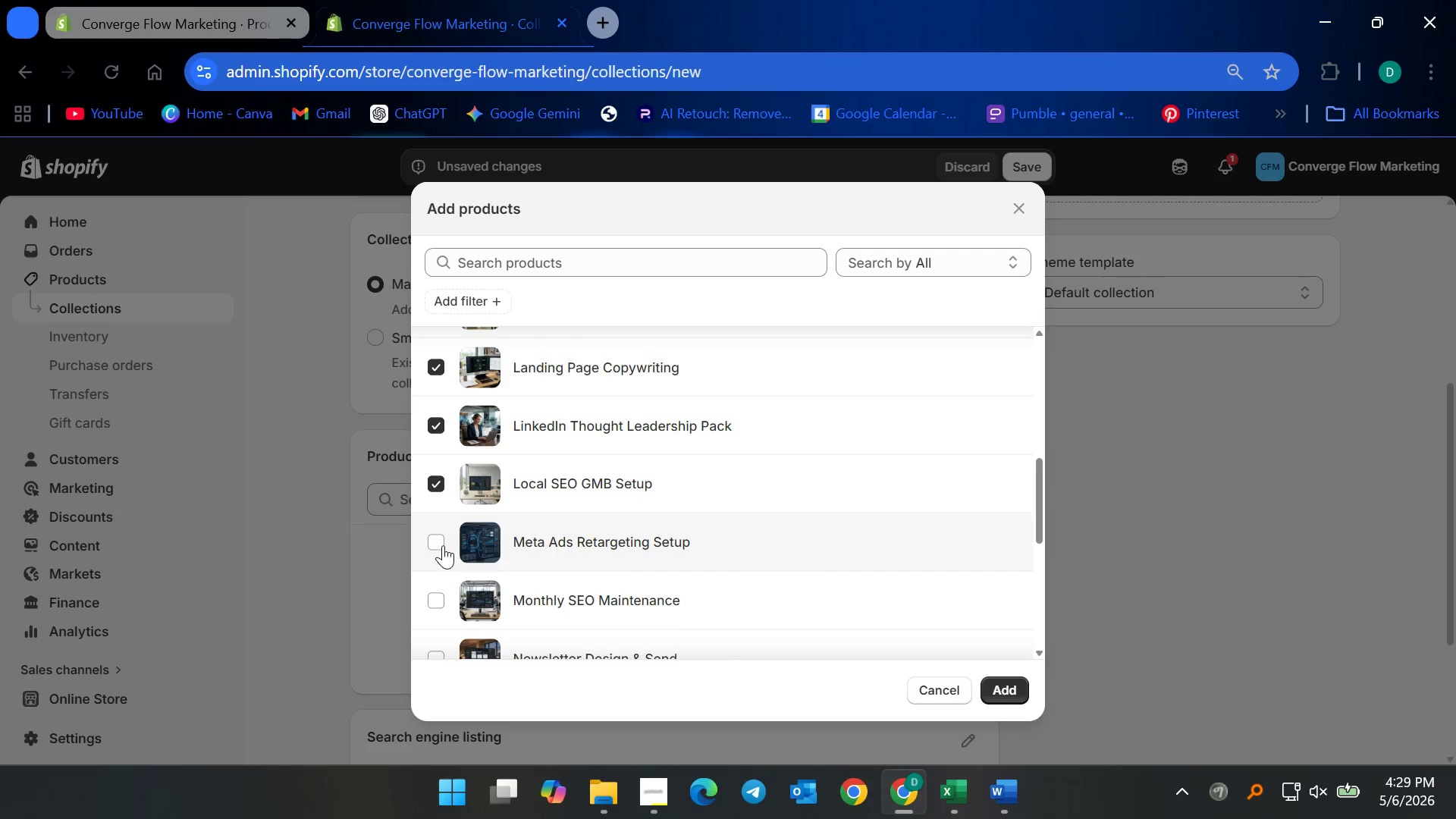 
left_click([443, 544])
 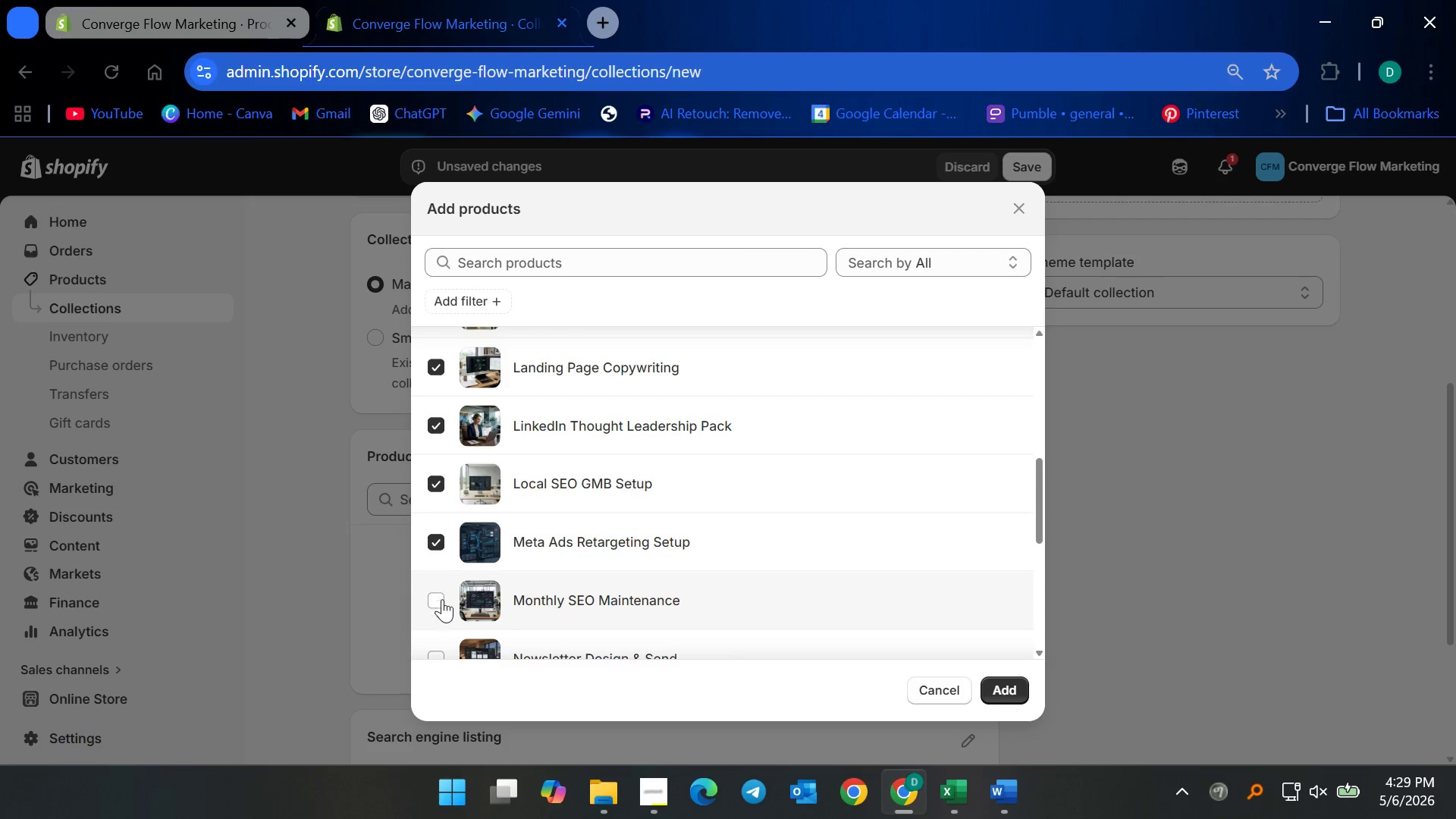 
left_click([442, 599])
 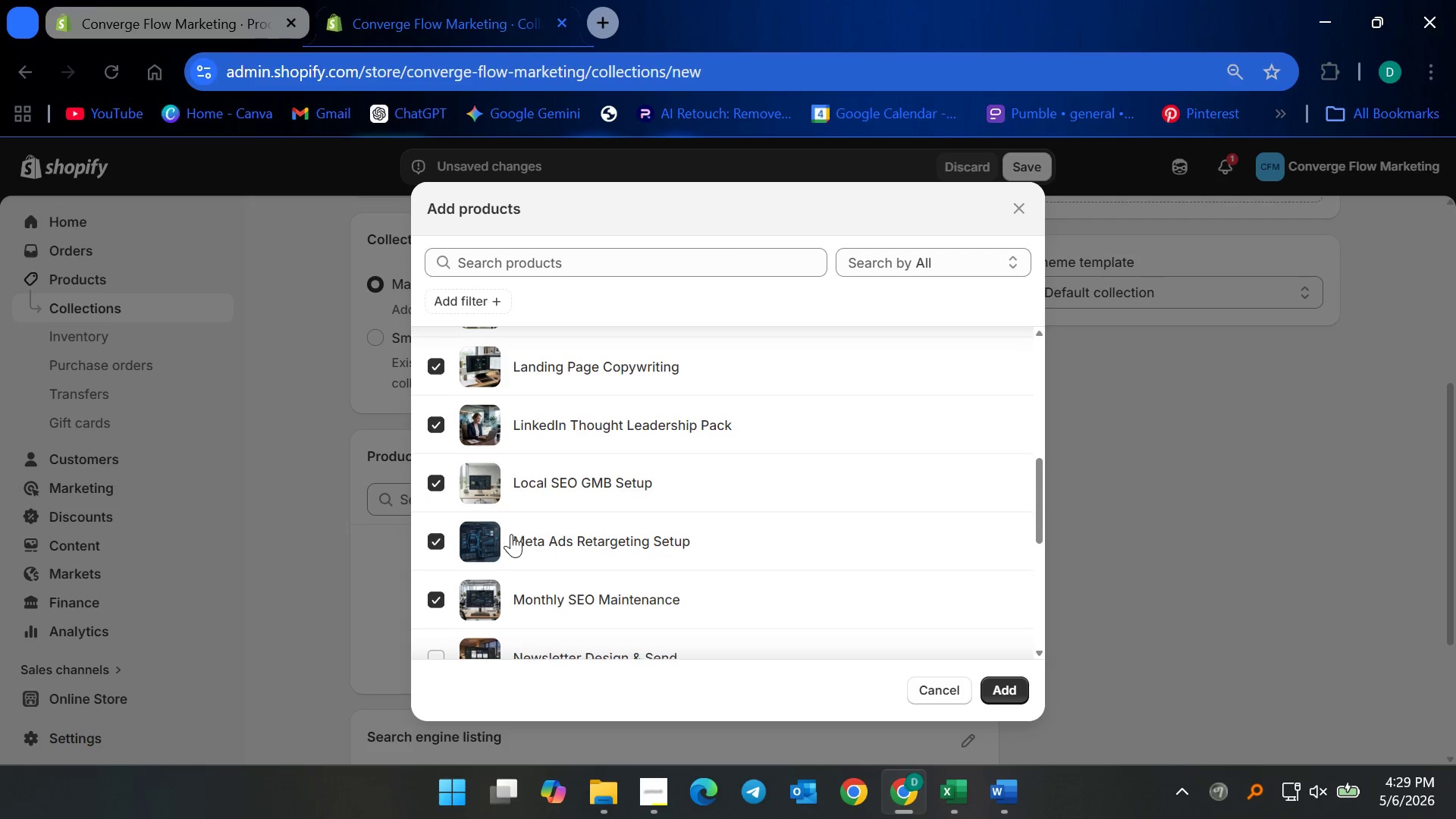 
scroll: coordinate [513, 535], scroll_direction: down, amount: 3.0
 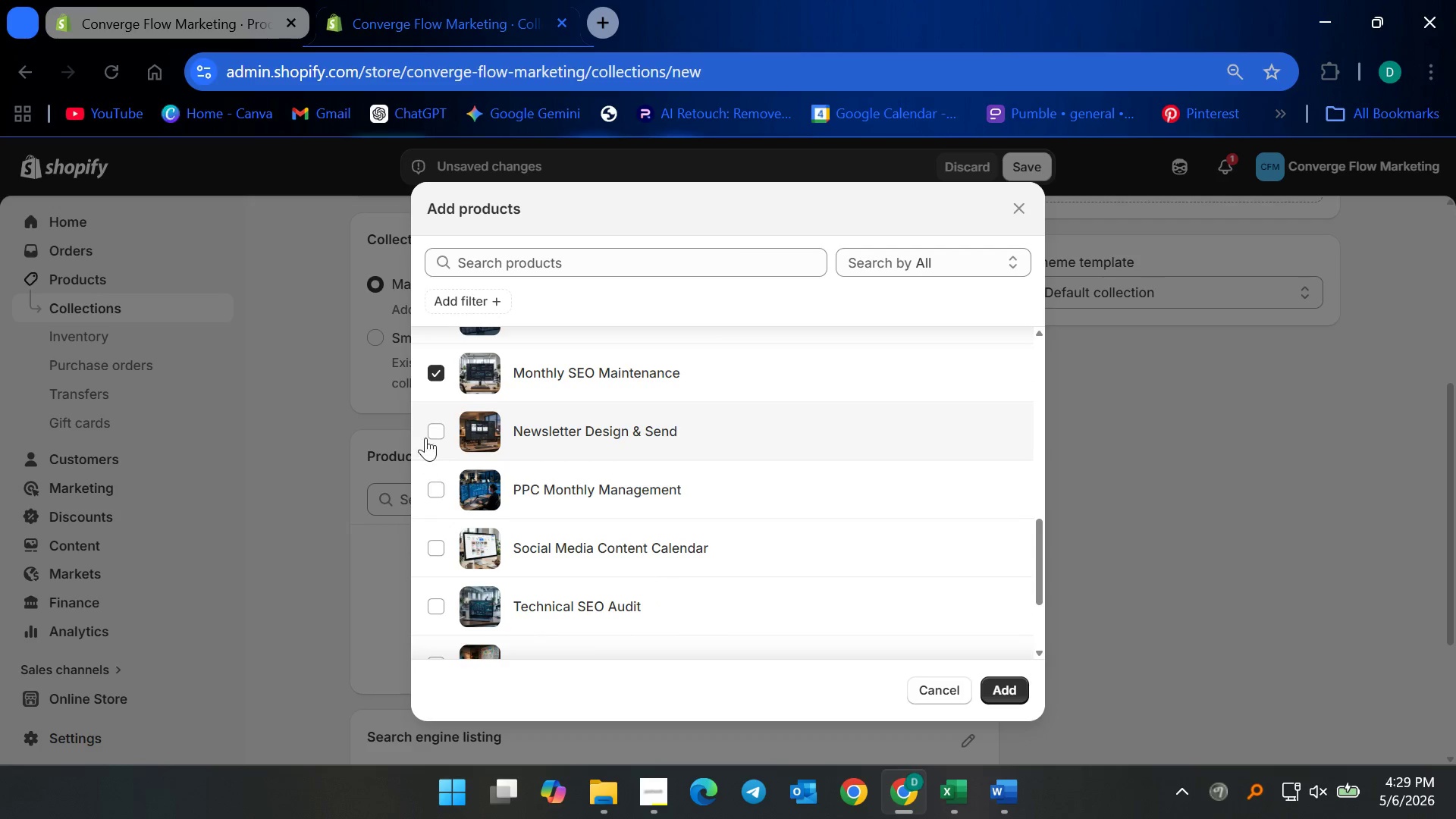 
left_click([435, 428])
 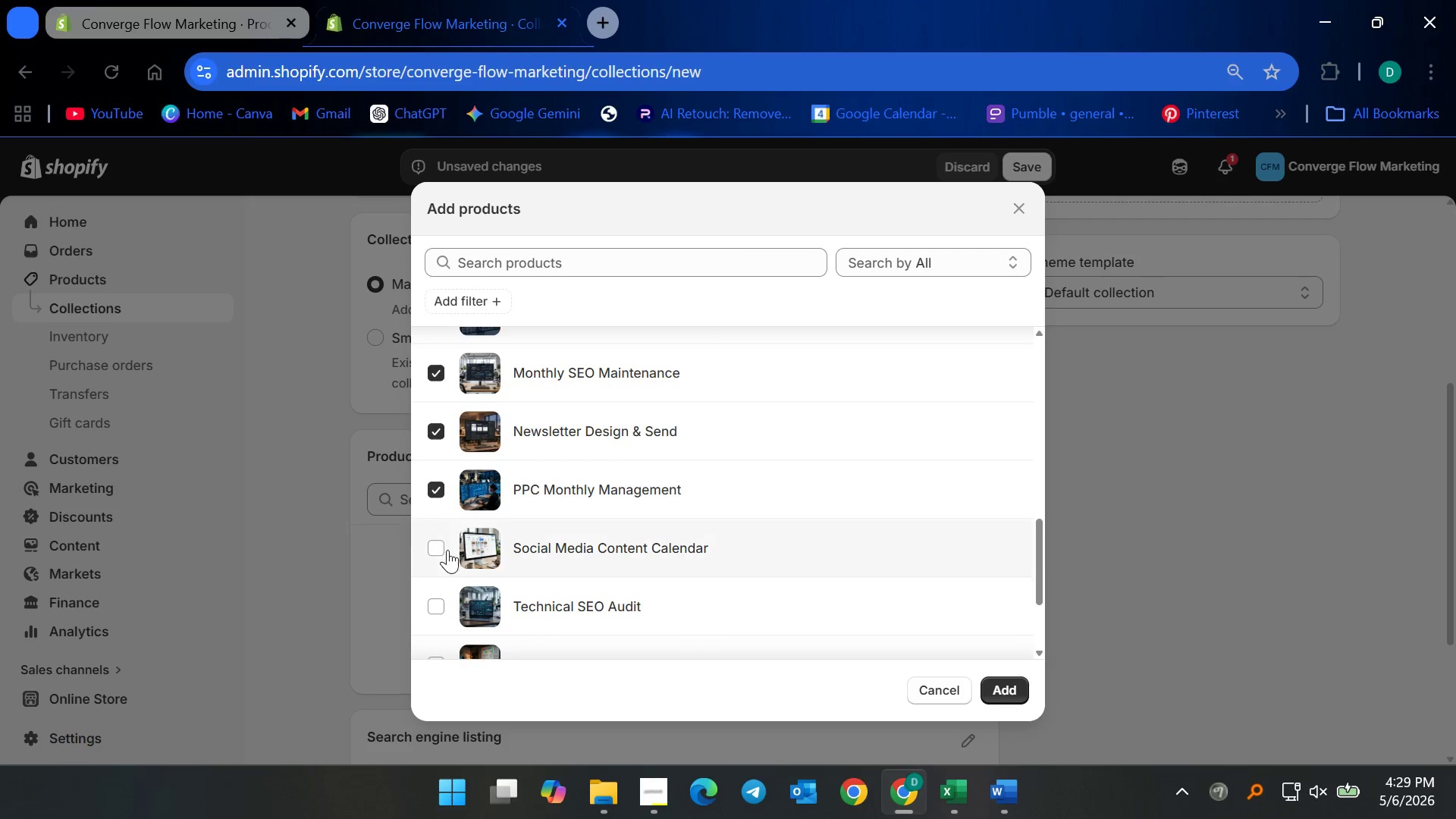 
double_click([443, 554])
 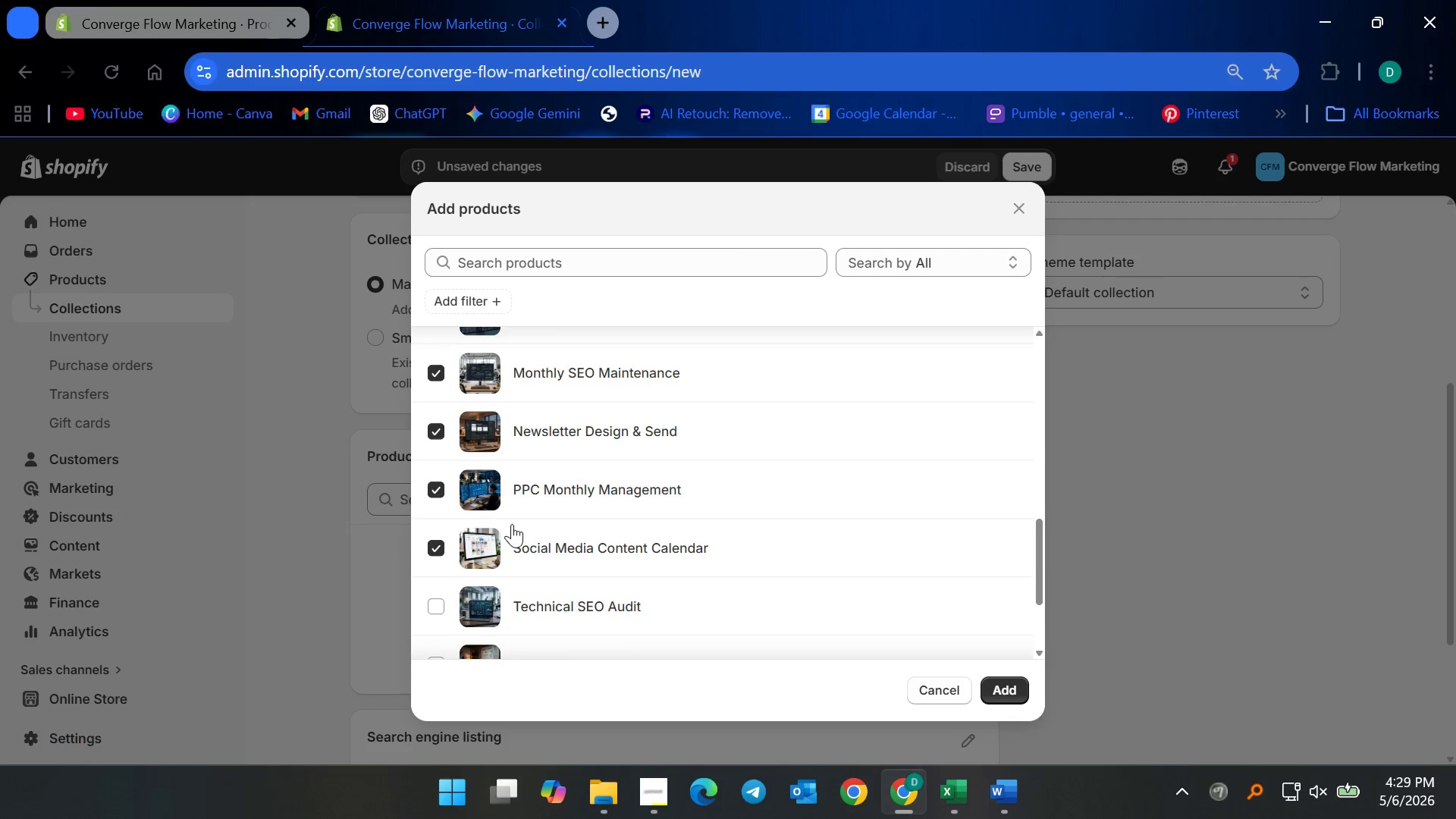 
scroll: coordinate [512, 524], scroll_direction: down, amount: 1.0
 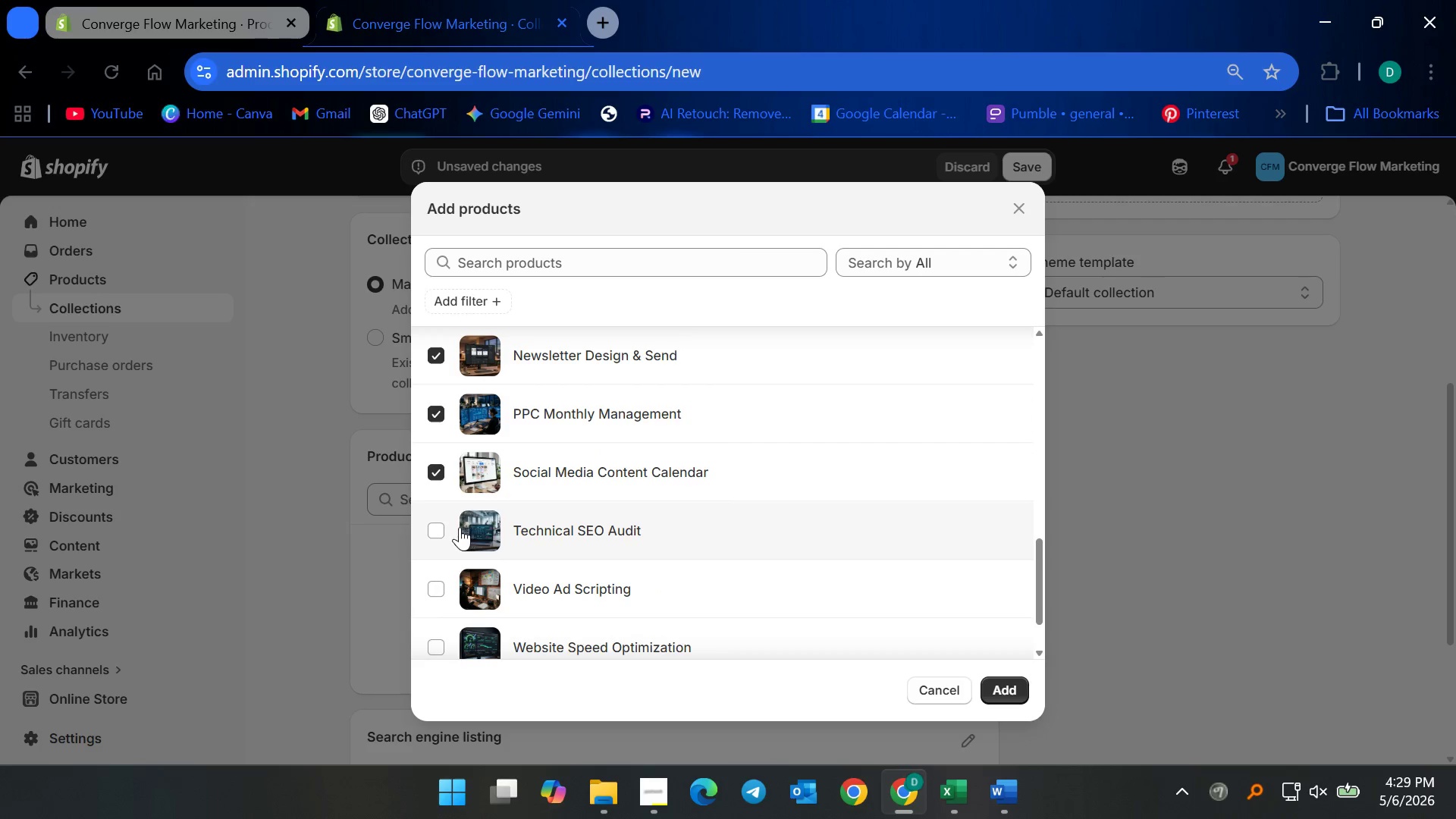 
left_click([435, 532])
 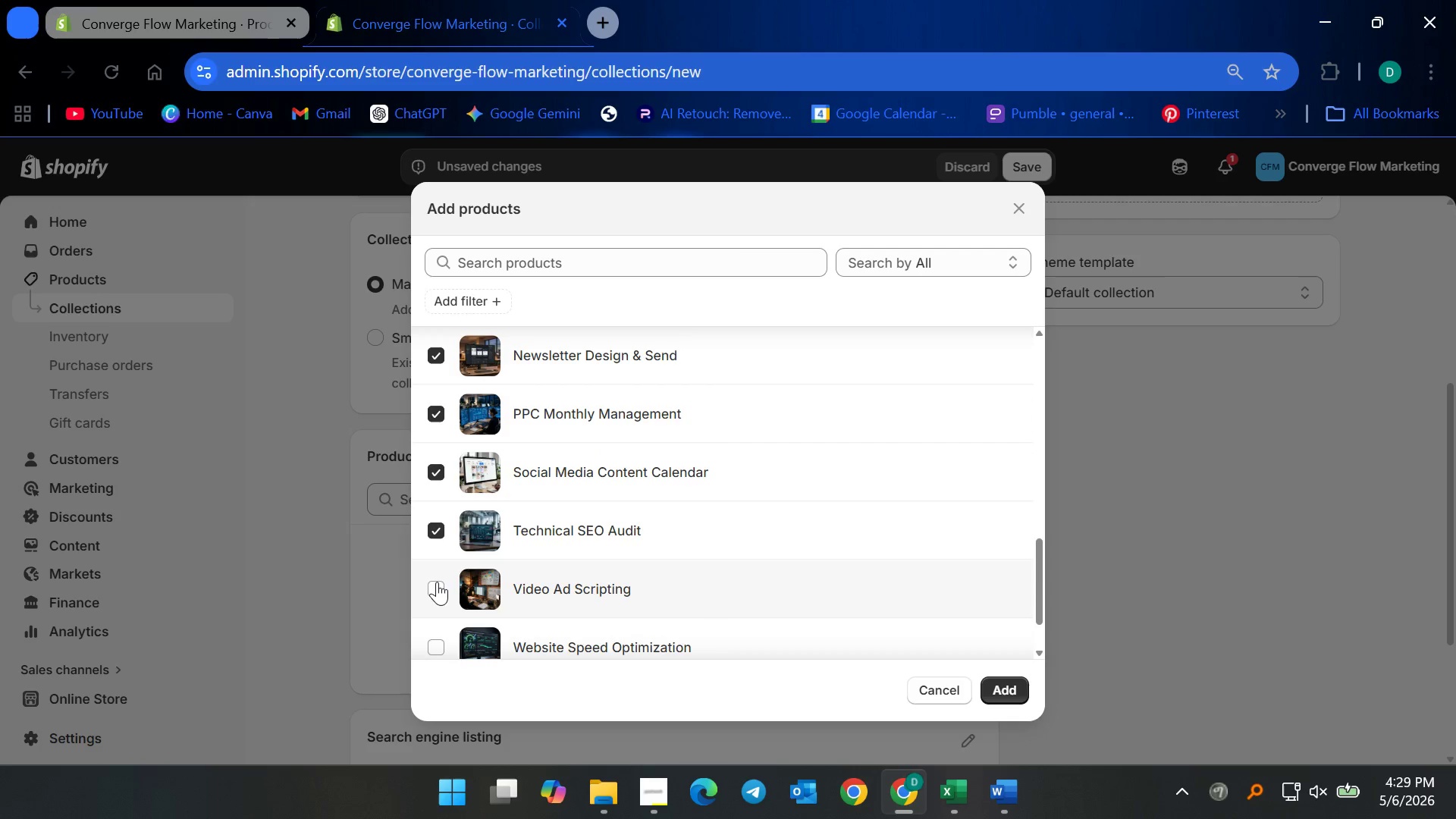 
left_click([437, 582])
 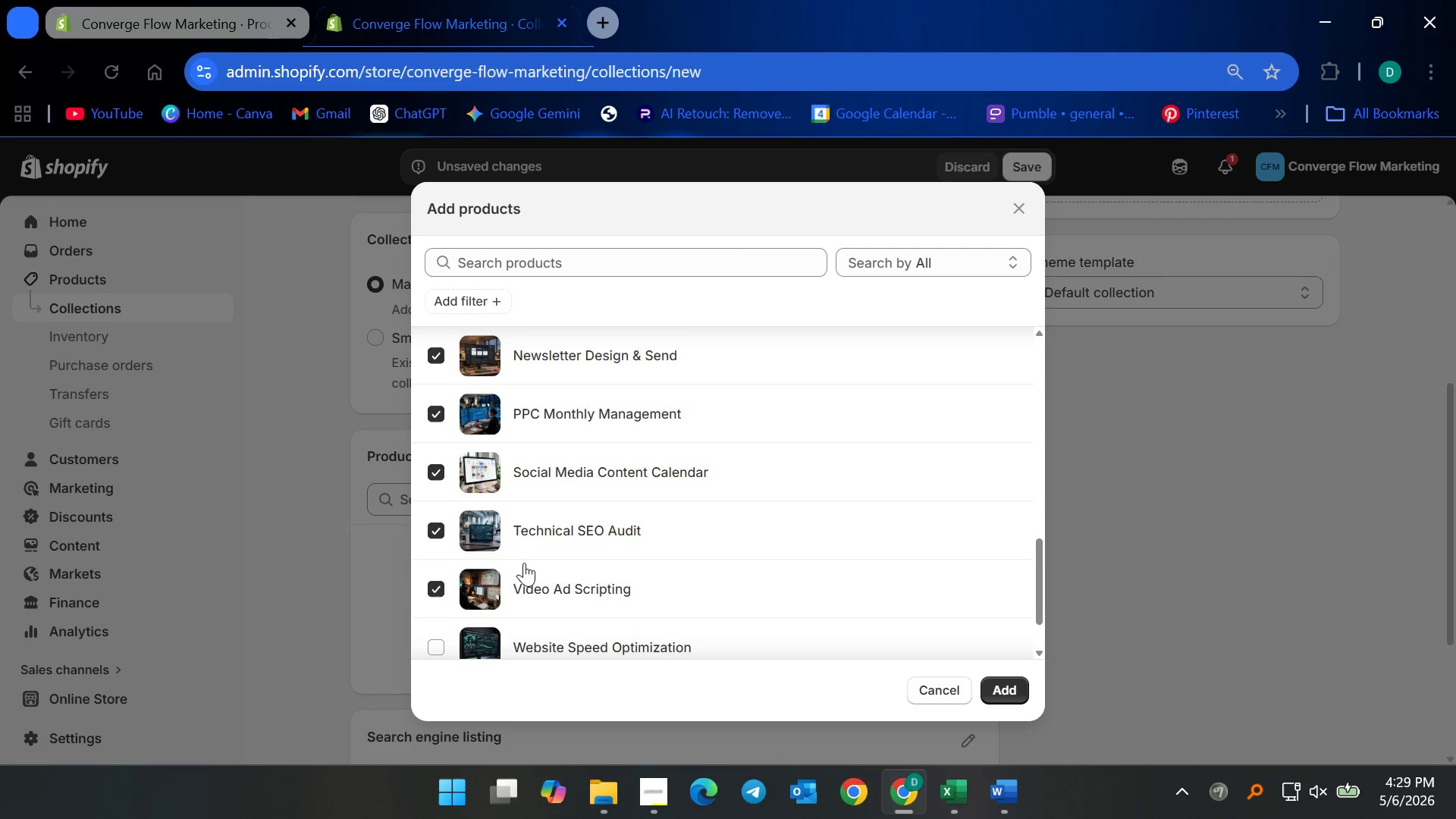 
scroll: coordinate [524, 563], scroll_direction: down, amount: 2.0
 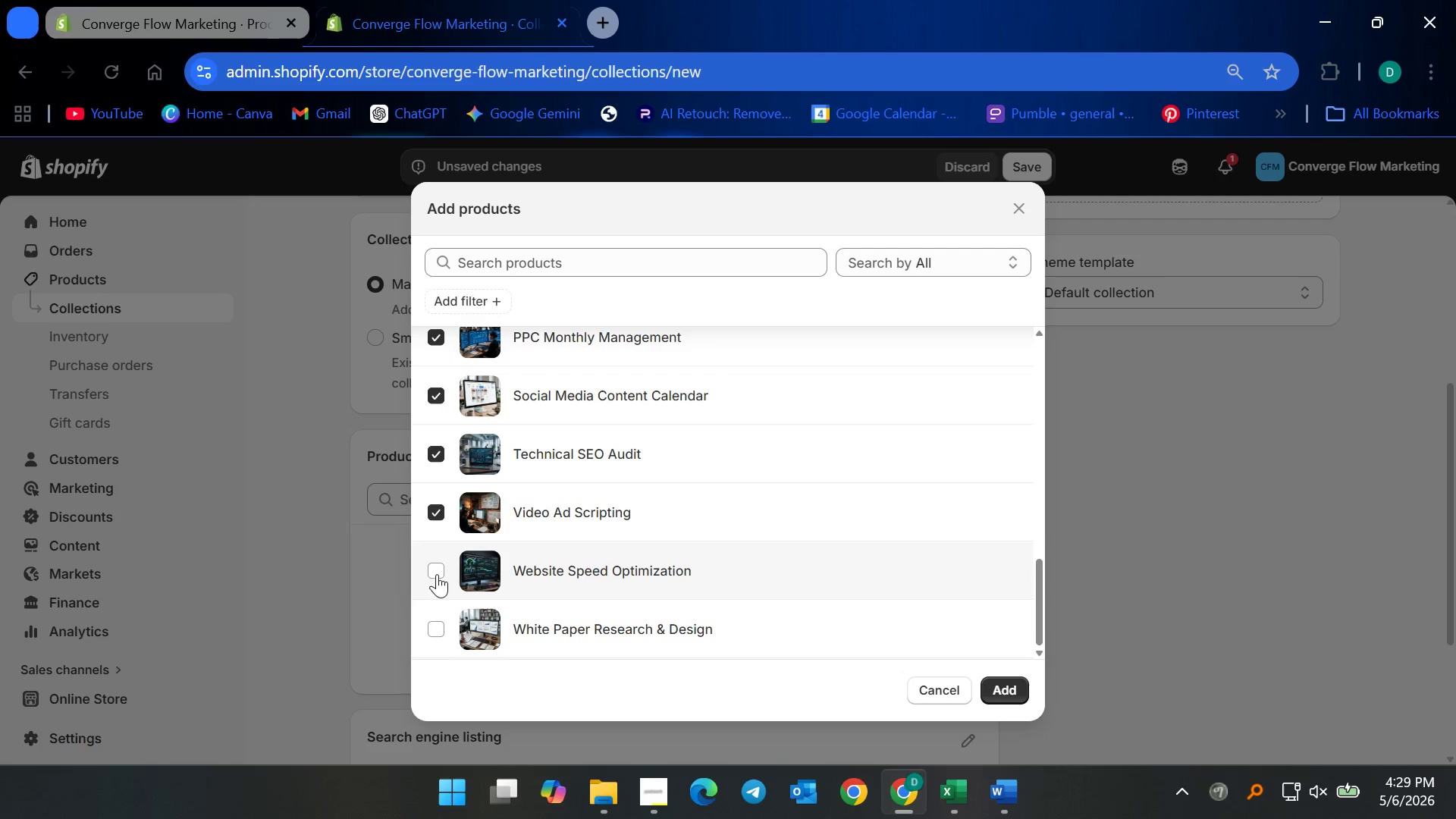 
left_click([434, 572])
 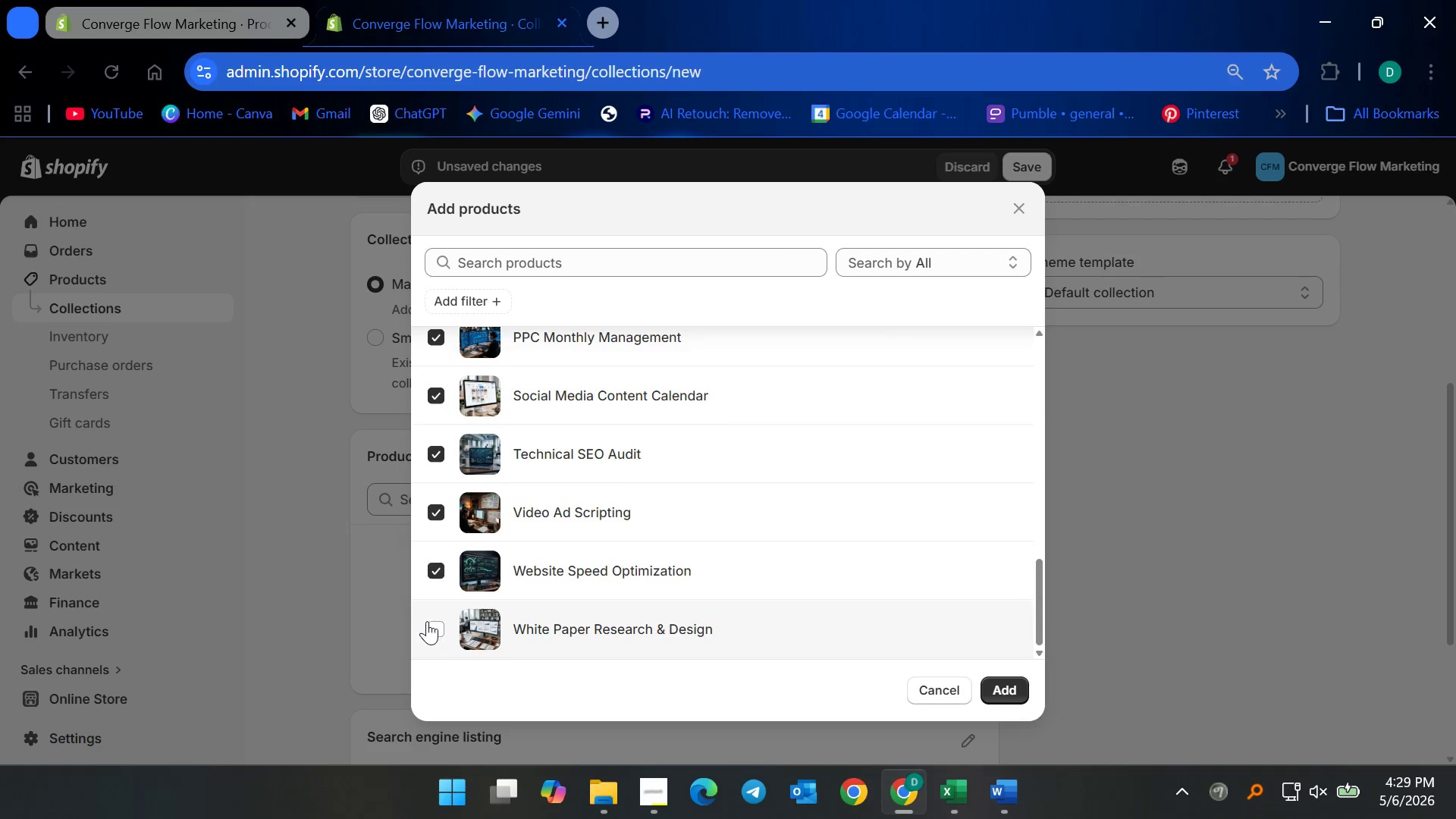 
left_click([427, 621])
 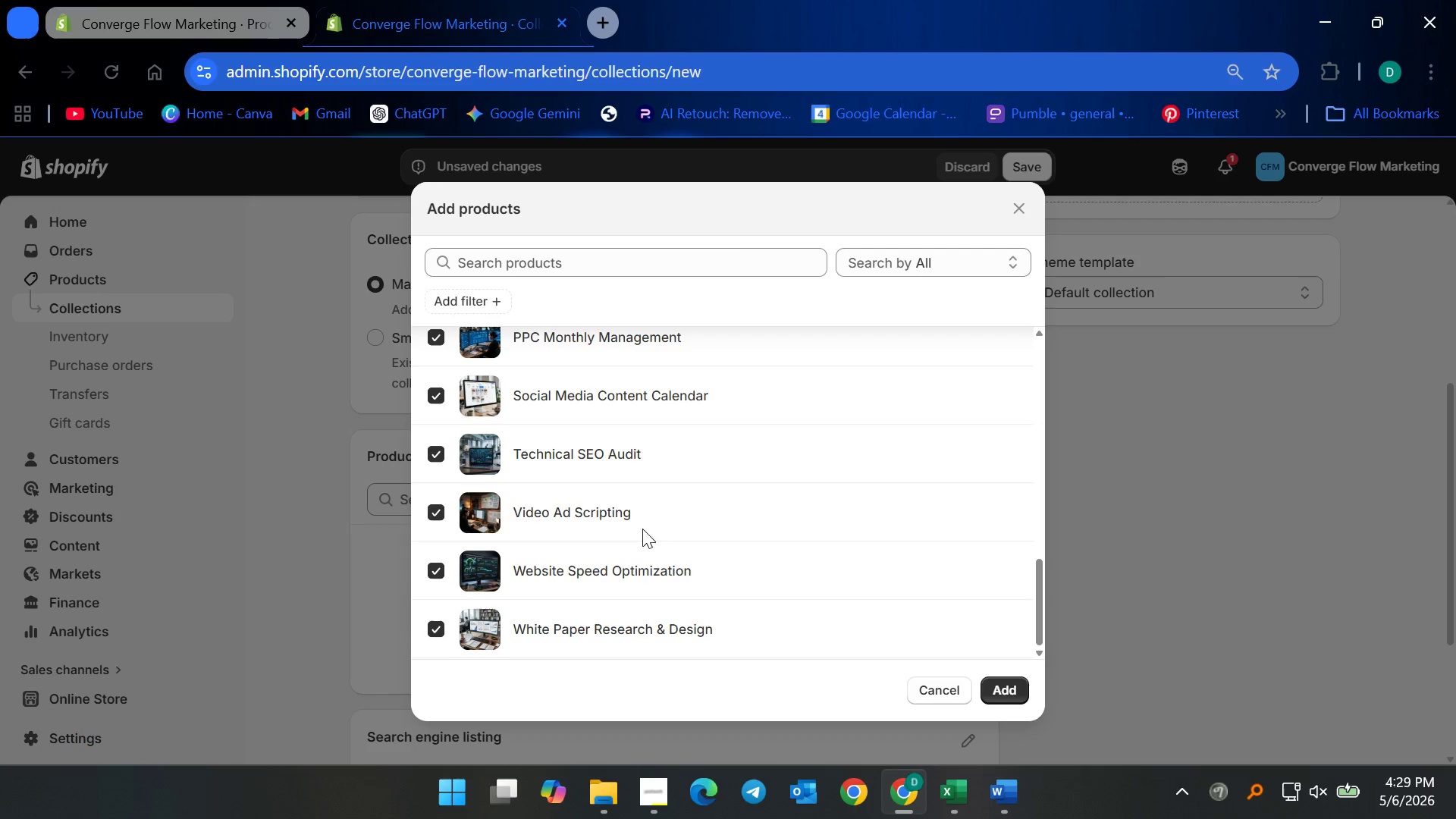 
scroll: coordinate [676, 535], scroll_direction: down, amount: 3.0
 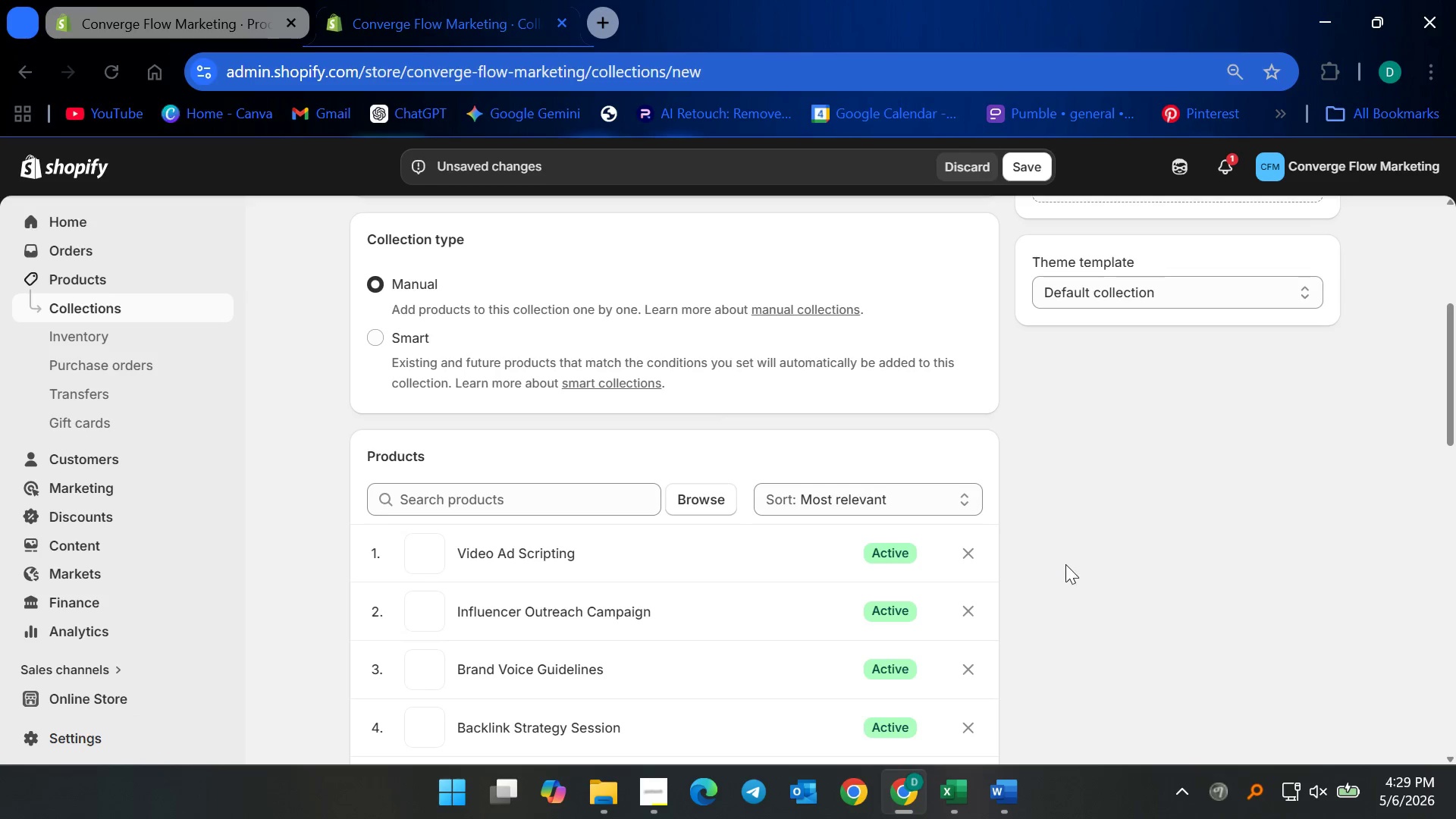 
scroll: coordinate [905, 519], scroll_direction: up, amount: 9.0
 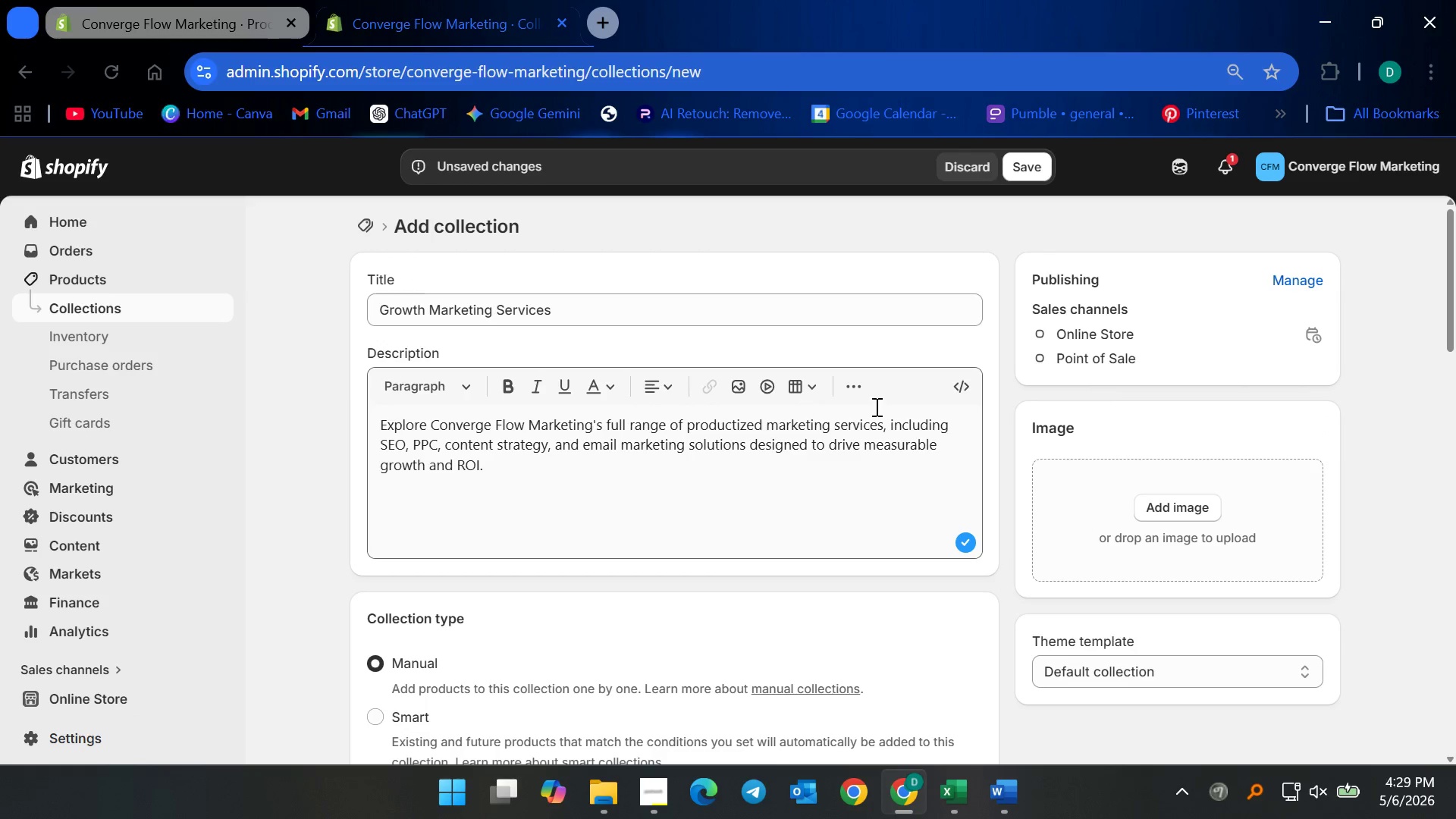 
scroll: coordinate [1089, 465], scroll_direction: down, amount: 27.0
 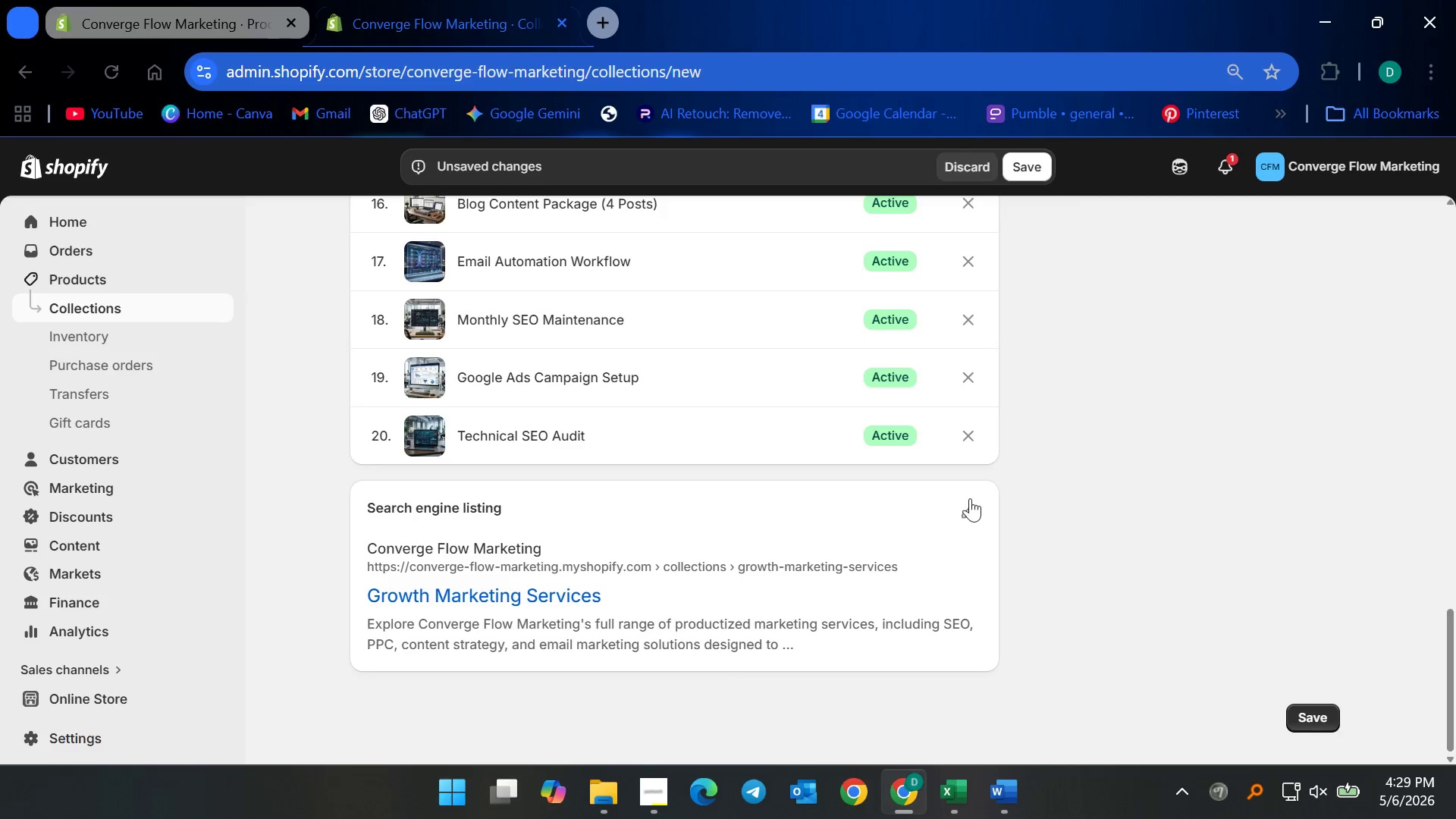 
left_click([963, 506])
 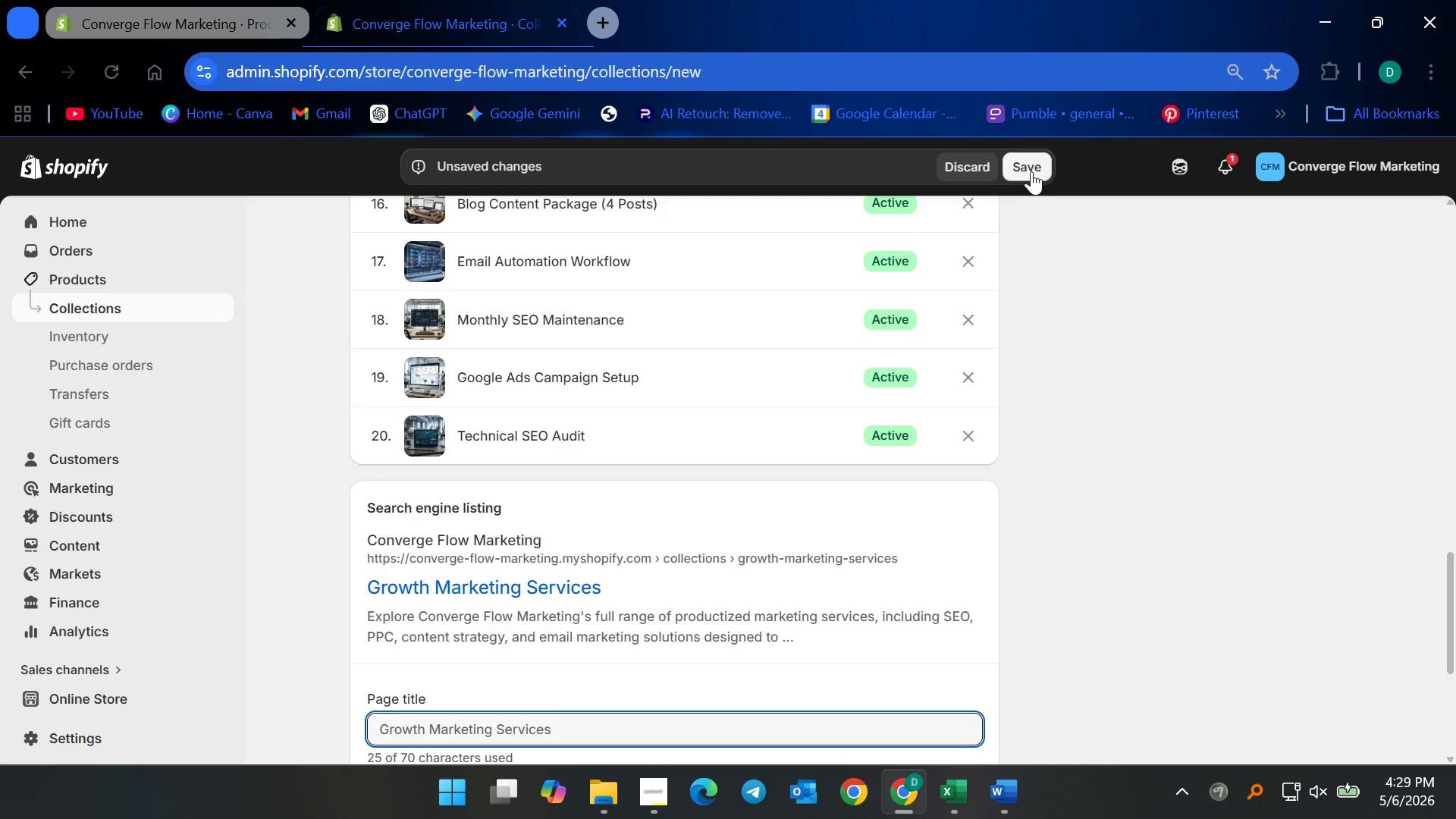 
left_click([624, 430])
 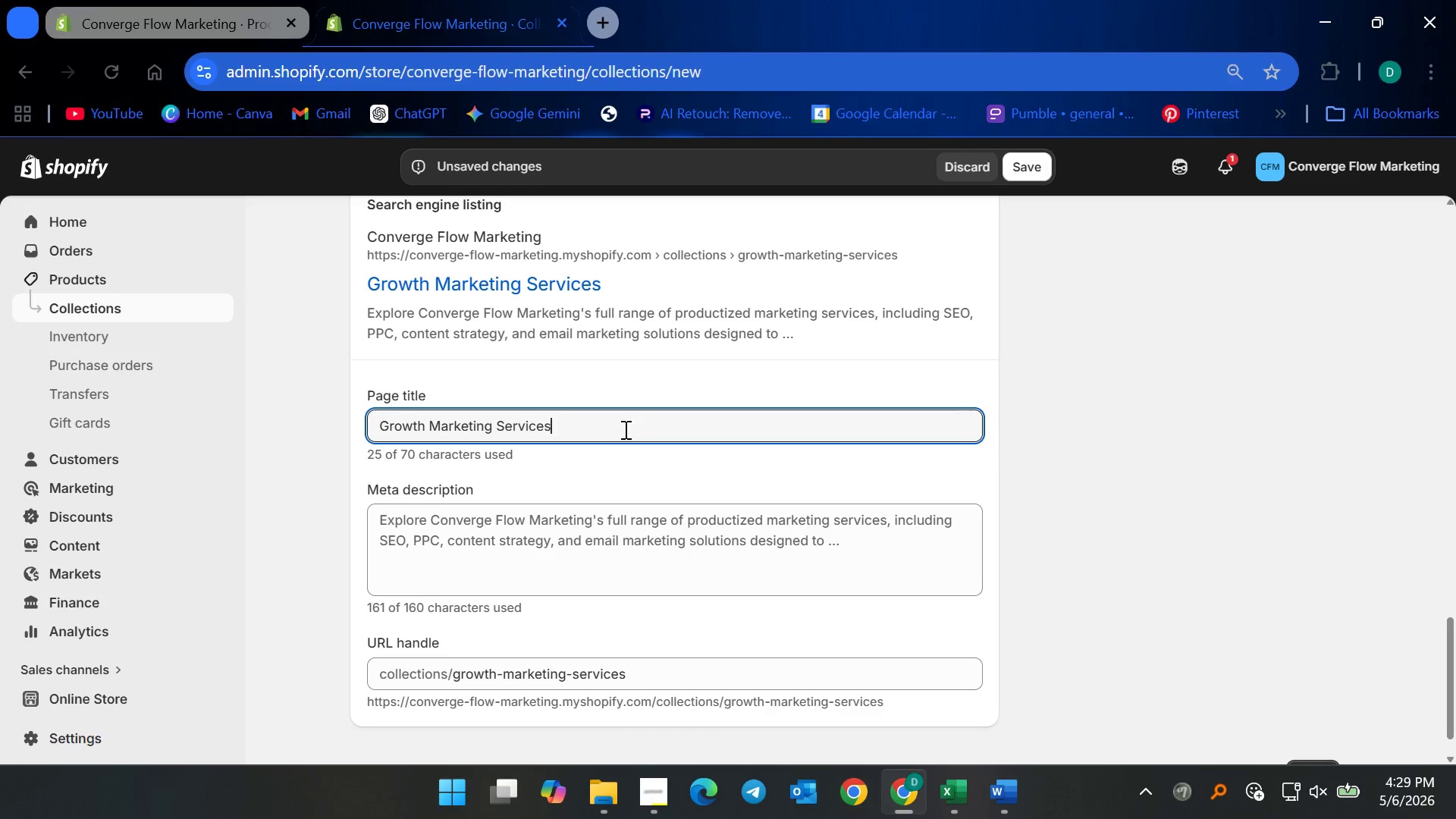 
scroll: coordinate [689, 406], scroll_direction: down, amount: 4.0
 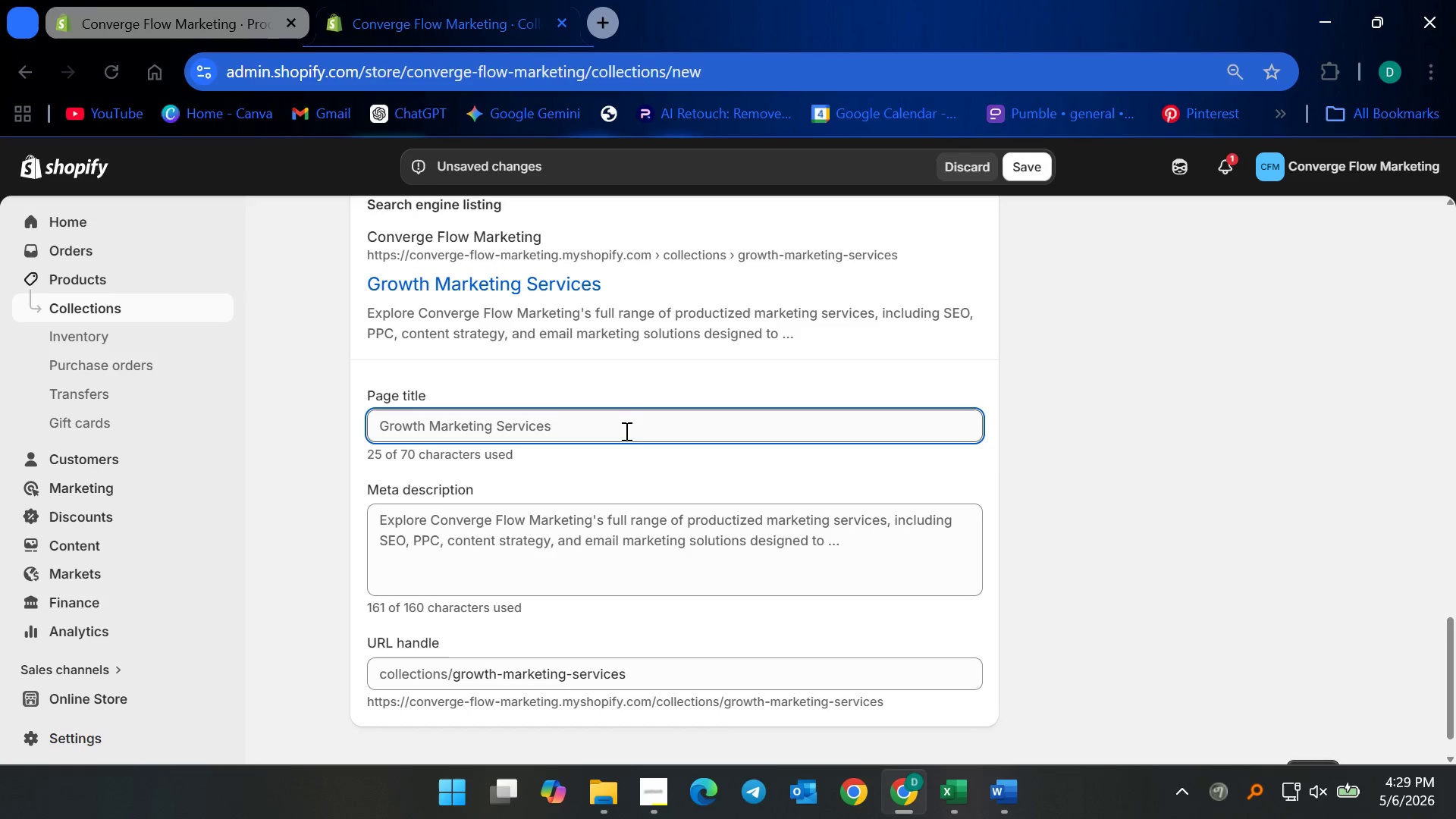 
wait(9.36)
 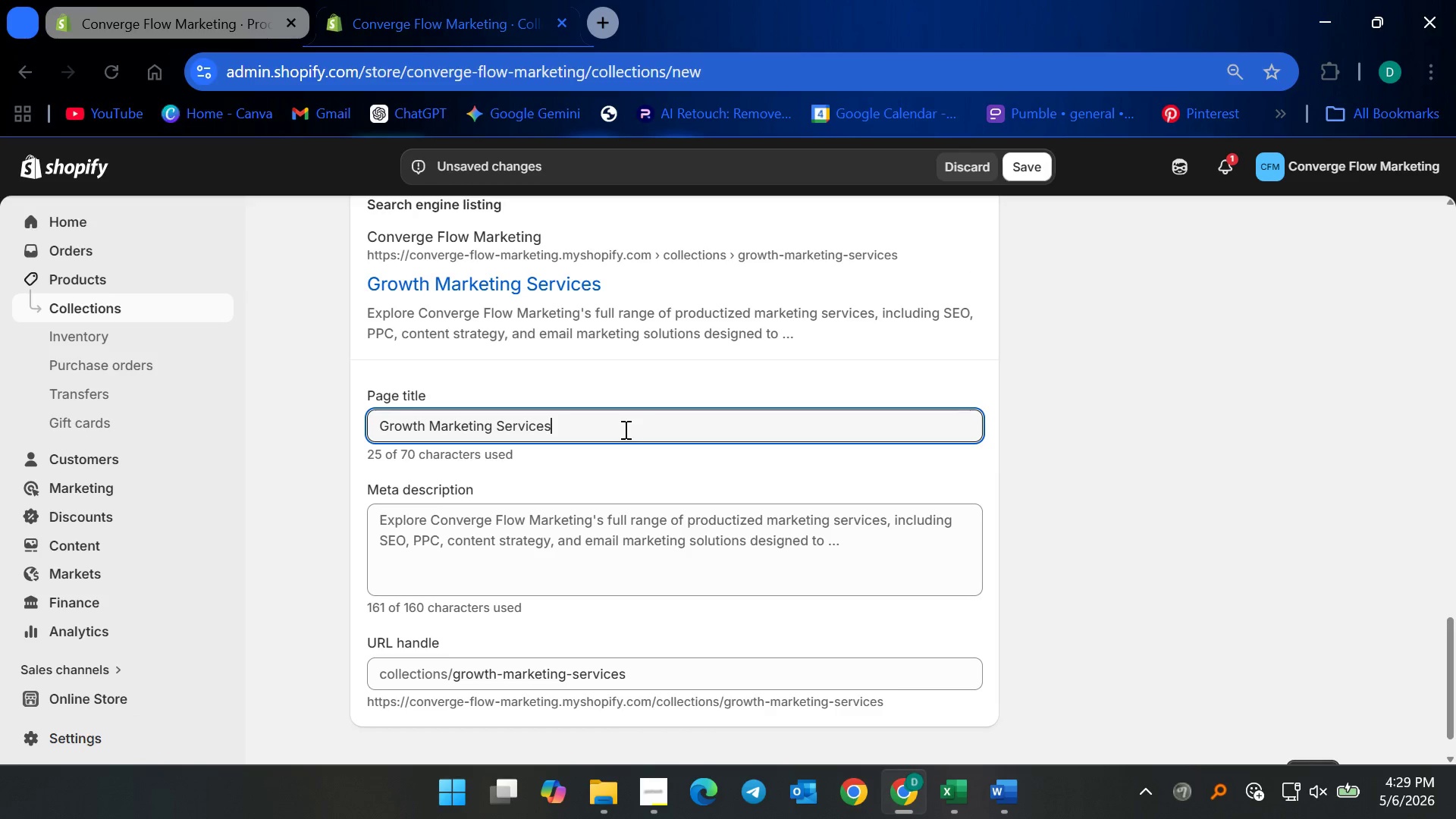 
type( | Conveer)
key(Backspace)
type(ge)
key(Backspace)
key(Backspace)
key(Backspace)
type(rge Flow)
 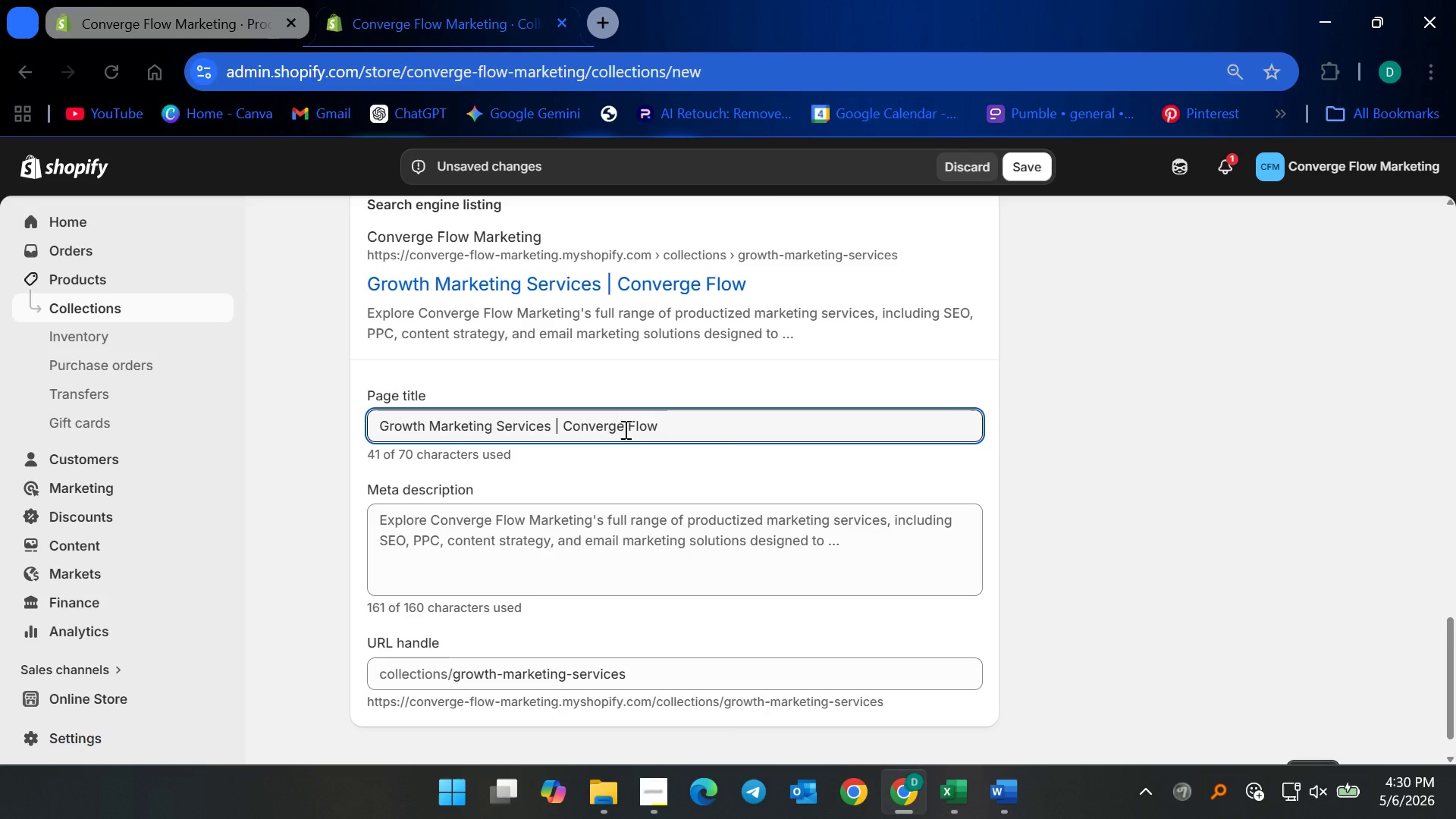 
left_click([604, 564])
 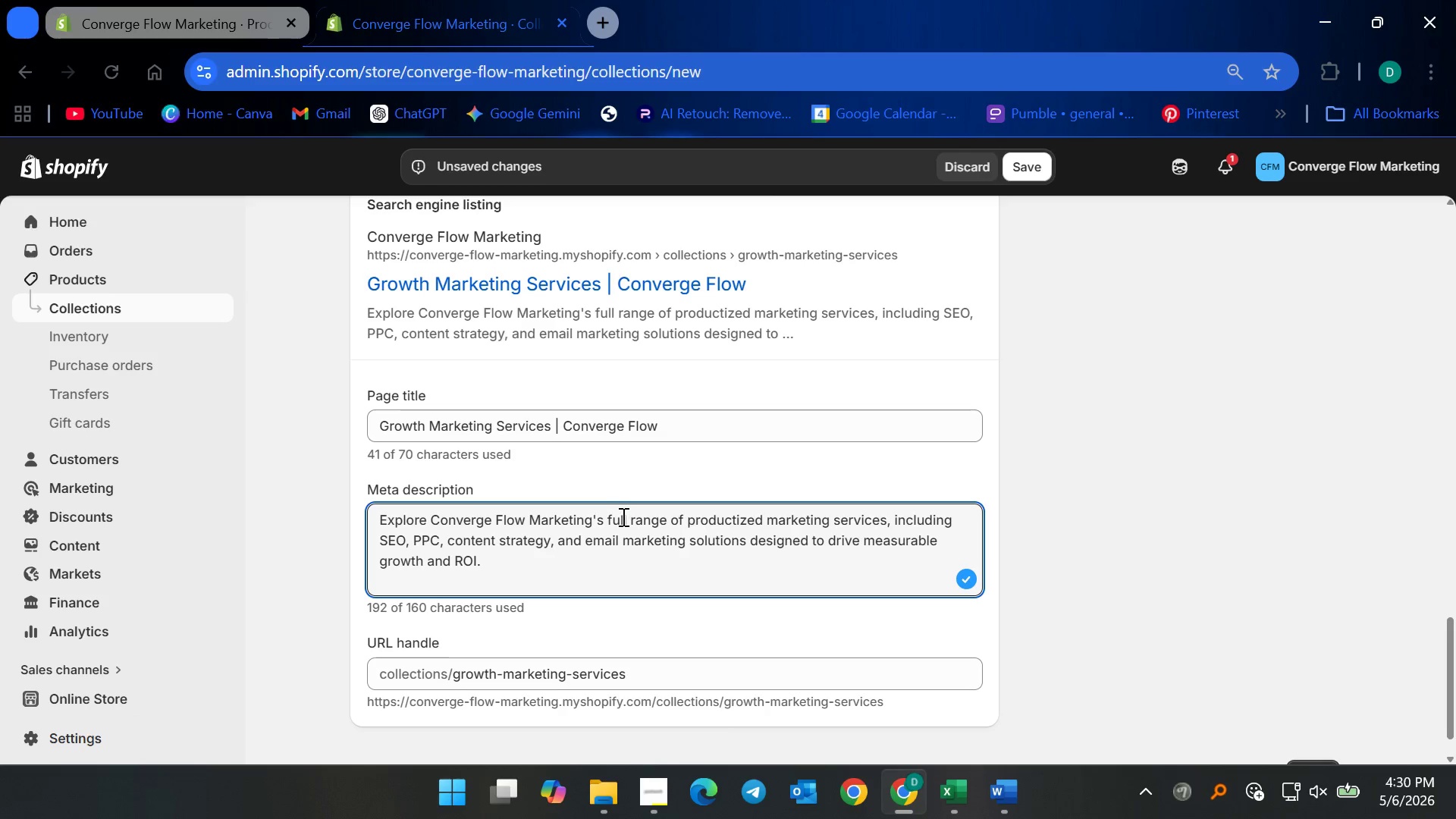 
wait(5.56)
 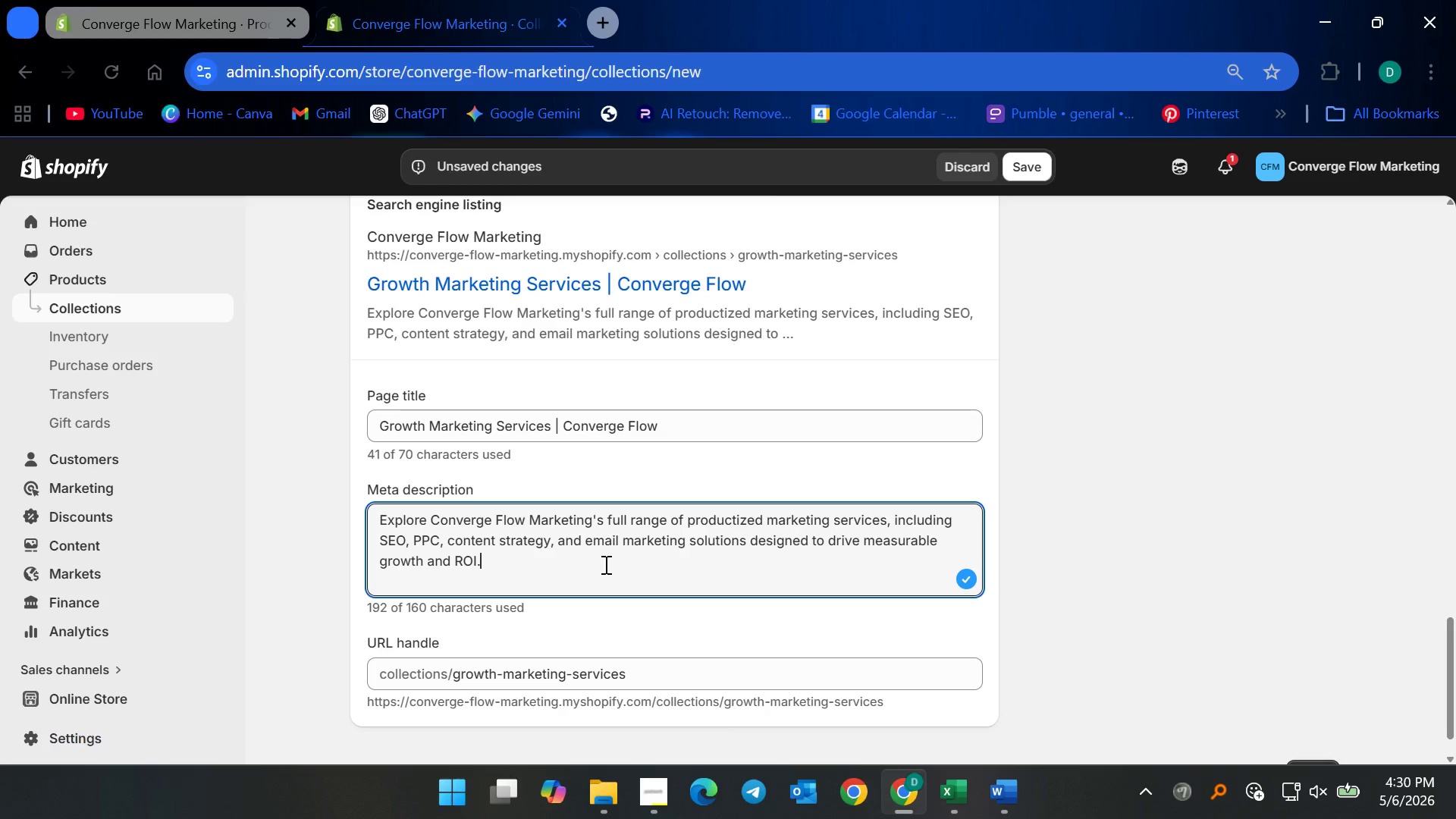 
left_click_drag(start_coordinate=[511, 557], to_coordinate=[427, 492])
 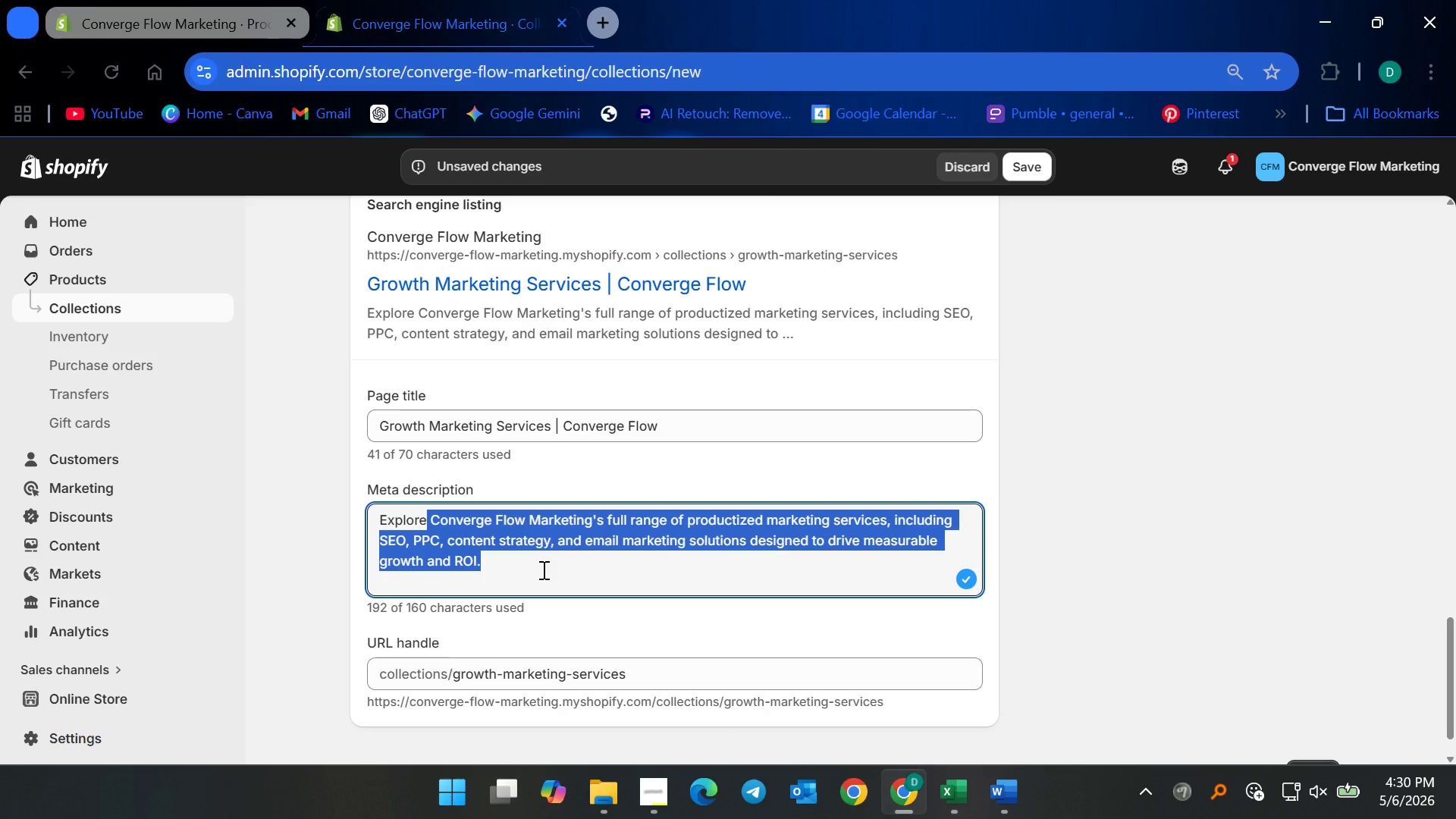 
type( growth ms)
key(Backspace)
type(arketing services )
 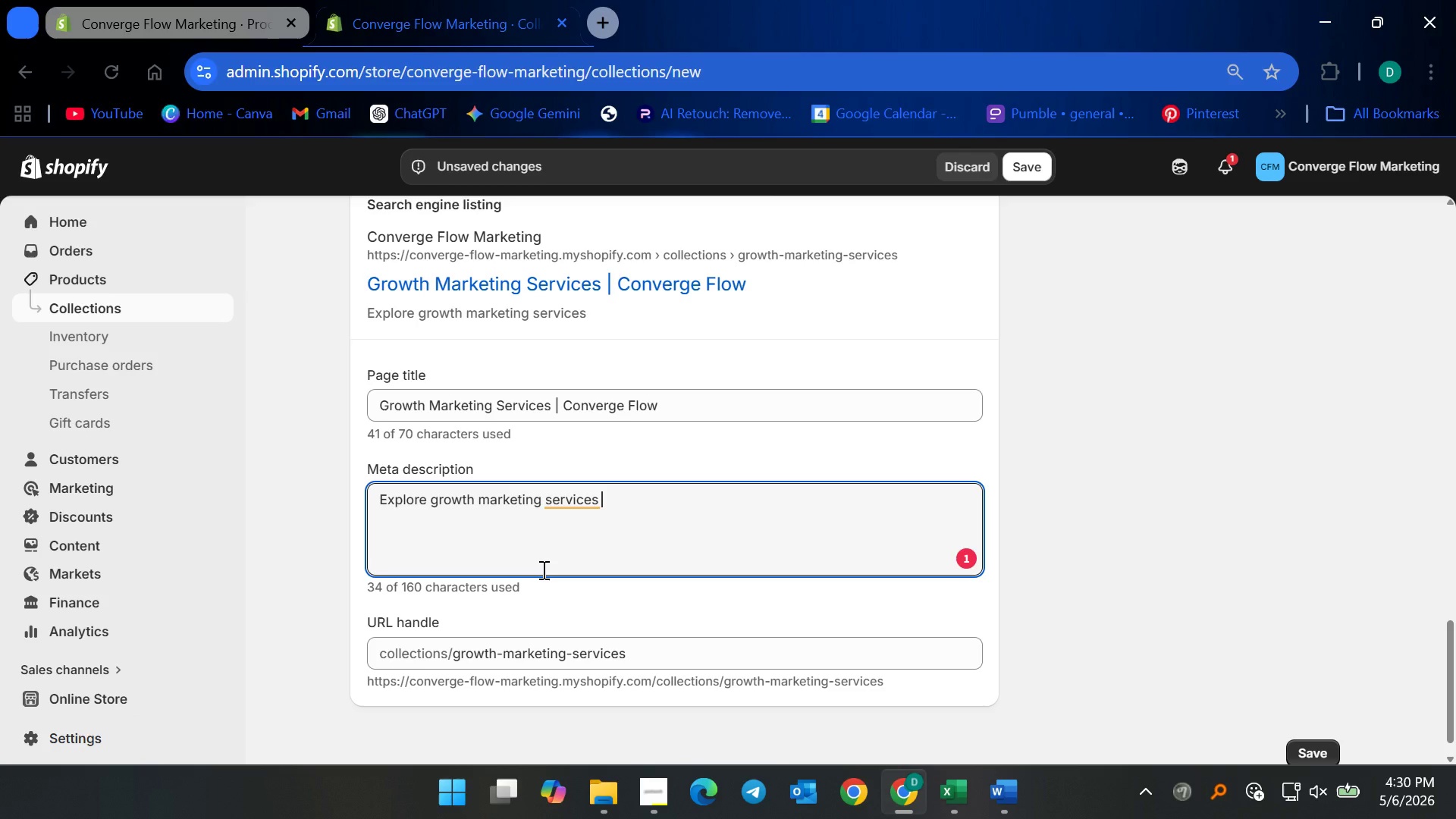 
type(including SEO, PPC, content and email )
 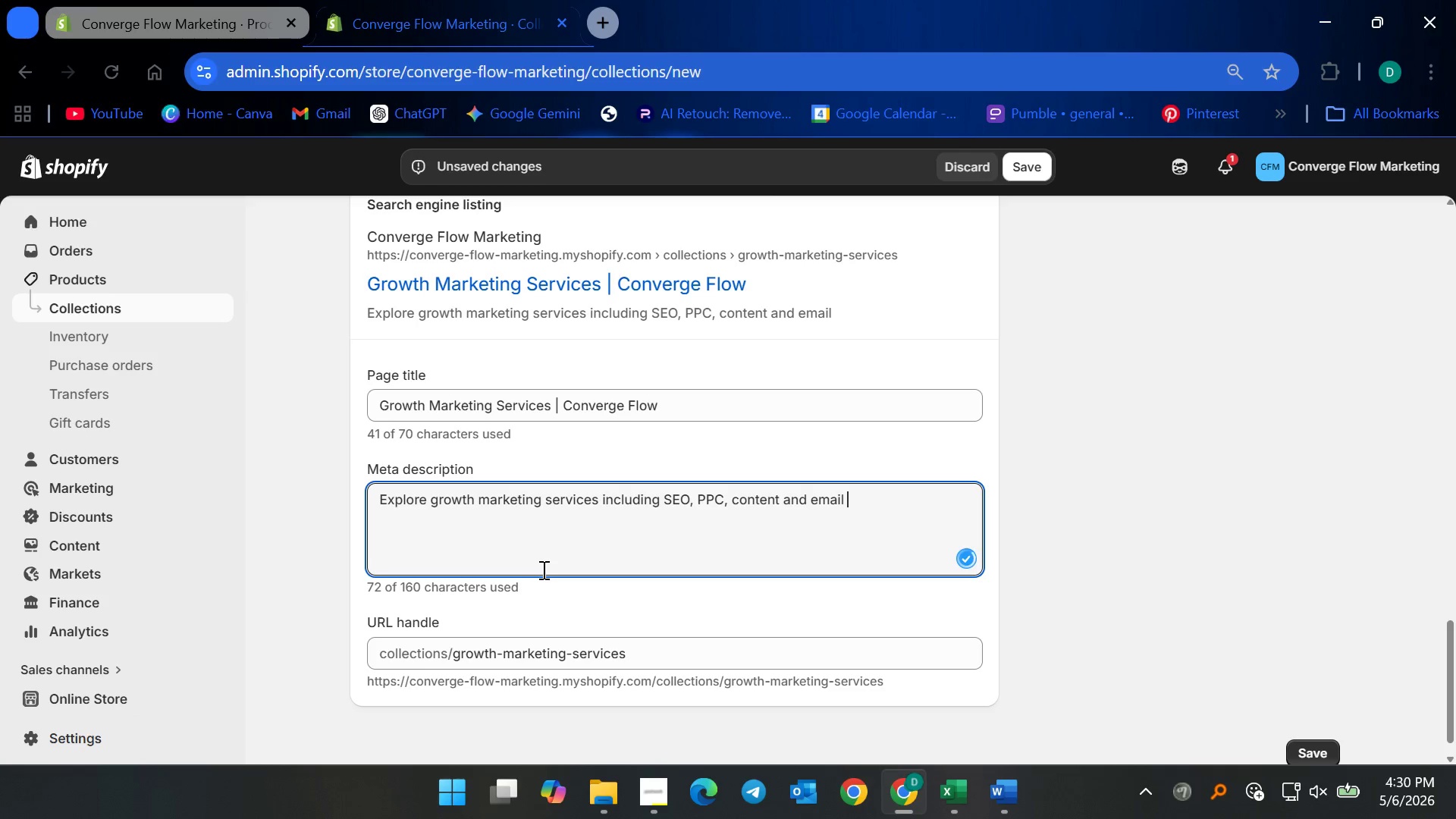 
type(strategies designed to scale your business efficiently.)
 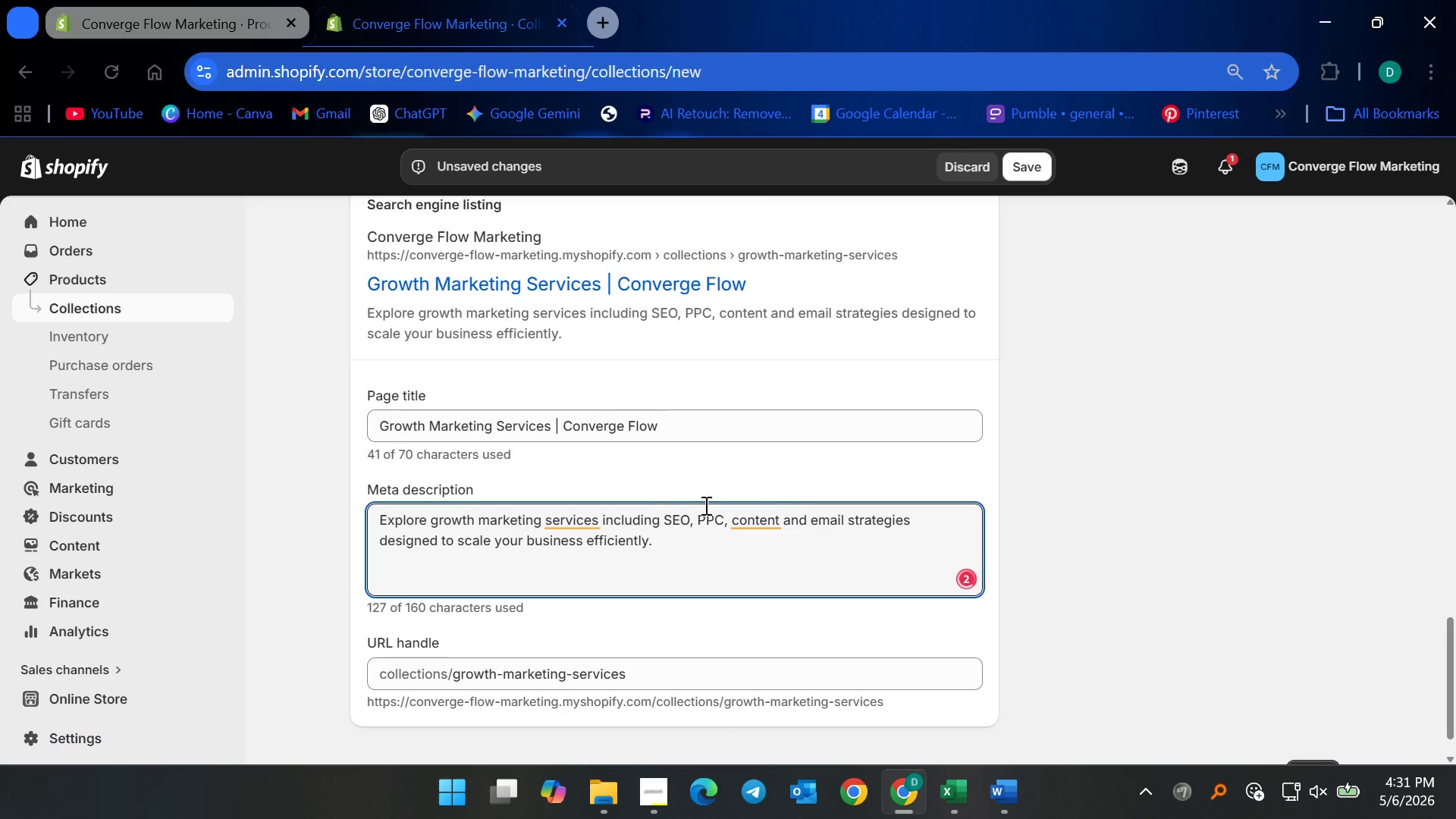 
left_click([590, 522])
 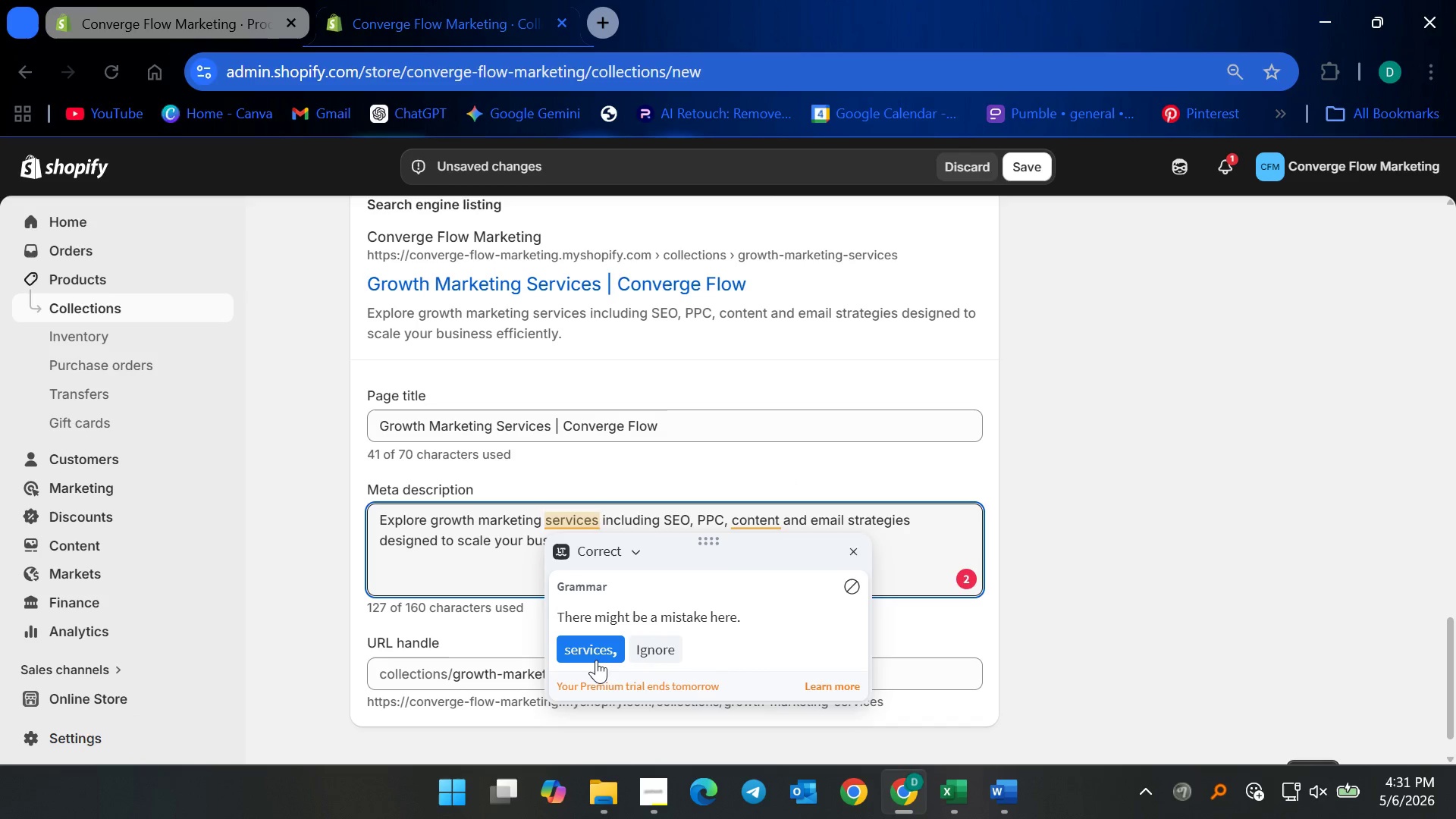 
left_click([594, 657])
 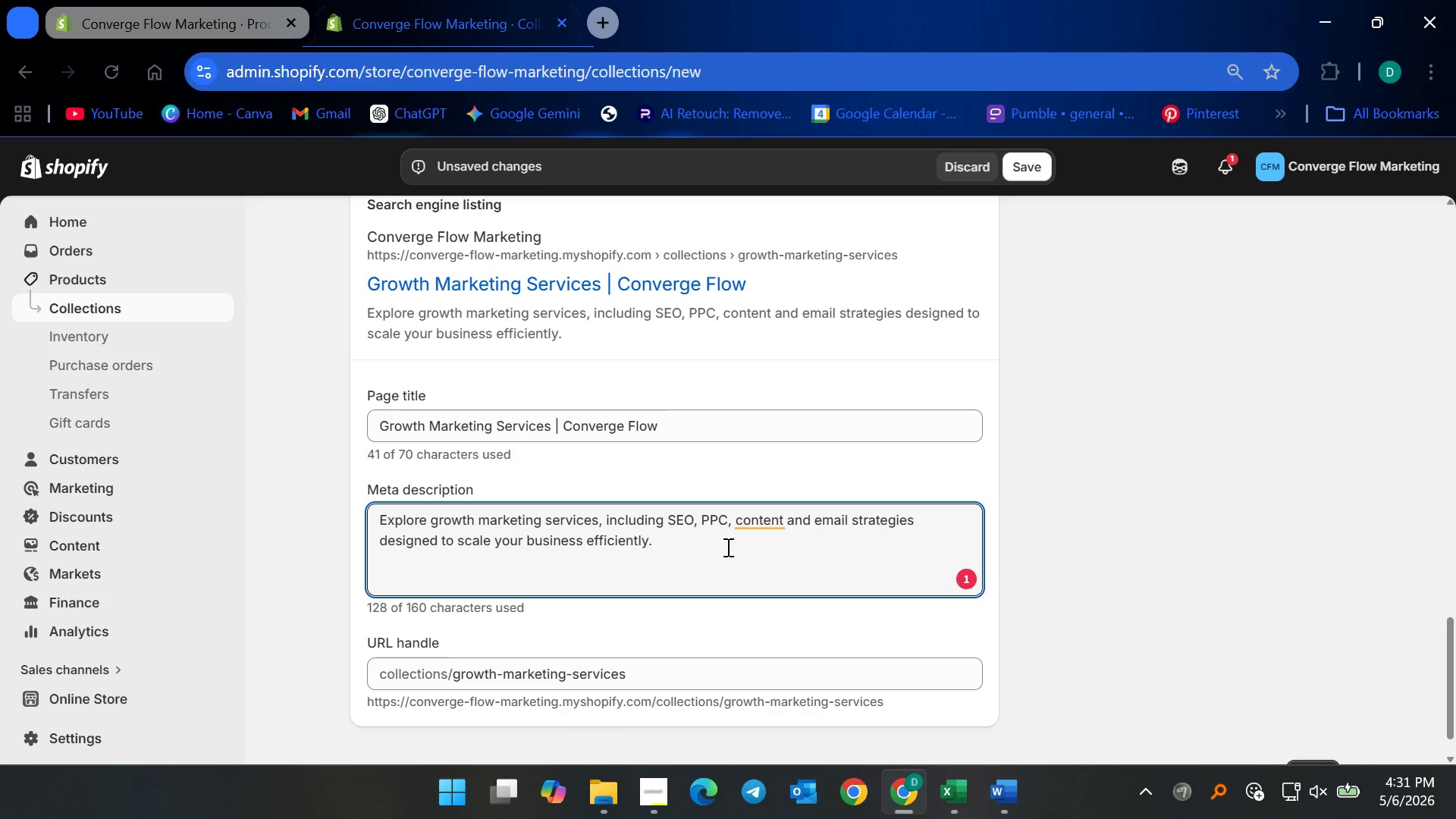 
left_click([770, 523])
 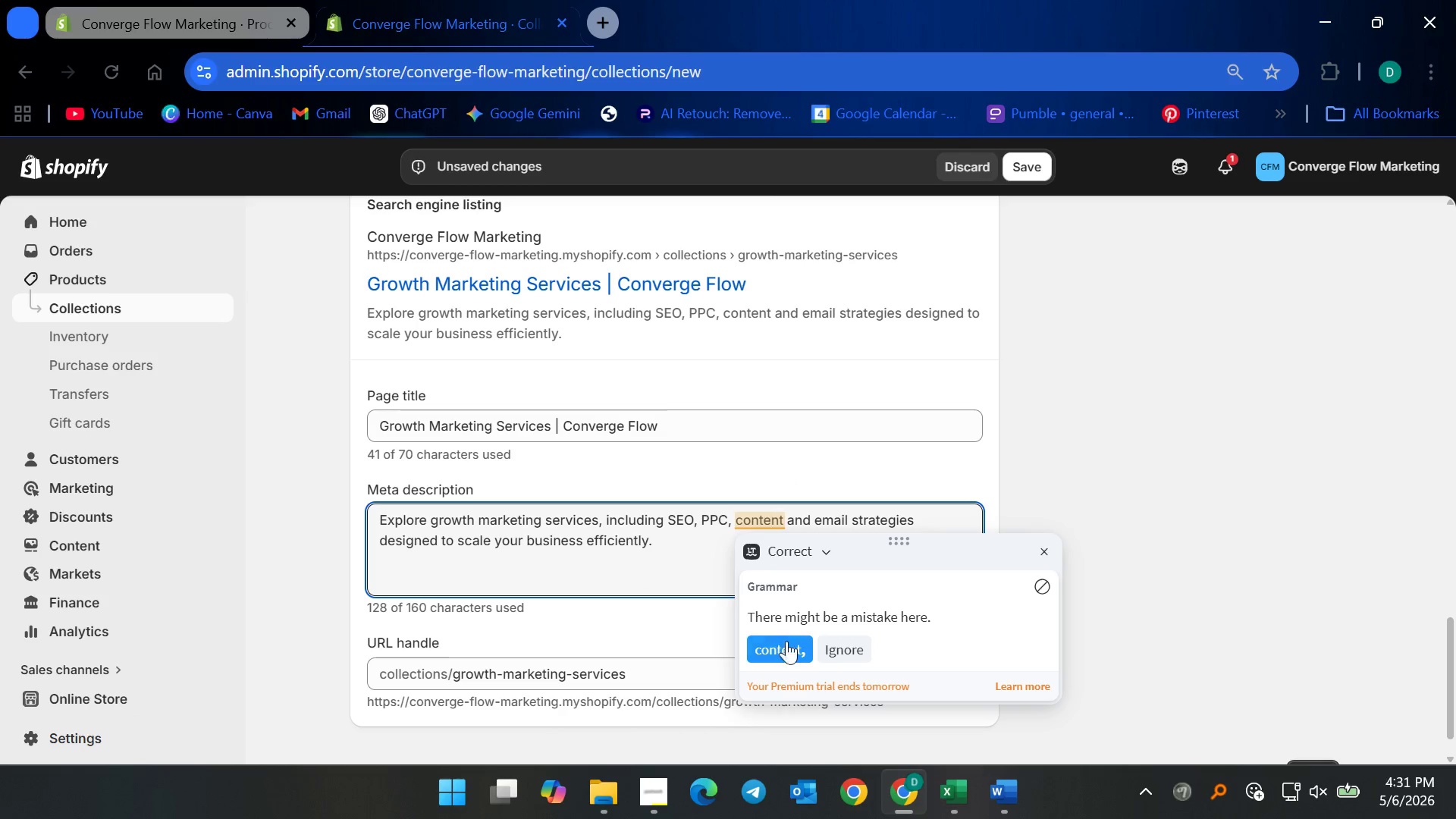 
left_click([787, 643])
 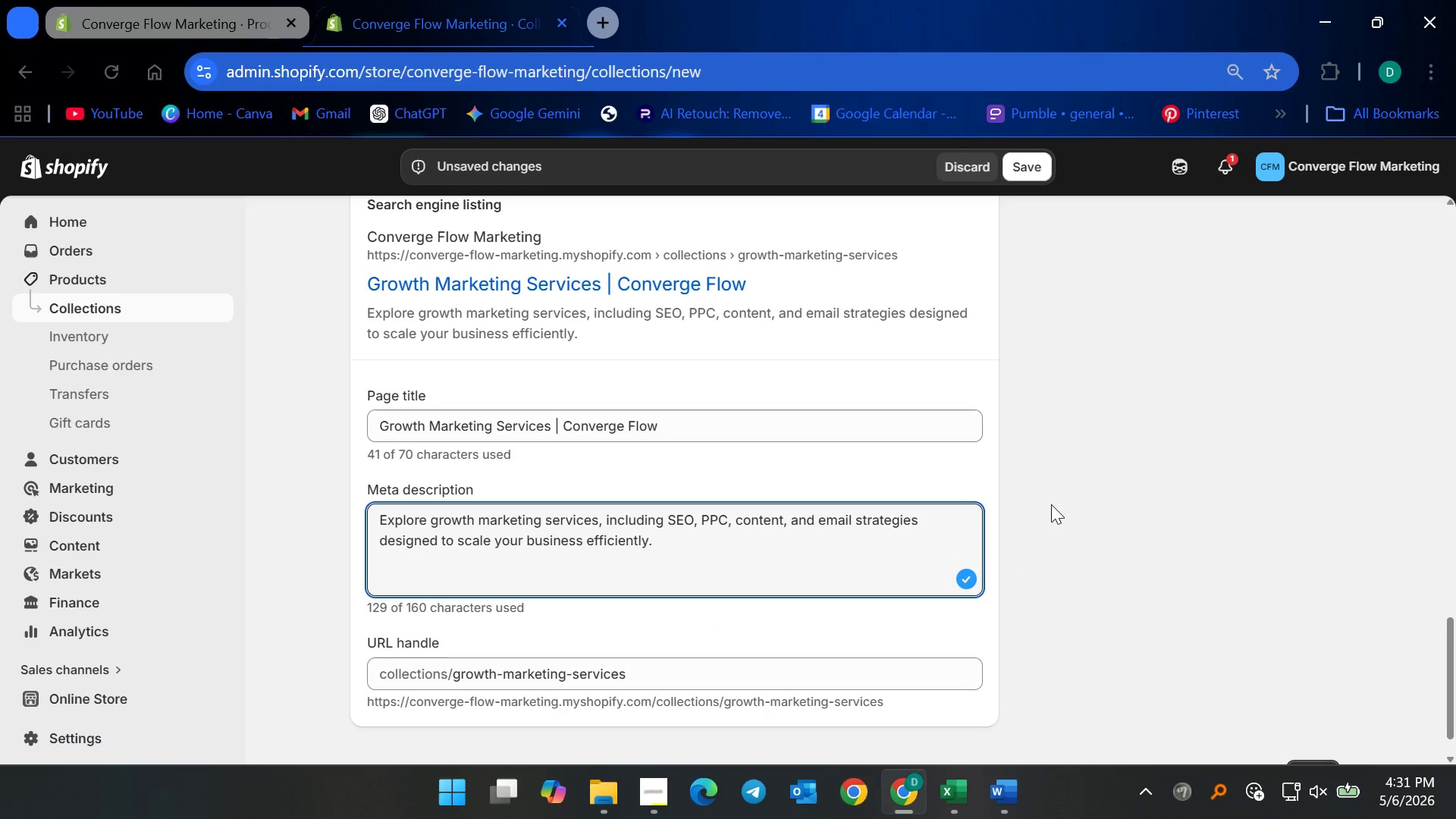 
wait(6.59)
 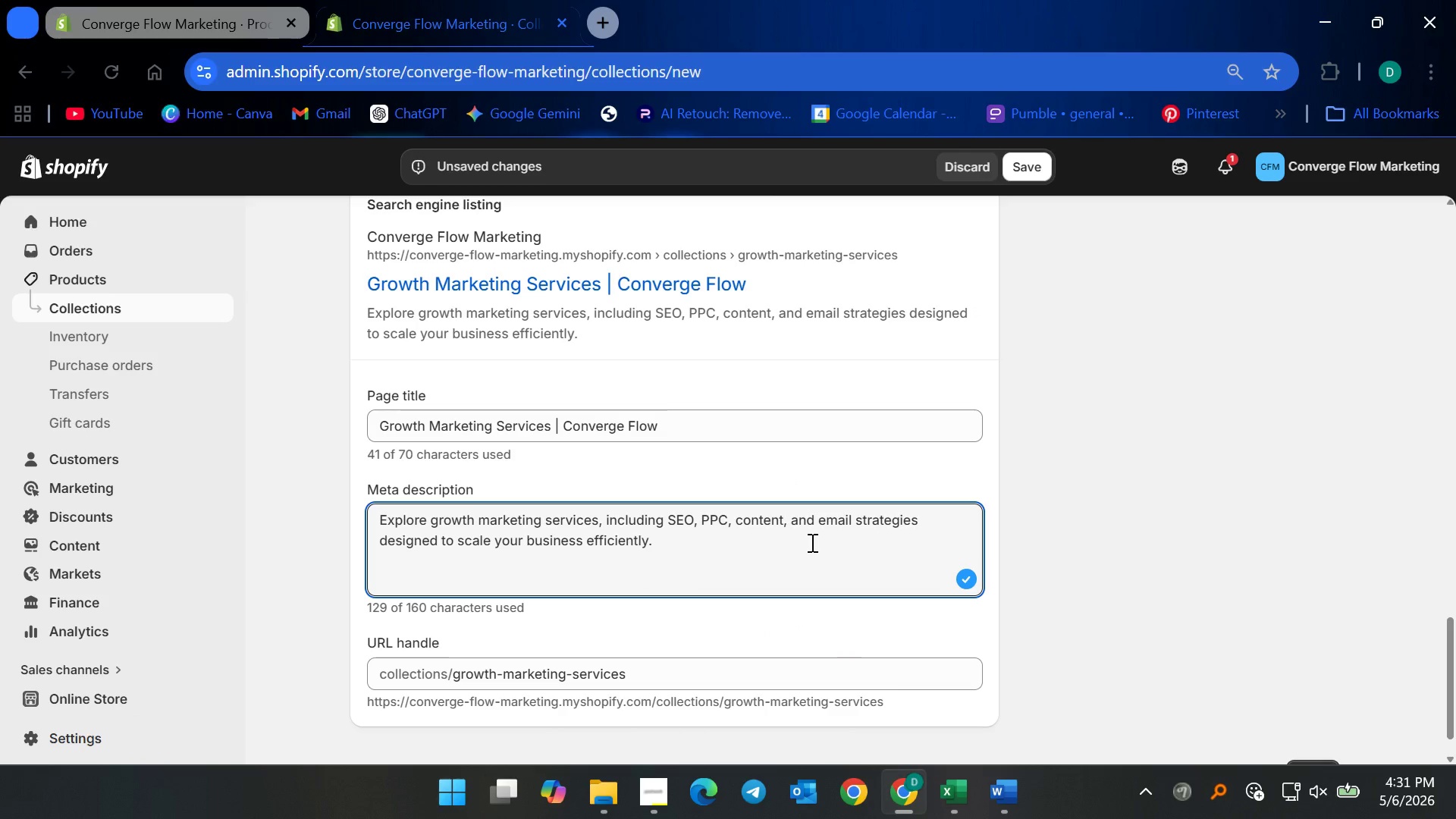 
scroll: coordinate [795, 513], scroll_direction: up, amount: 30.0
 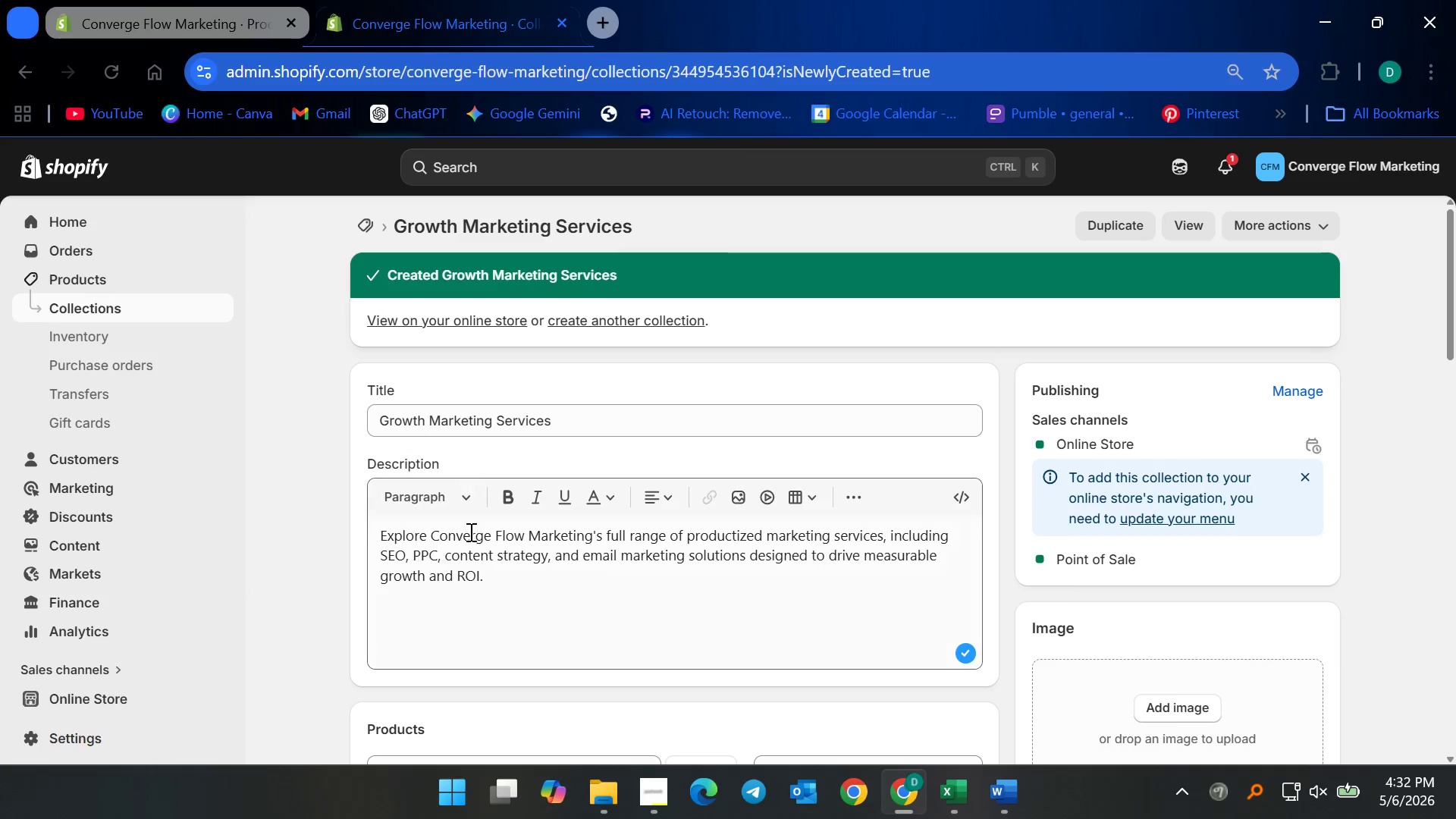 
wait(64.39)
 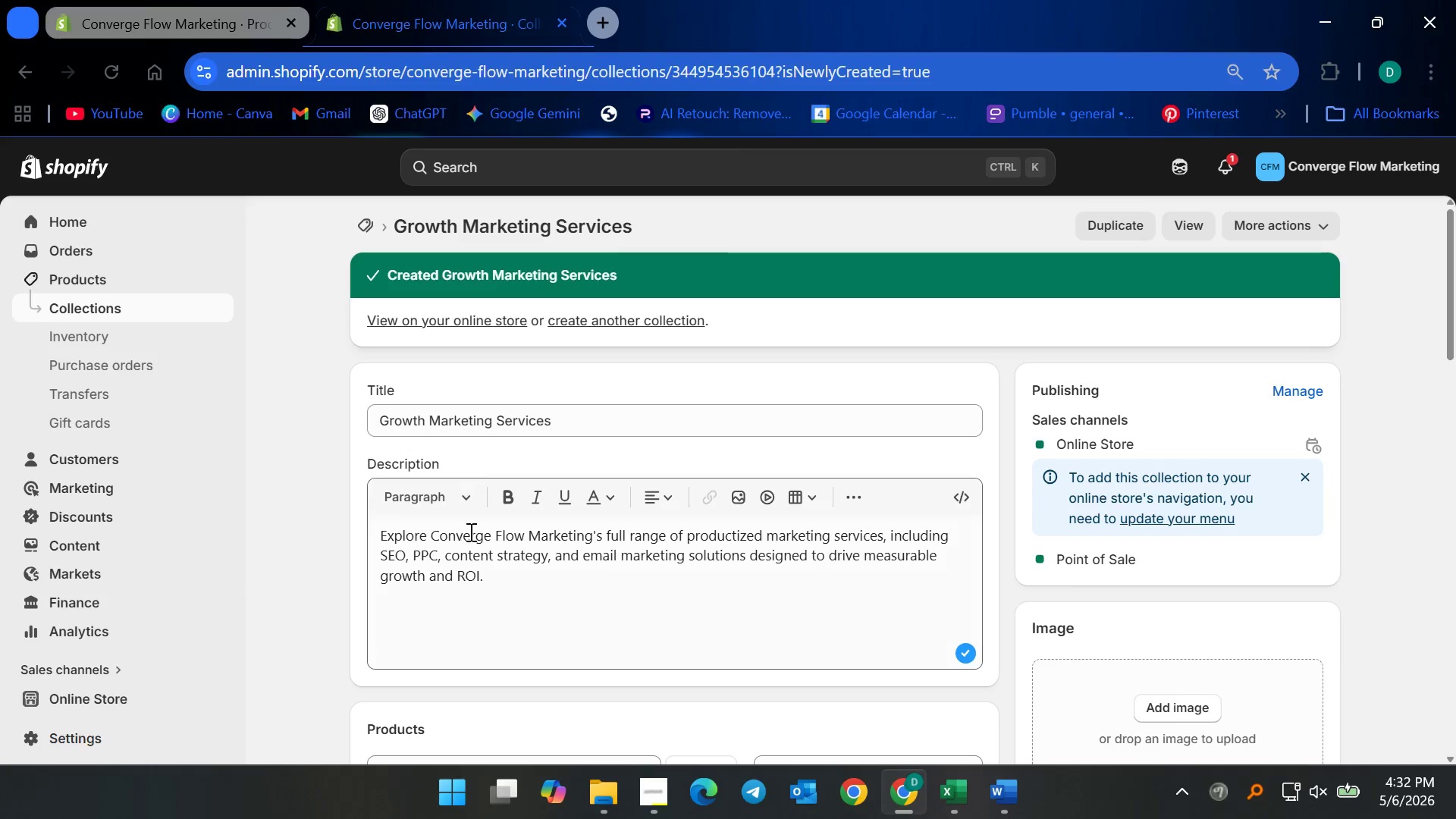 
left_click([101, 549])
 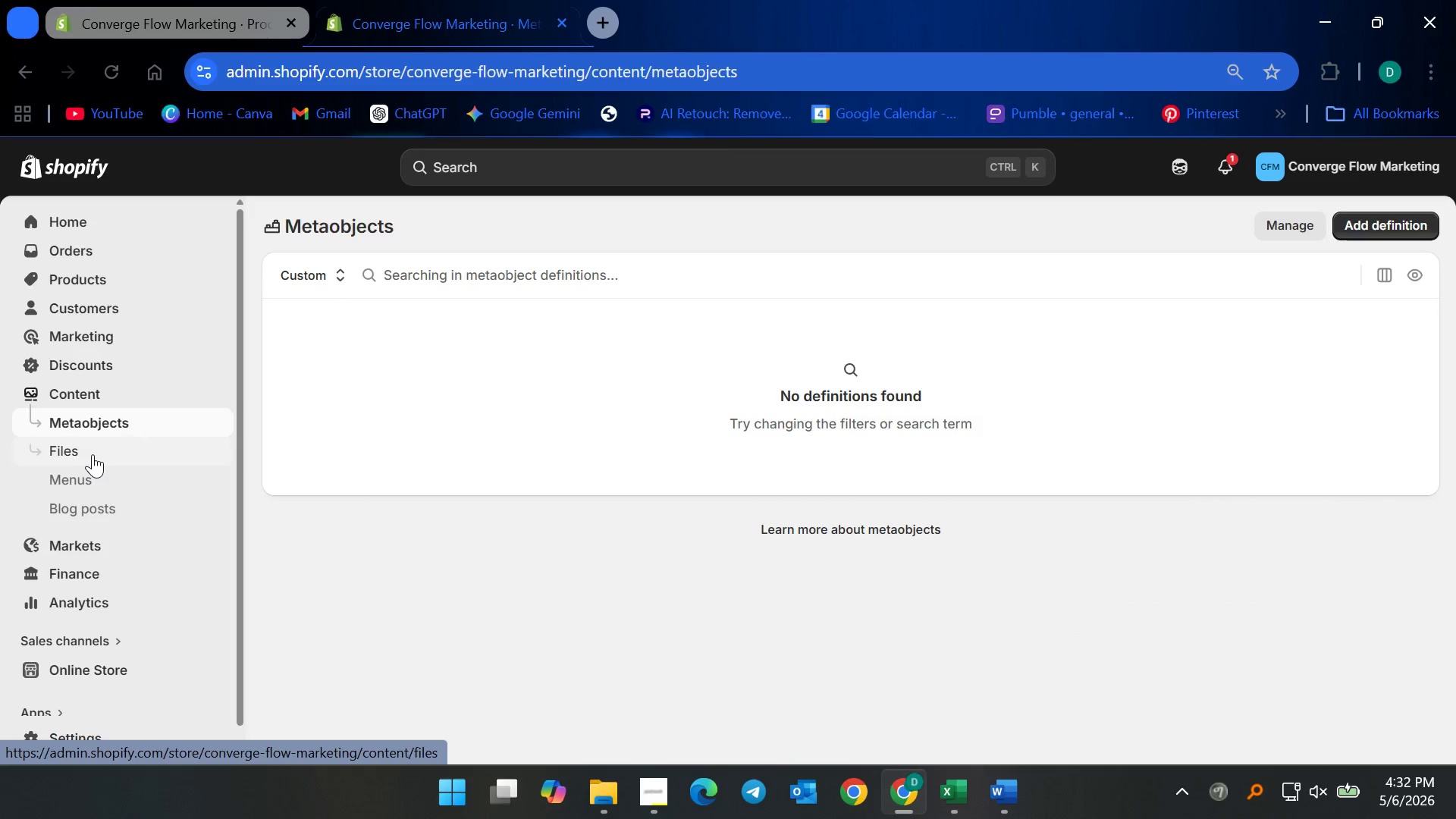 
left_click([75, 479])
 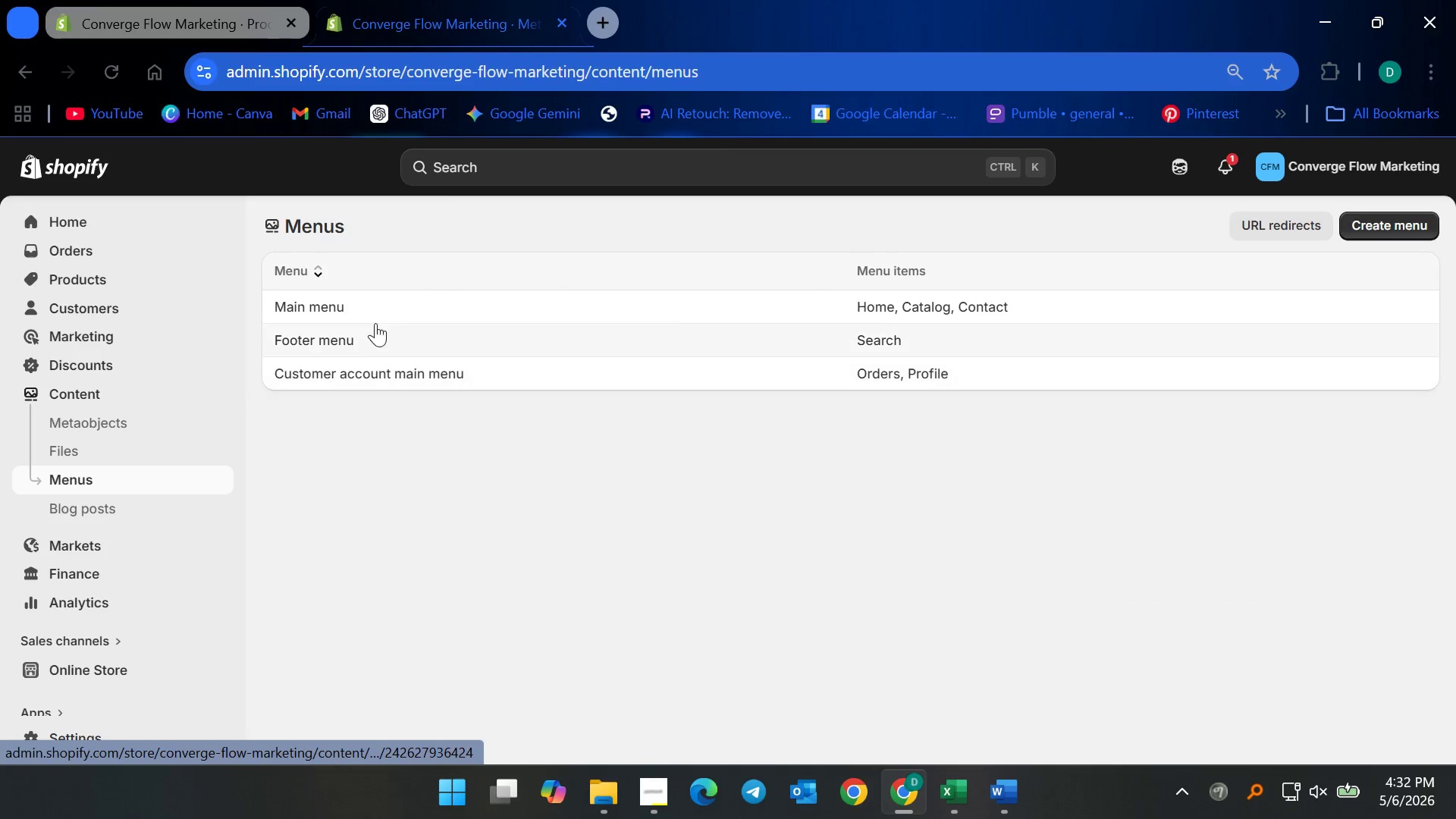 
left_click([362, 318])
 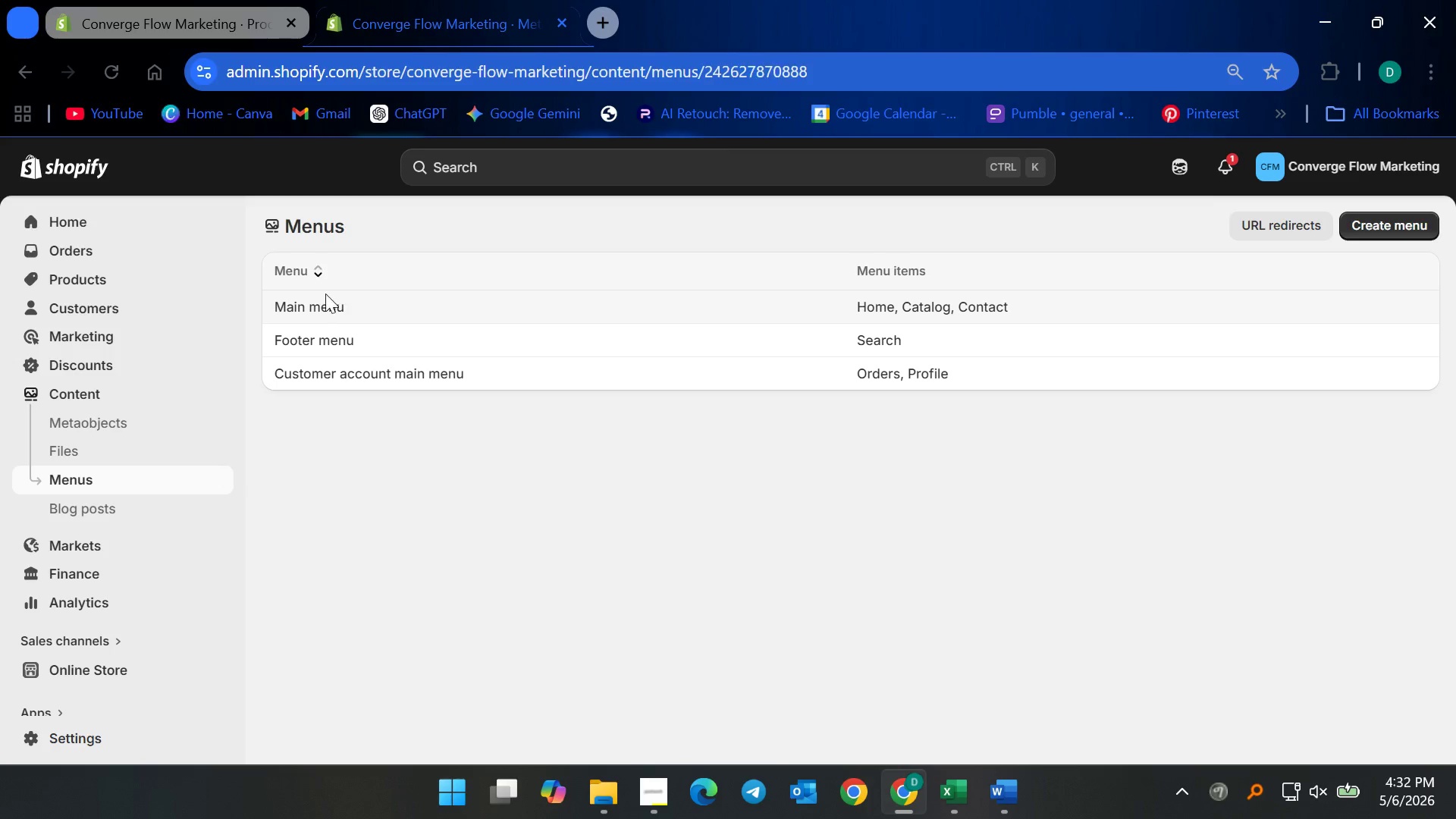 
left_click([313, 304])
 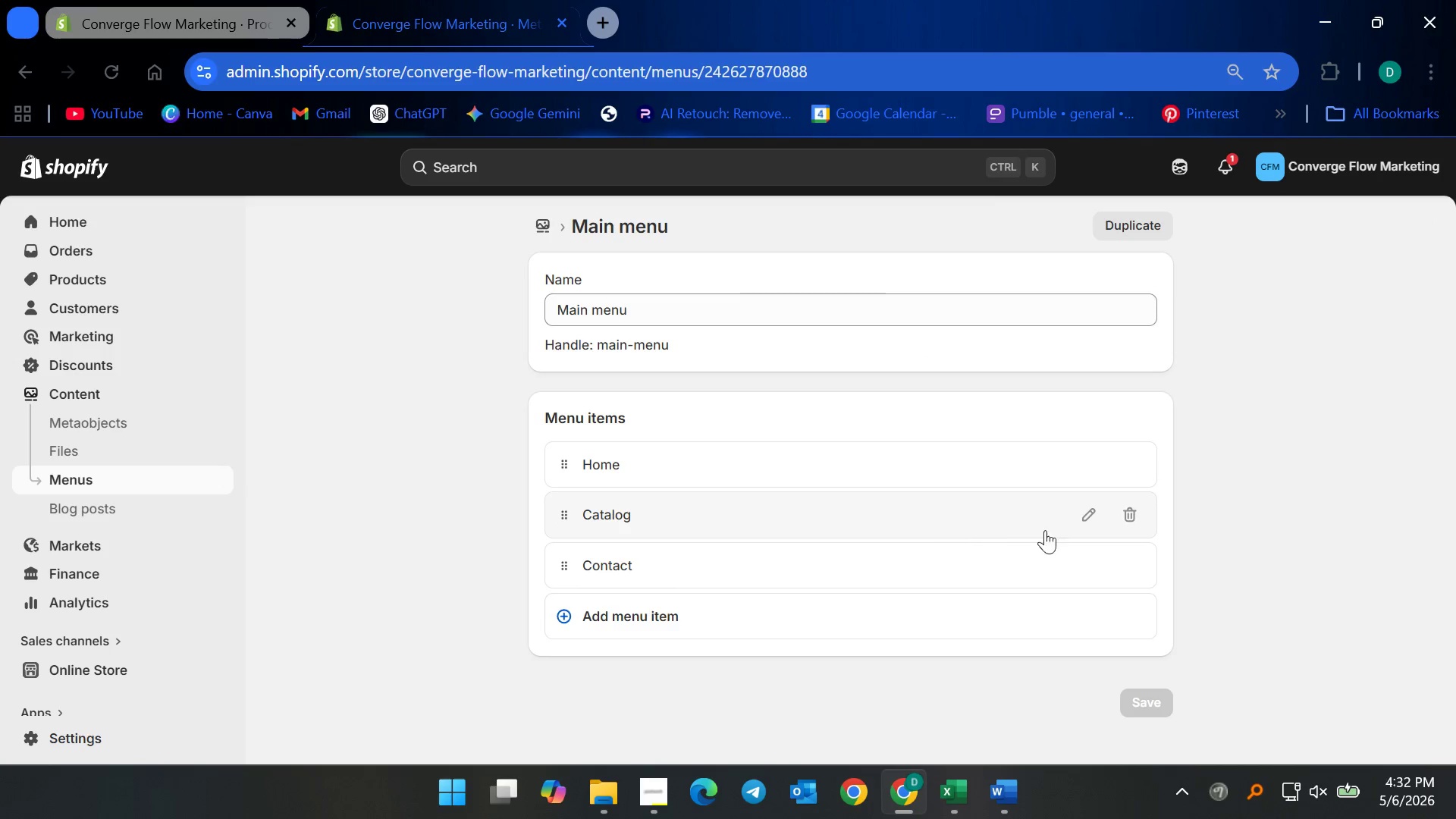 
left_click([1124, 514])
 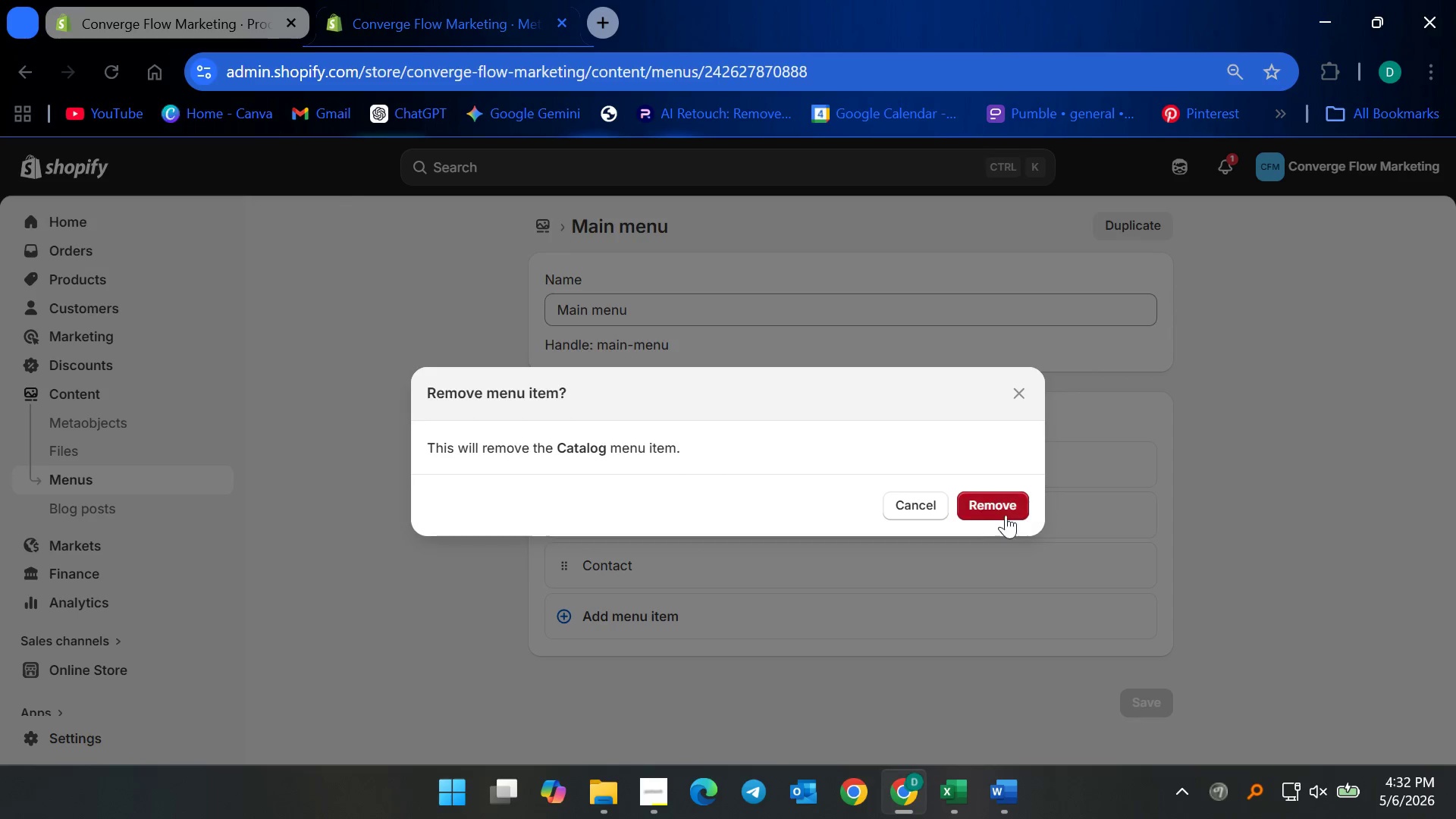 
left_click([991, 492])
 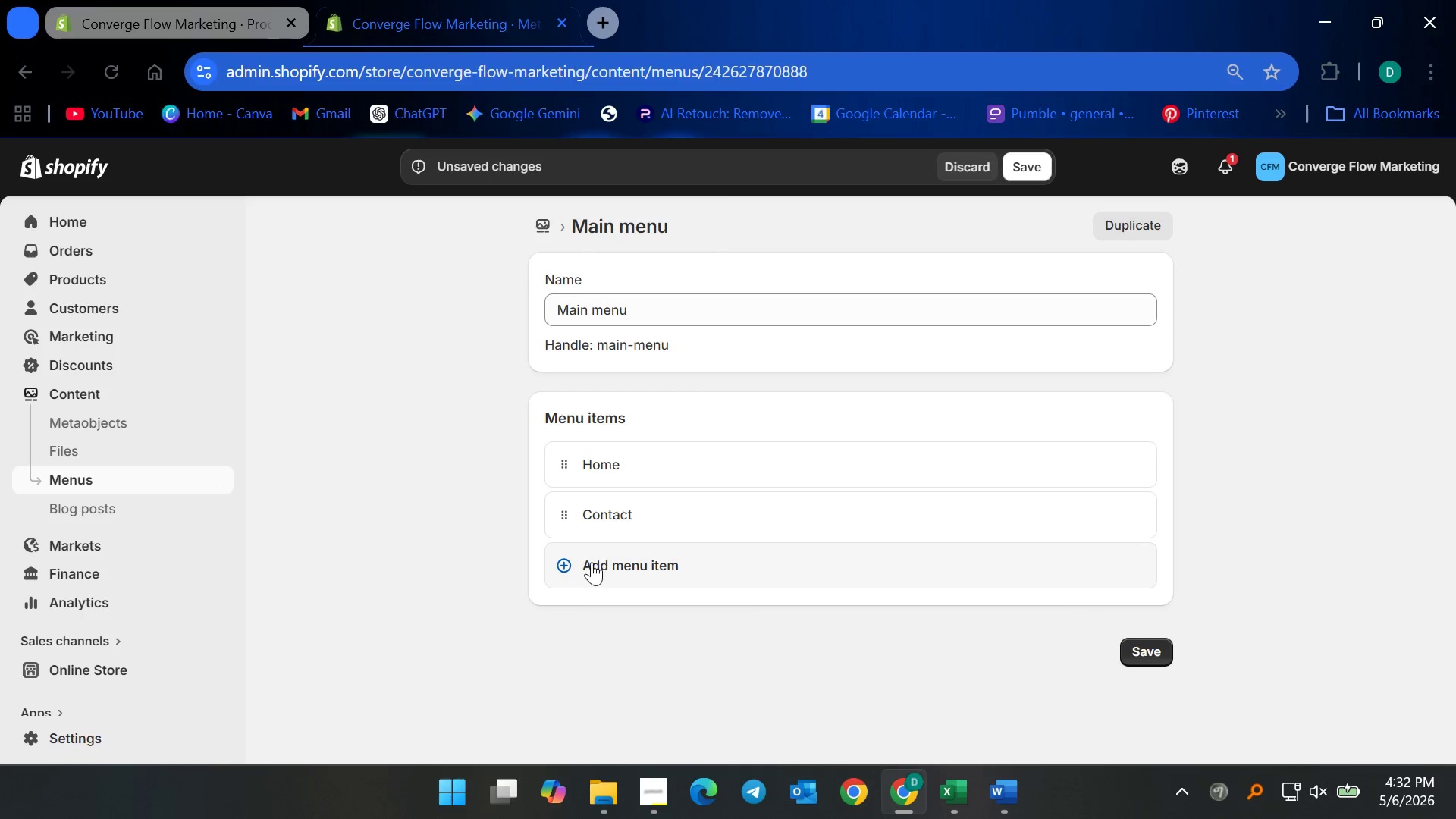 
left_click([565, 563])
 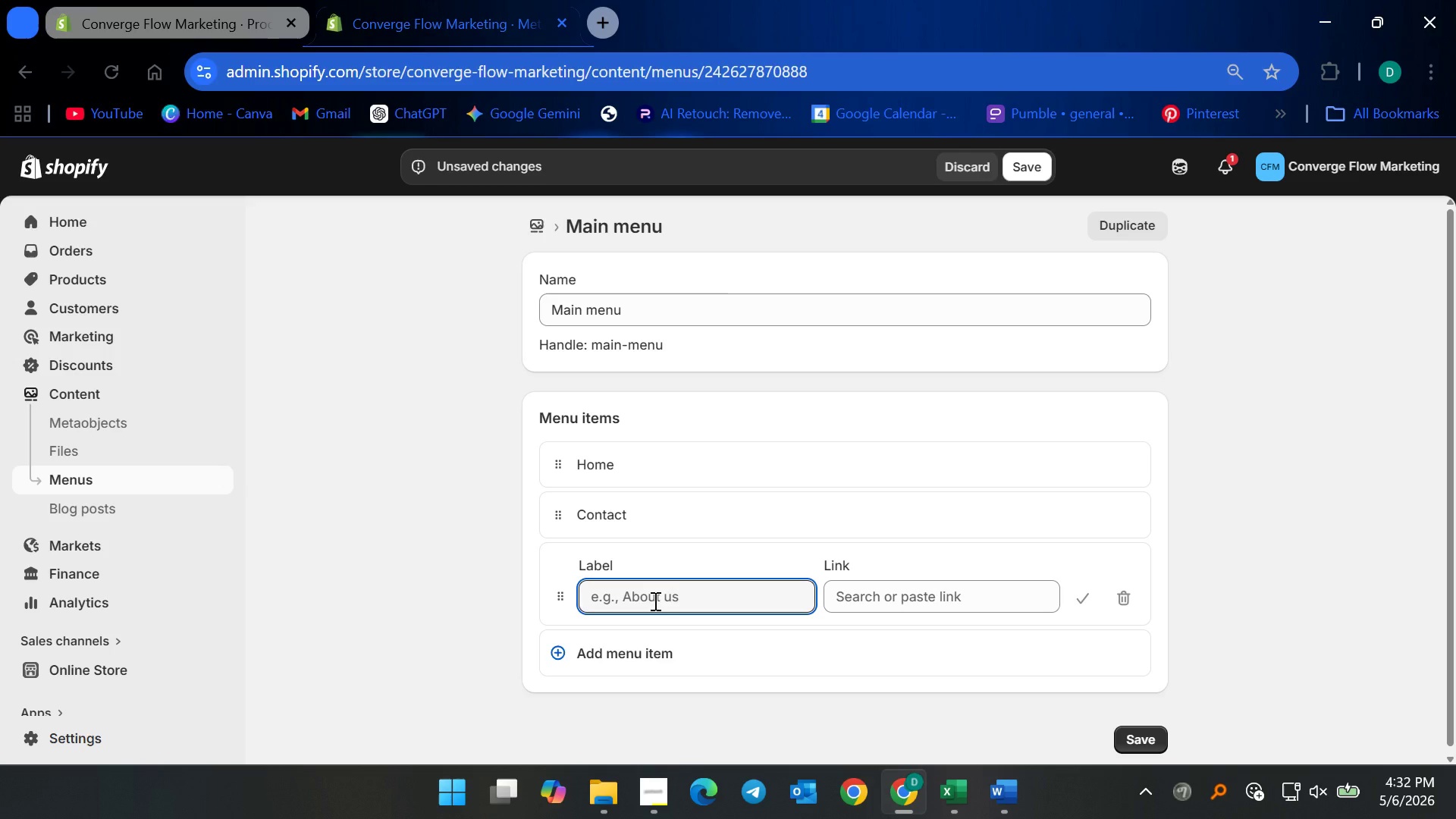 
wait(10.05)
 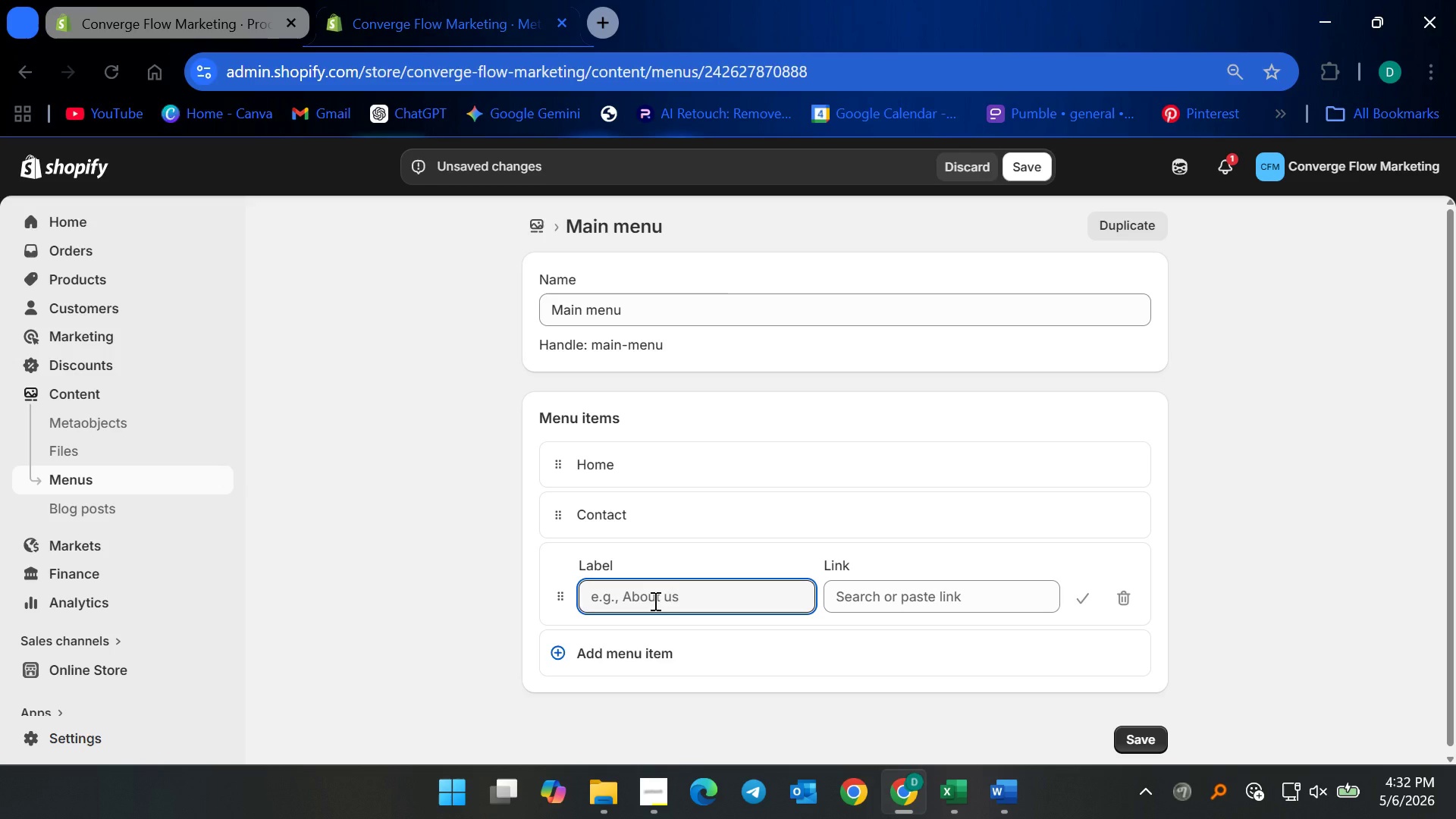 
type(Growth Marketing Services)
 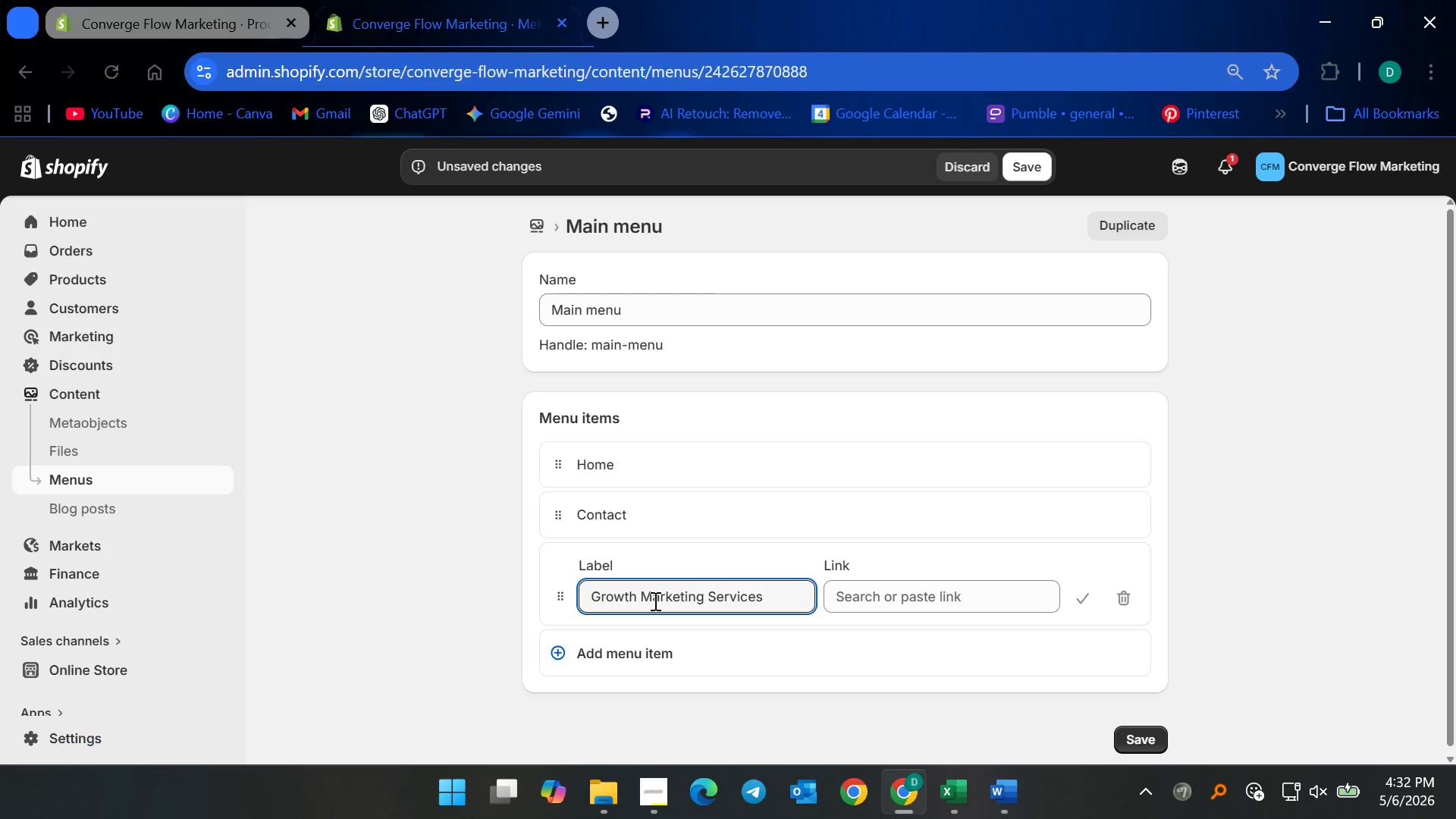 
left_click([896, 587])
 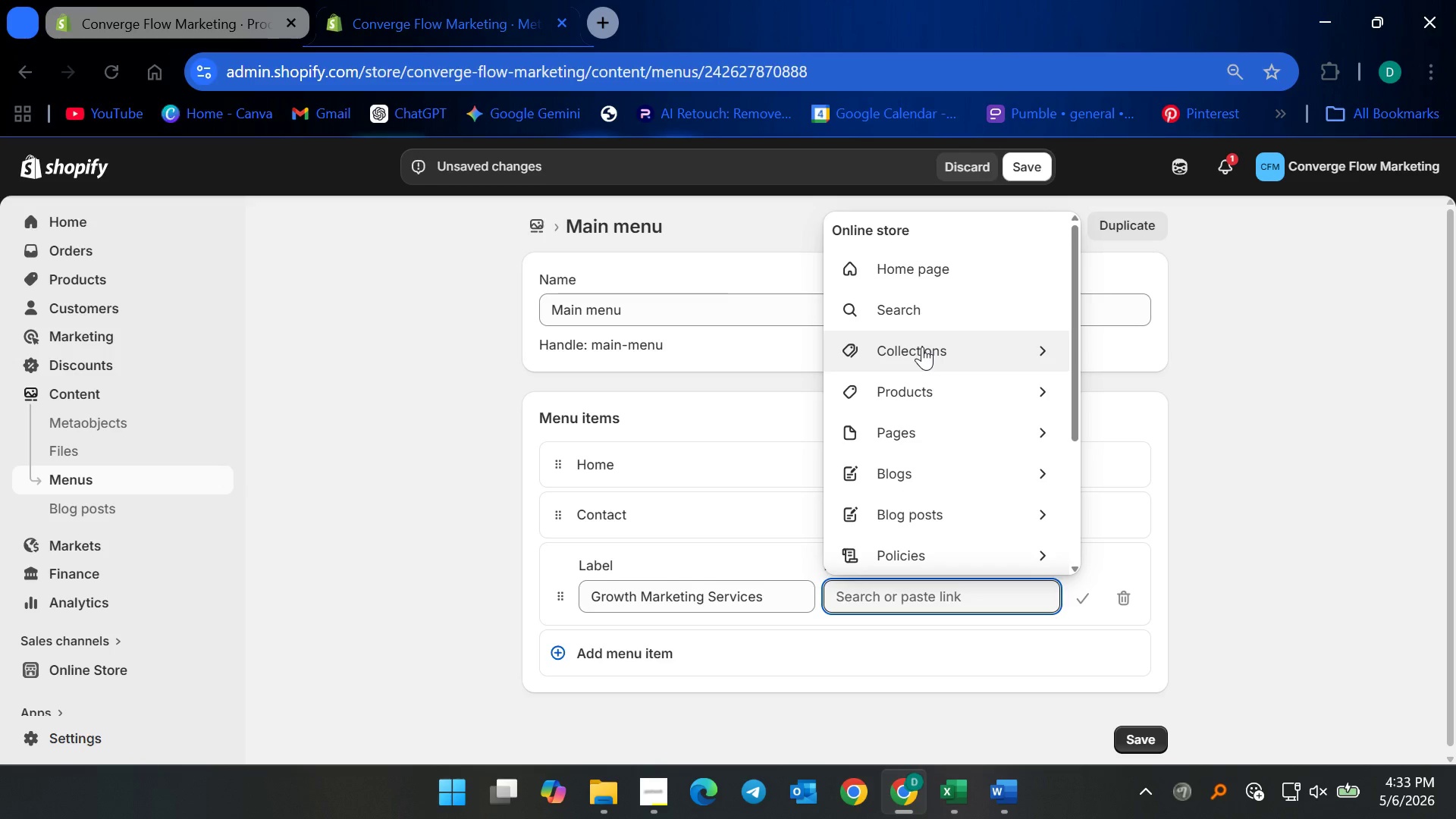 
left_click([922, 347])
 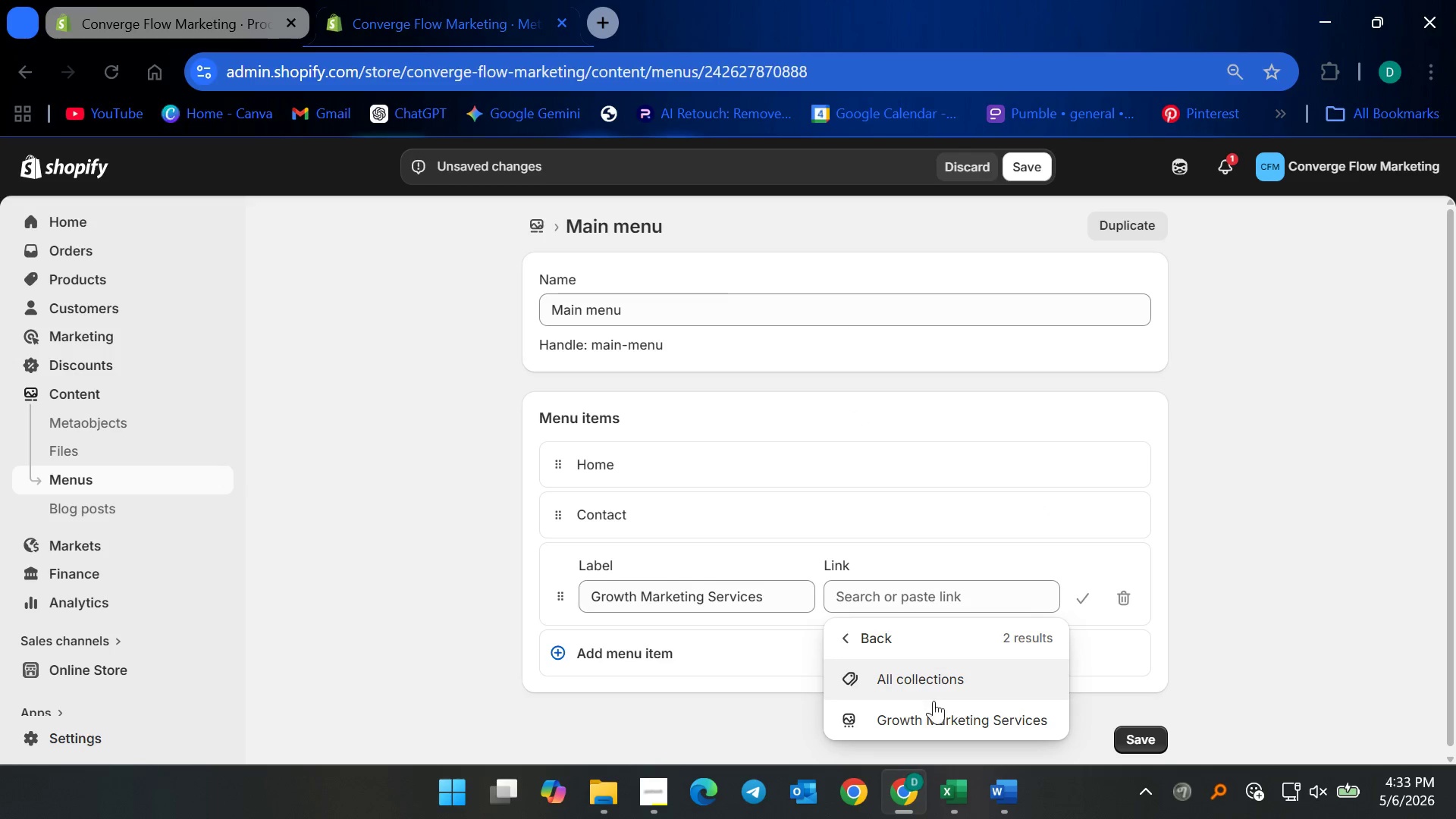 
left_click([916, 705])
 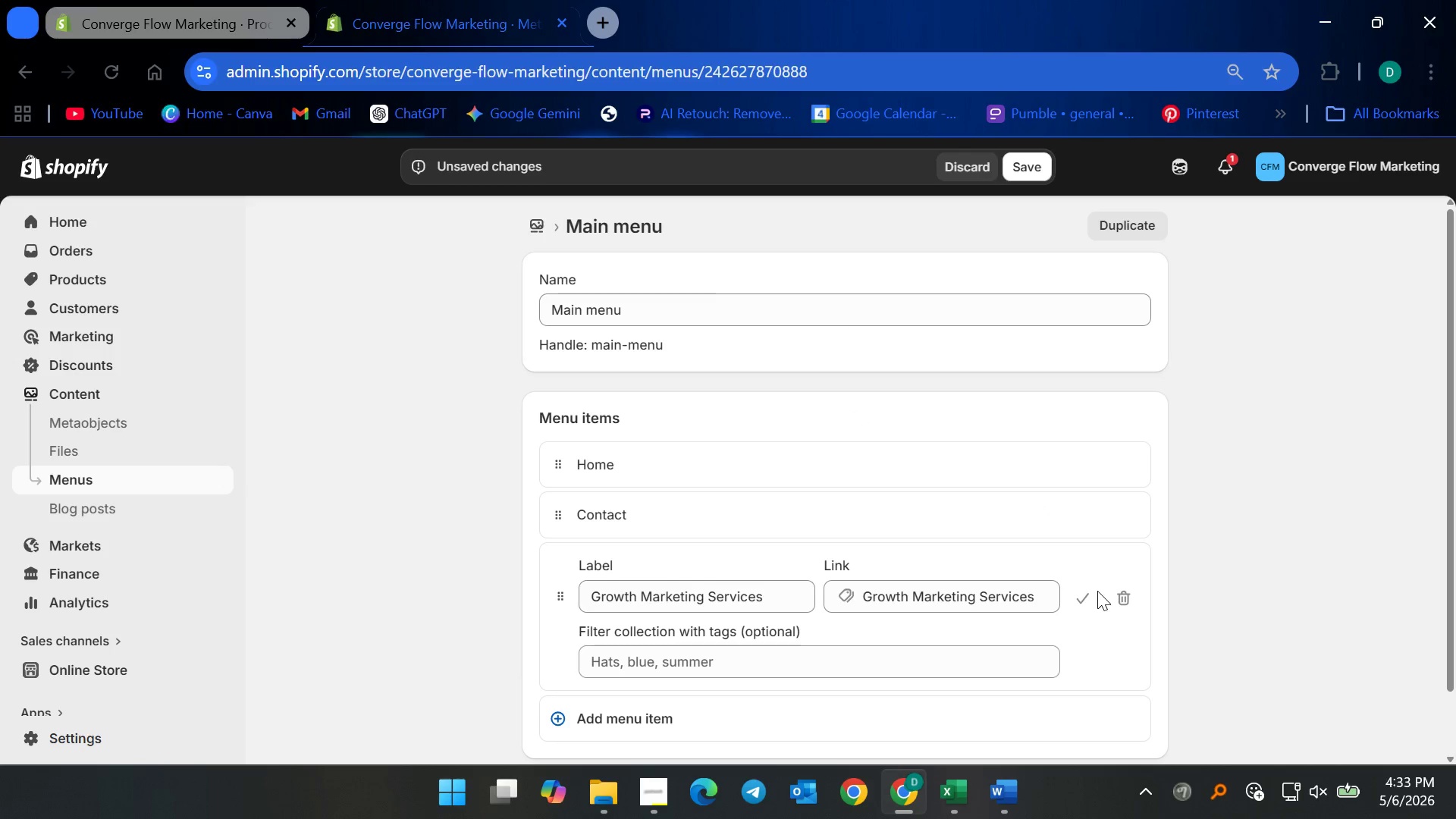 
left_click([1081, 594])
 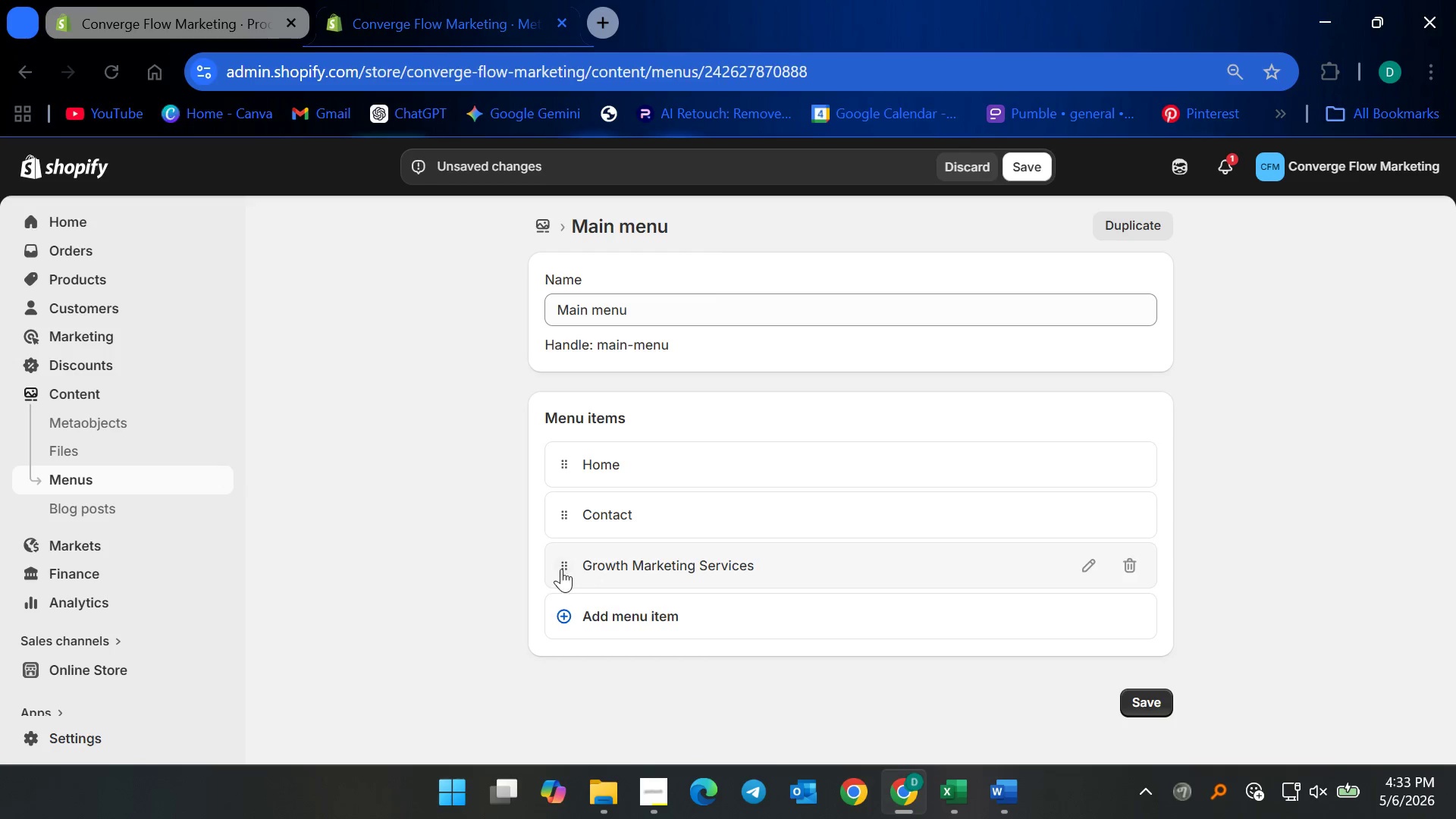 
left_click_drag(start_coordinate=[560, 566], to_coordinate=[543, 505])
 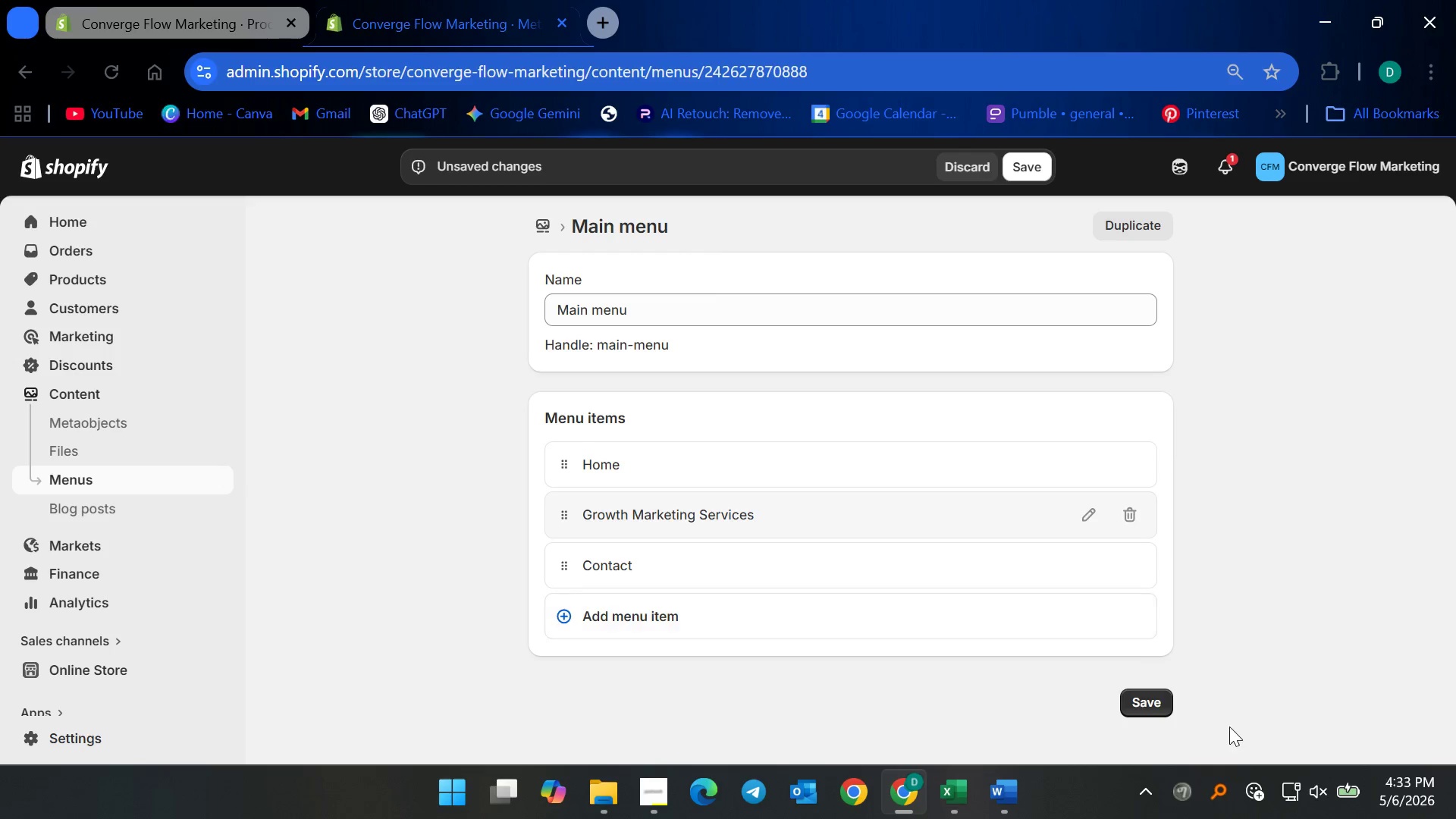 
left_click([1153, 708])
 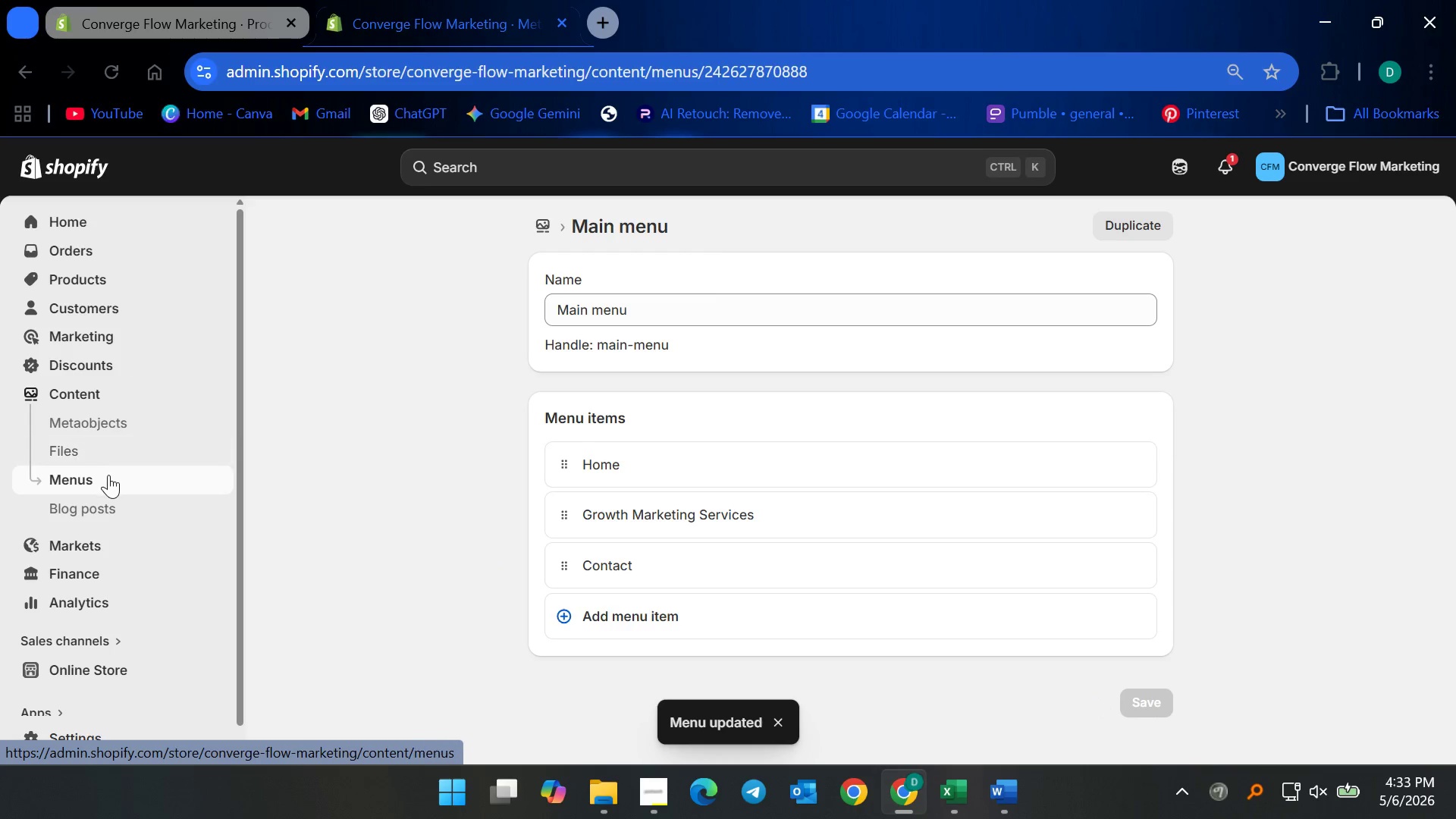 
wait(6.33)
 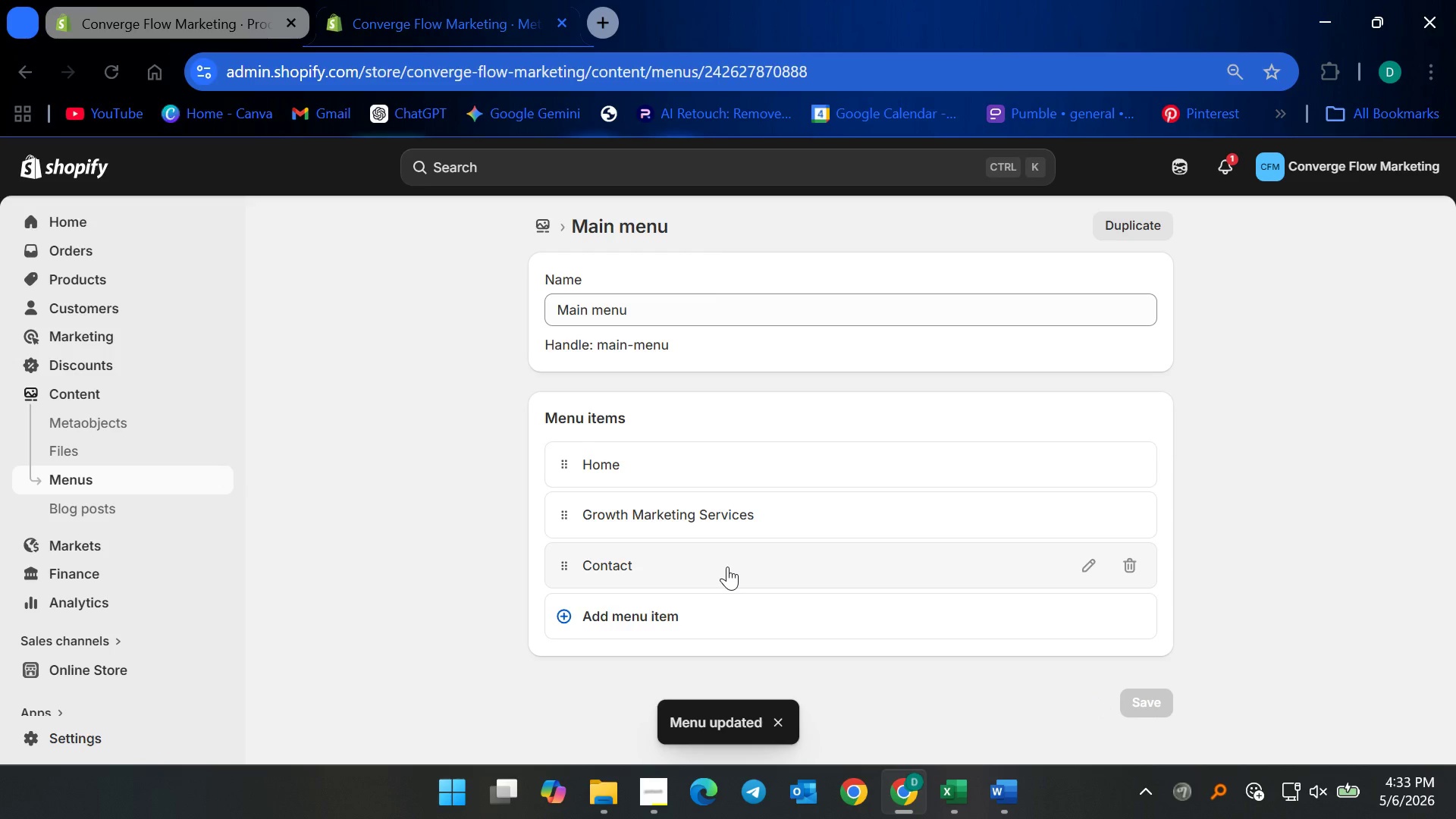 
left_click([86, 277])
 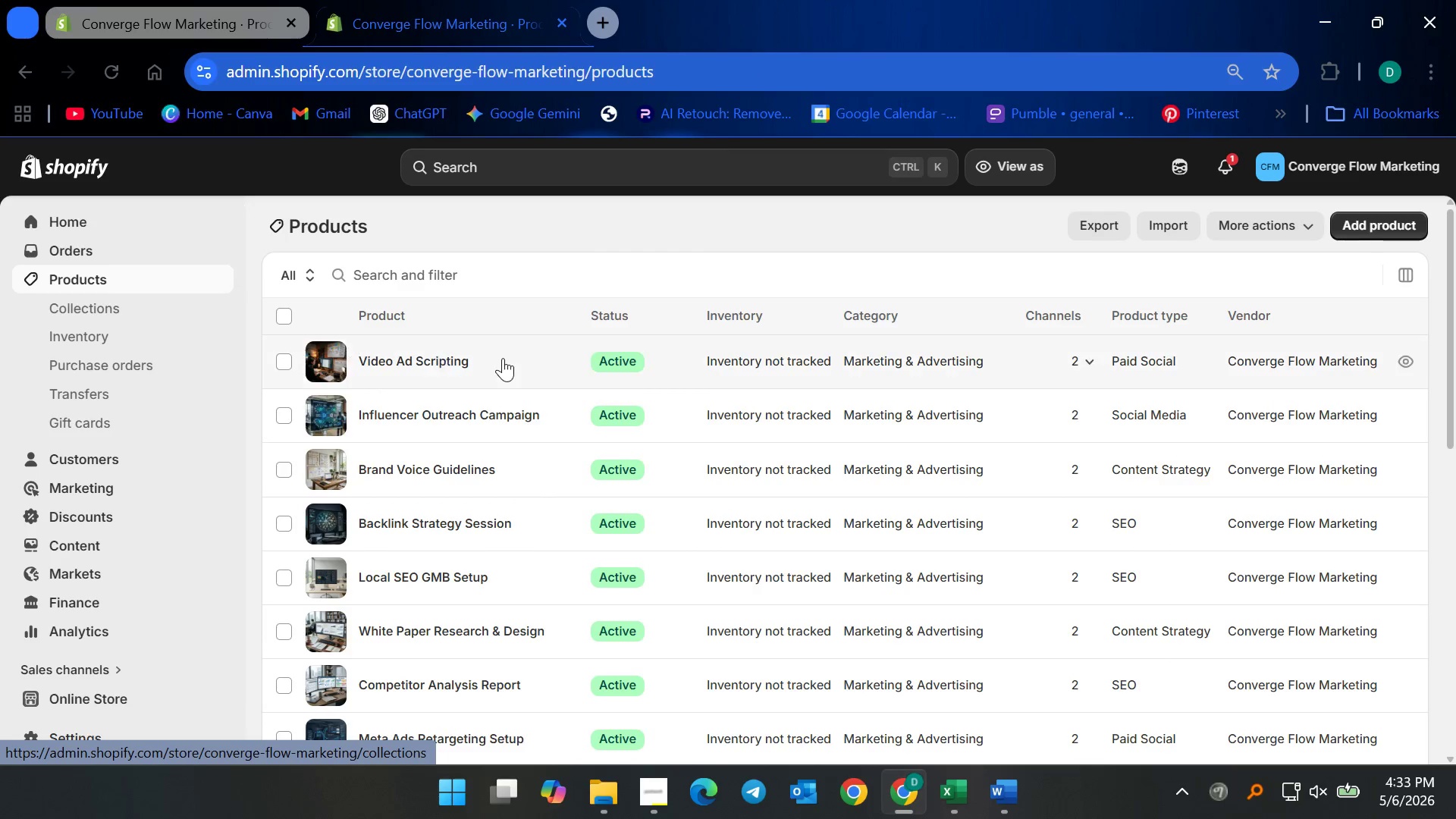 
scroll: coordinate [469, 433], scroll_direction: down, amount: 13.0
 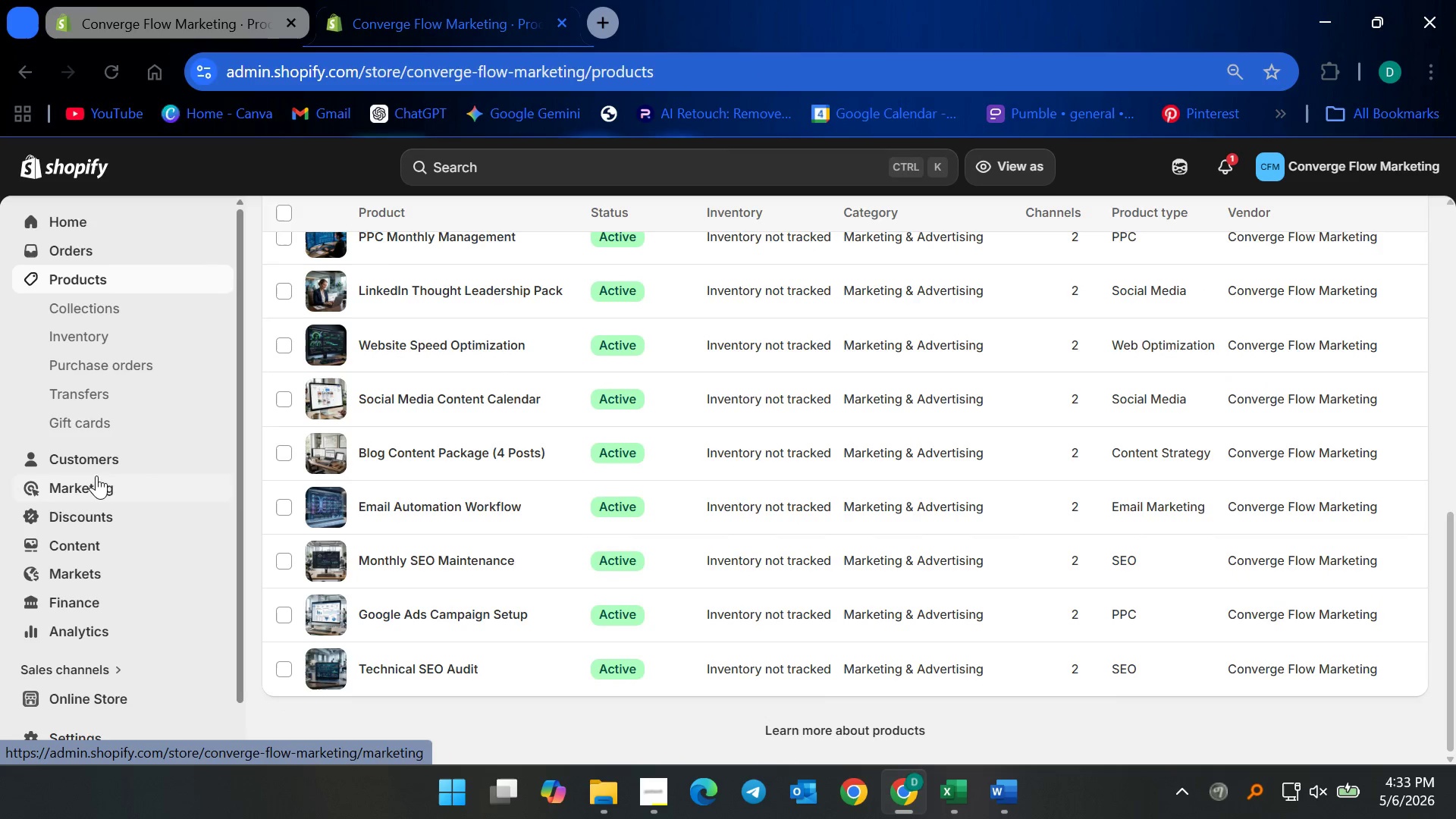 
wait(5.64)
 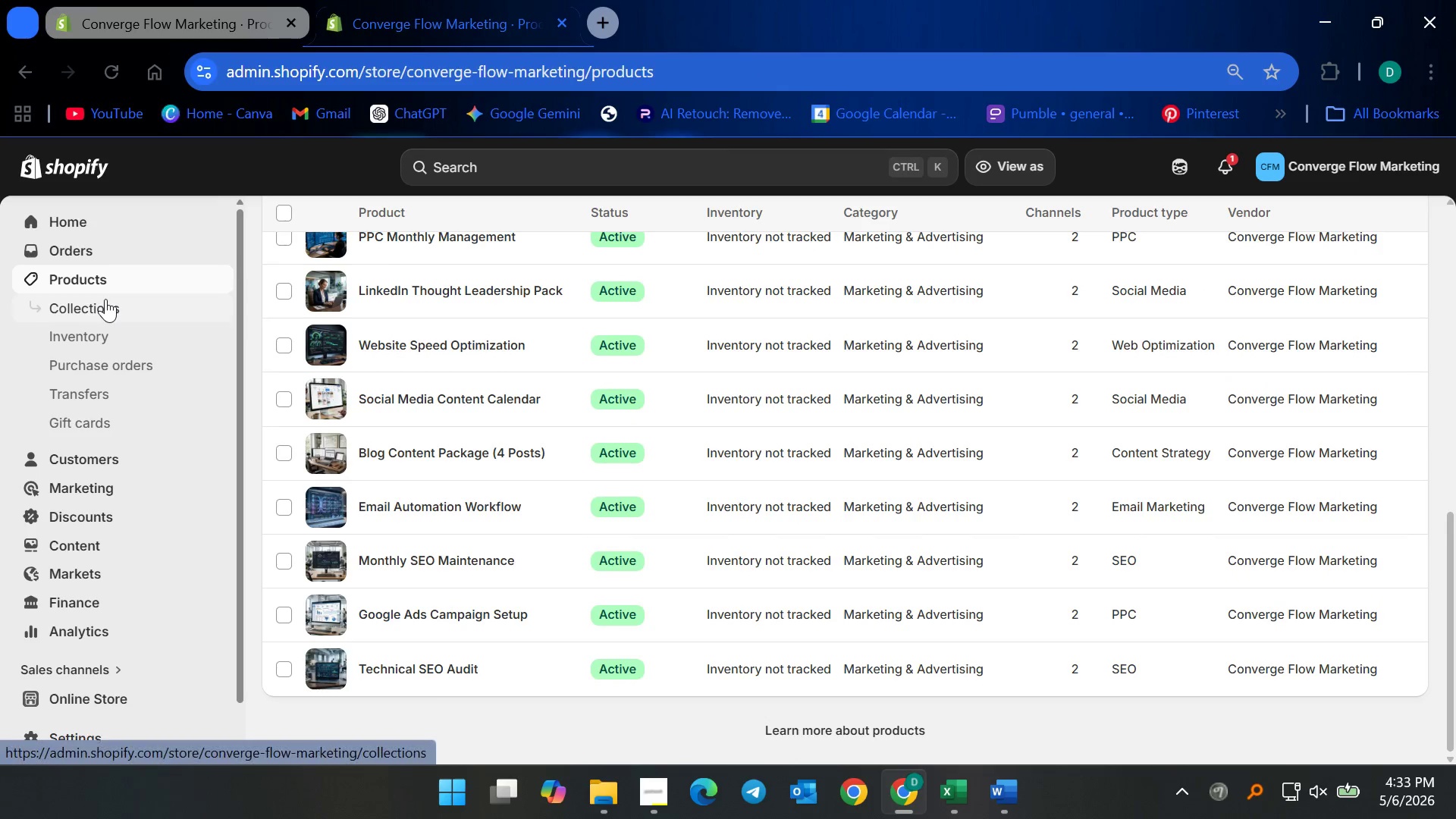 
left_click([93, 552])
 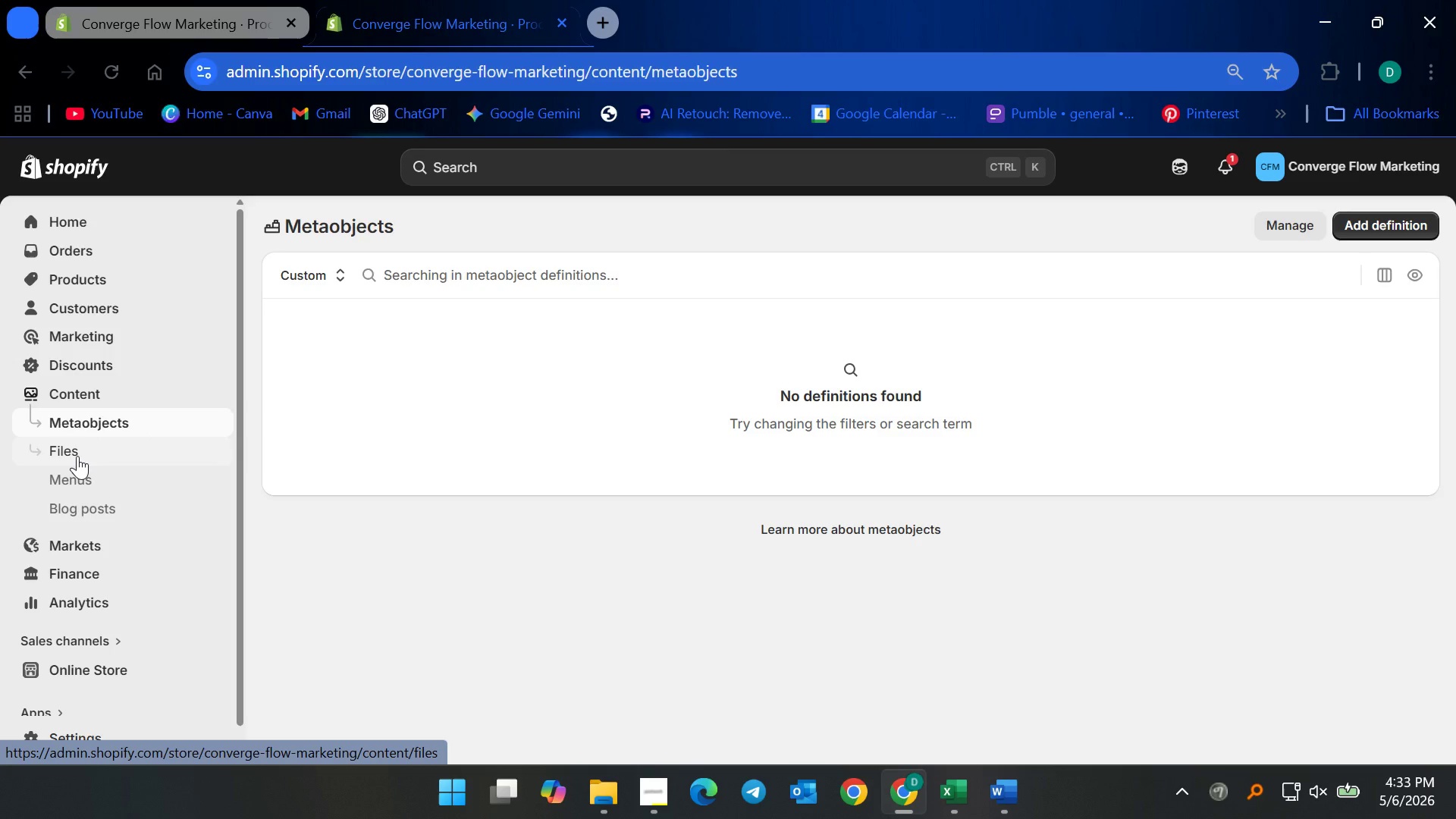 
left_click([77, 456])
 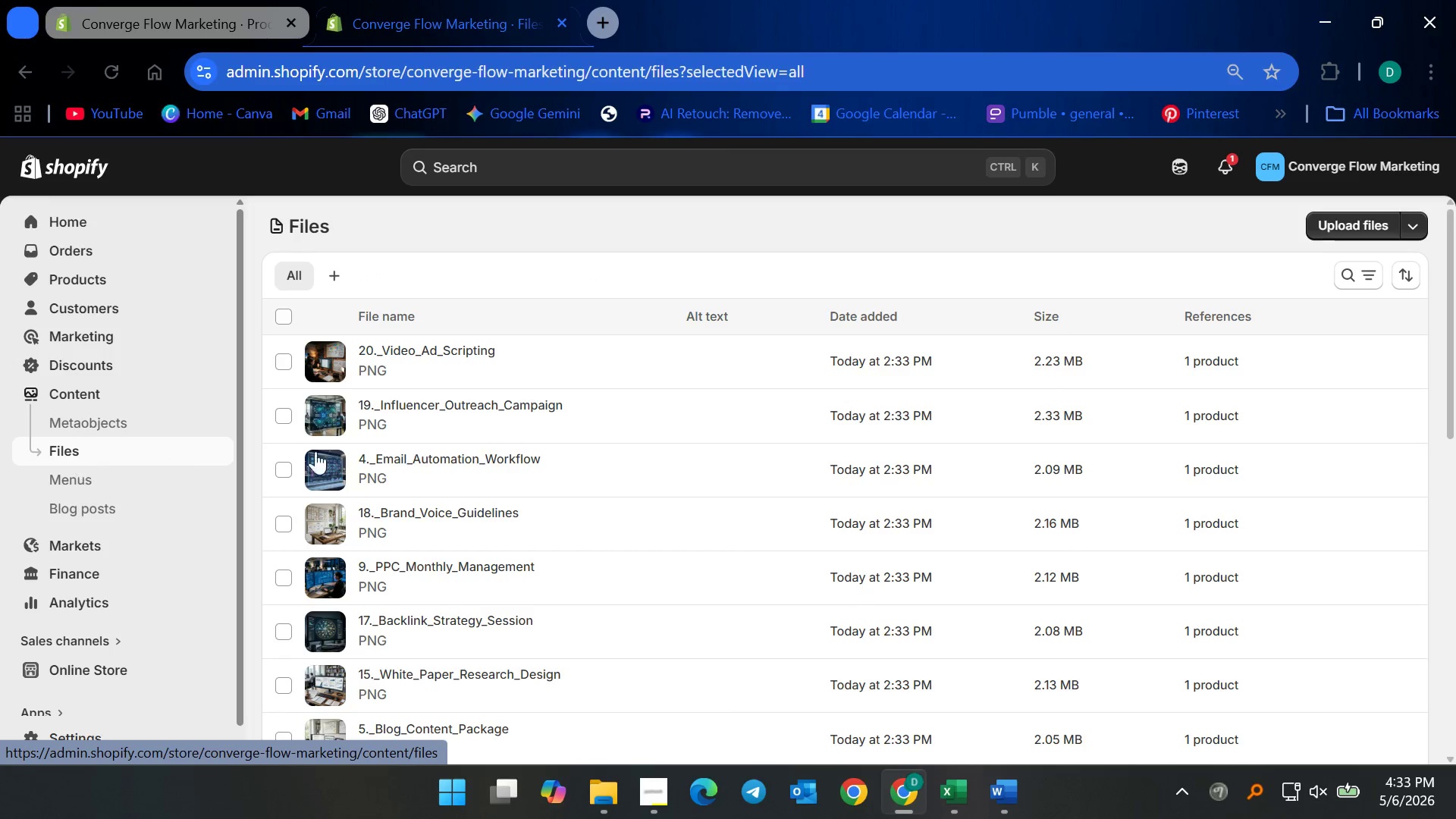 
scroll: coordinate [466, 532], scroll_direction: down, amount: 15.0
 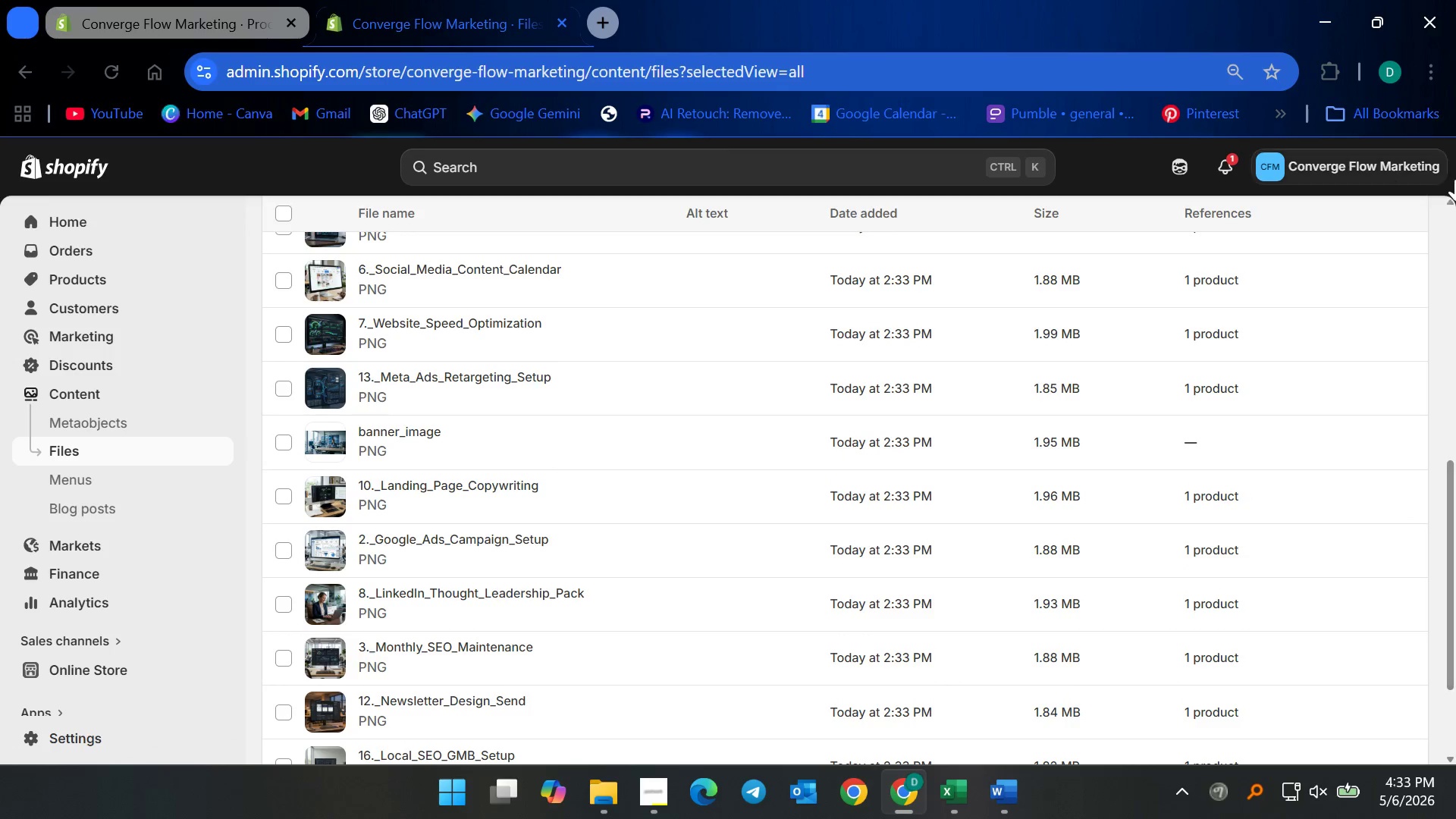 
scroll: coordinate [1341, 326], scroll_direction: up, amount: 14.0
 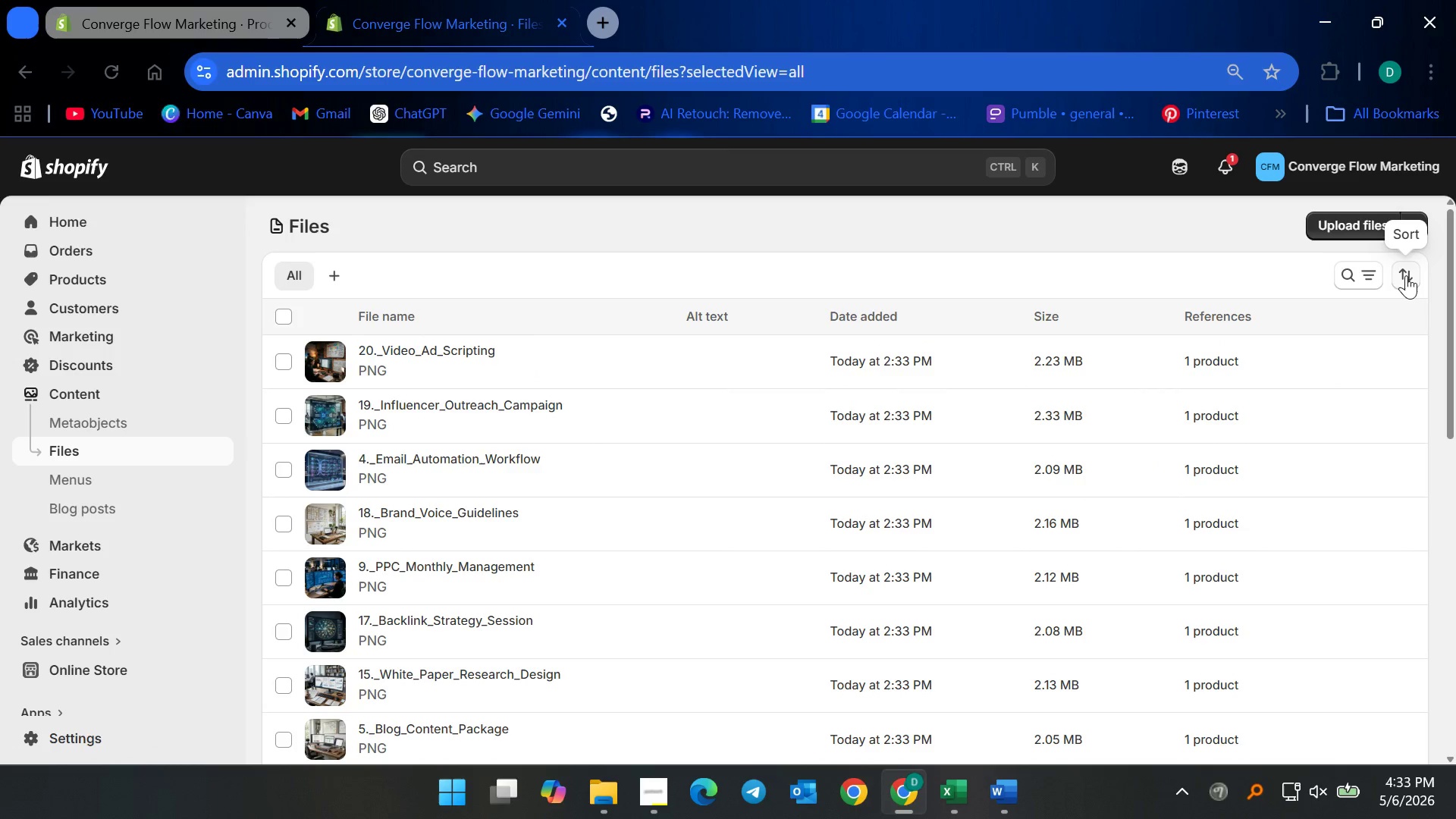 
left_click([1406, 275])
 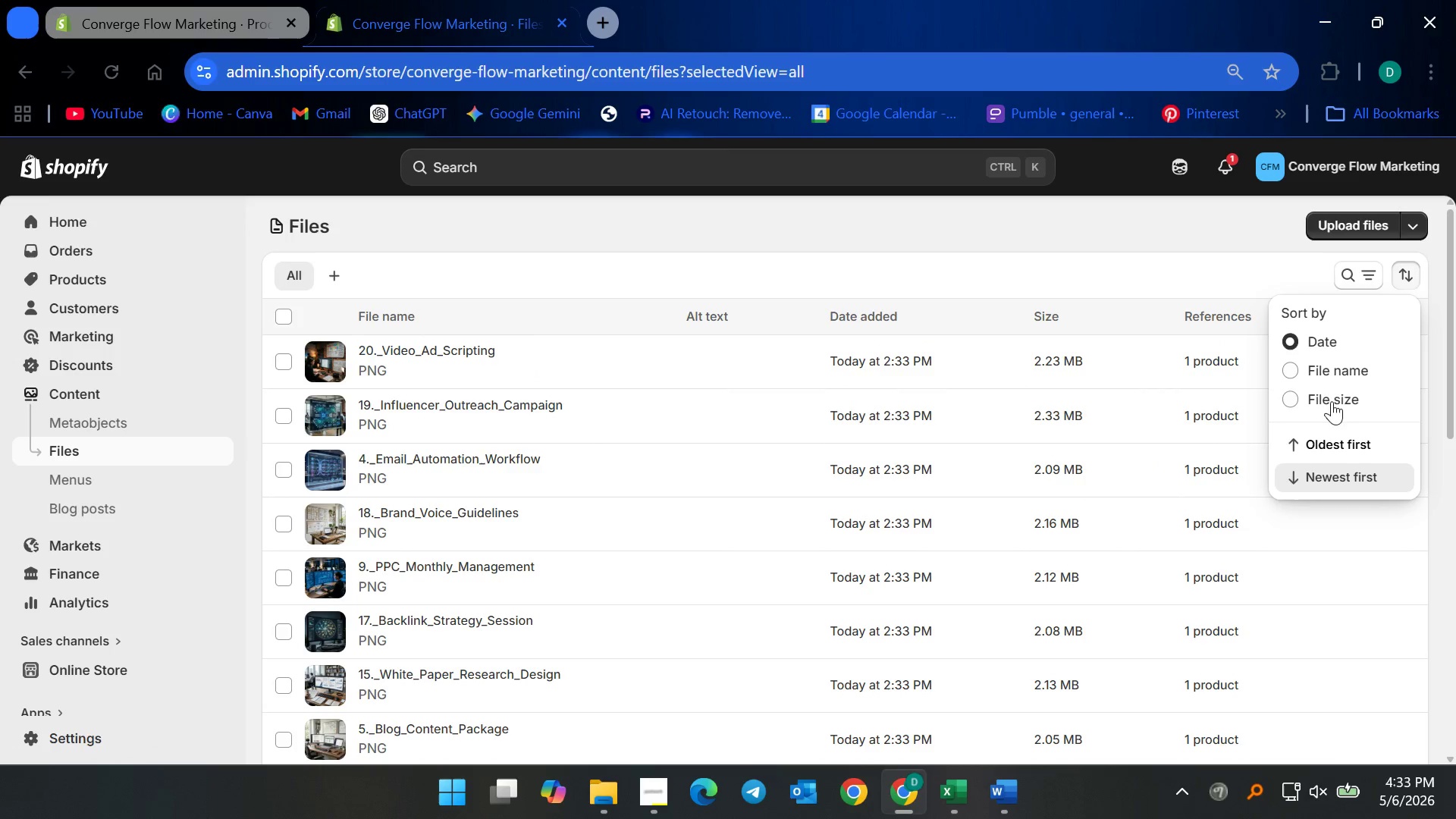 
left_click([1333, 375])
 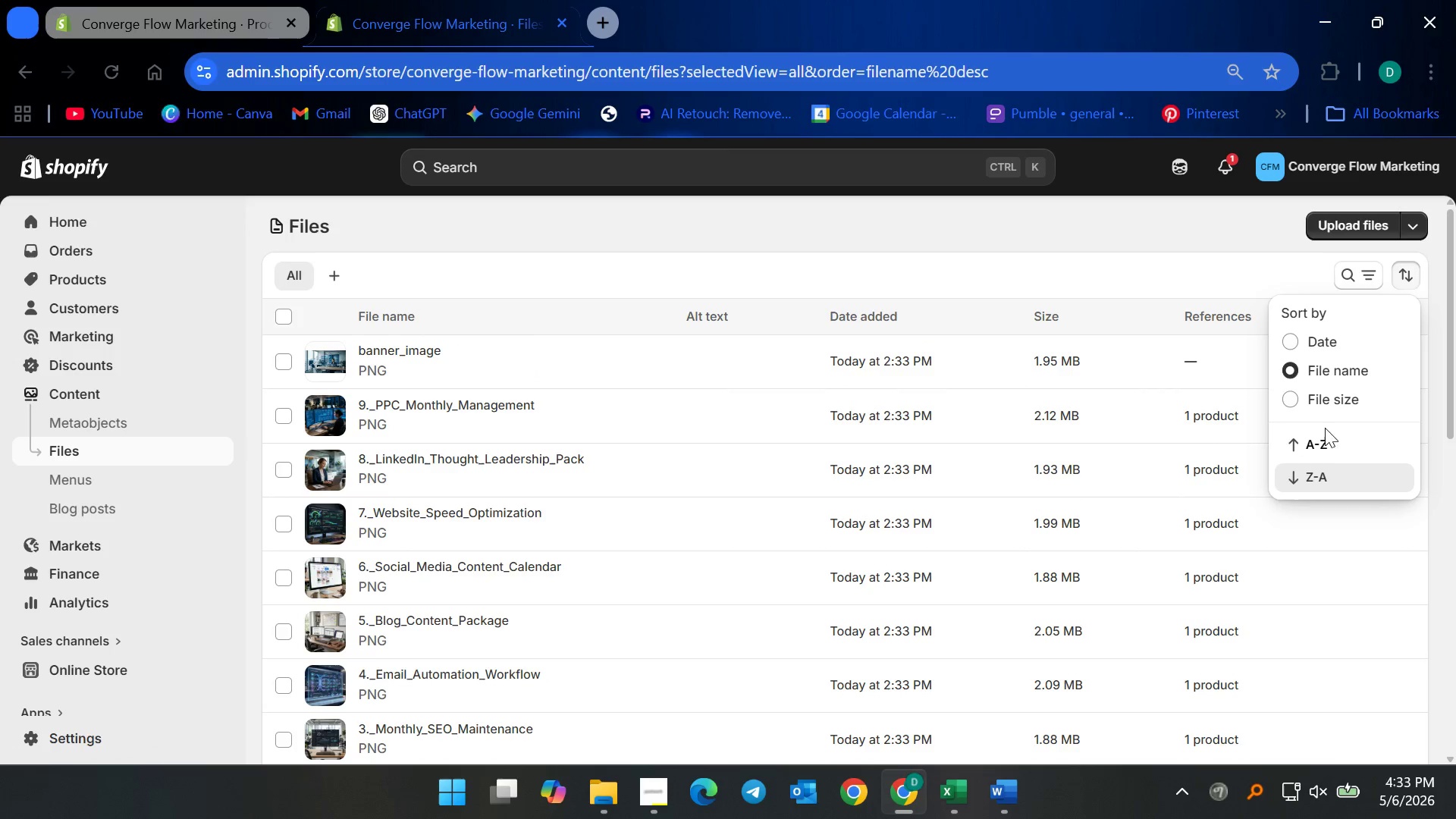 
left_click([1321, 445])
 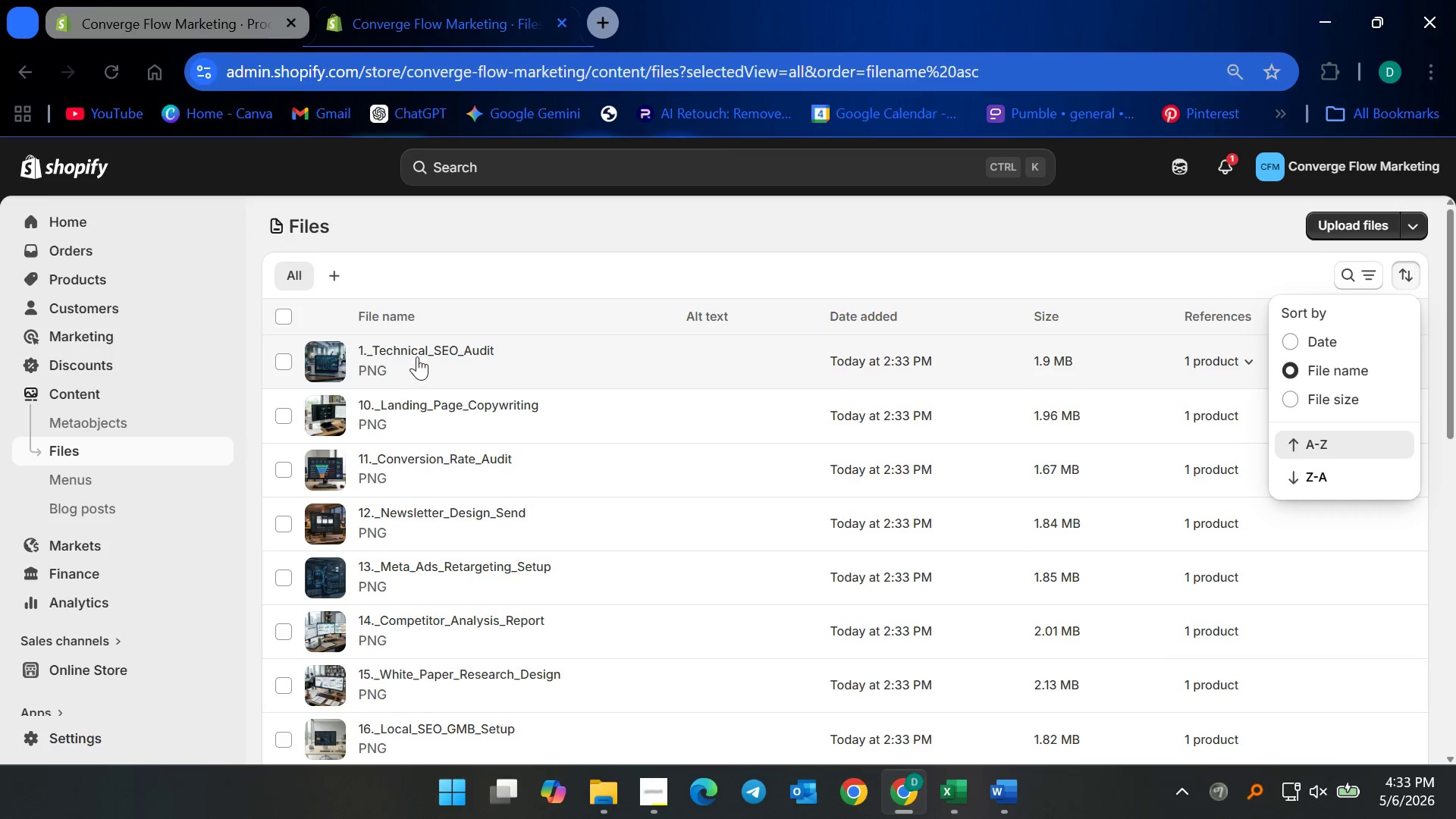 
left_click([419, 345])
 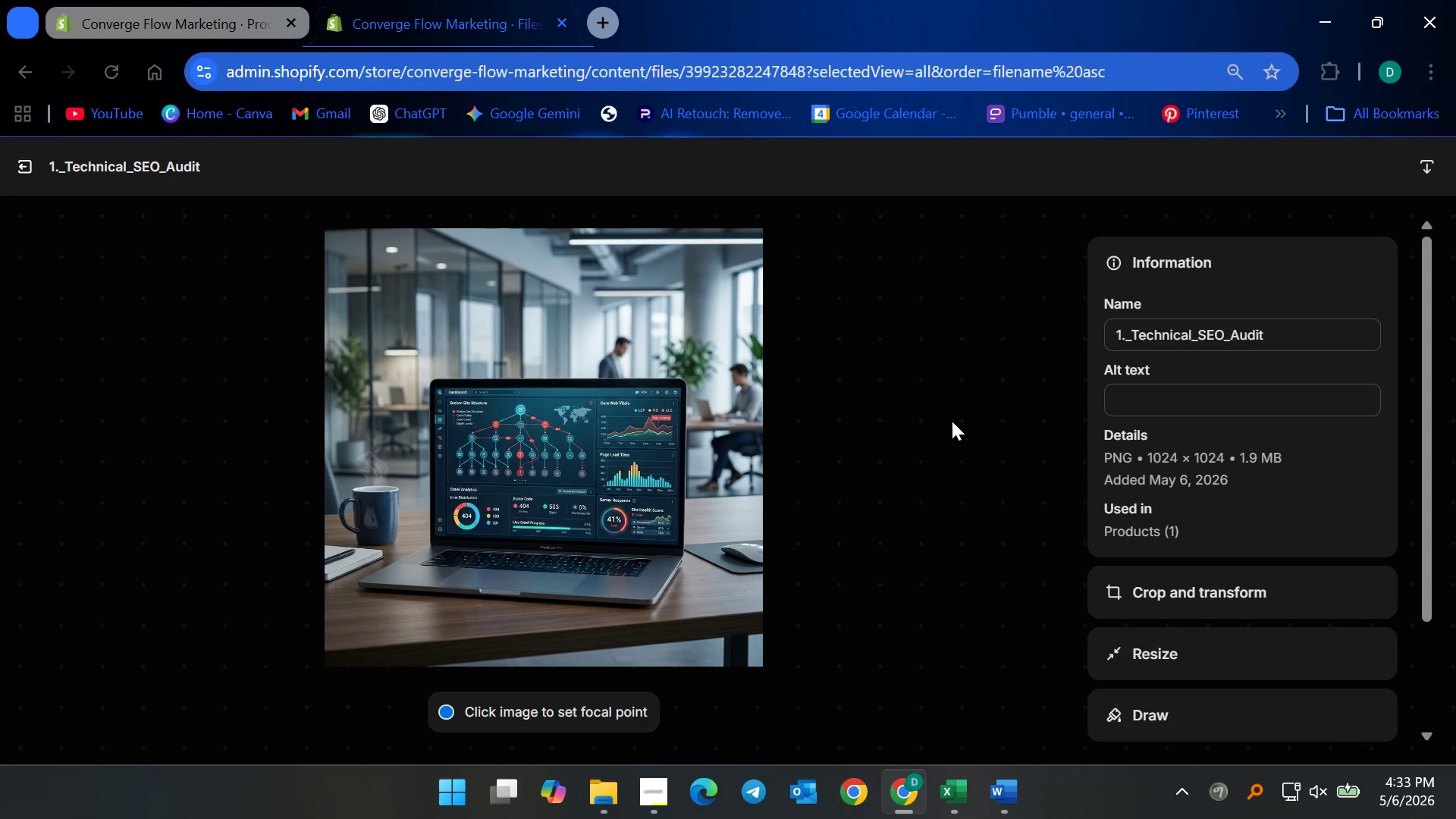 
wait(23.84)
 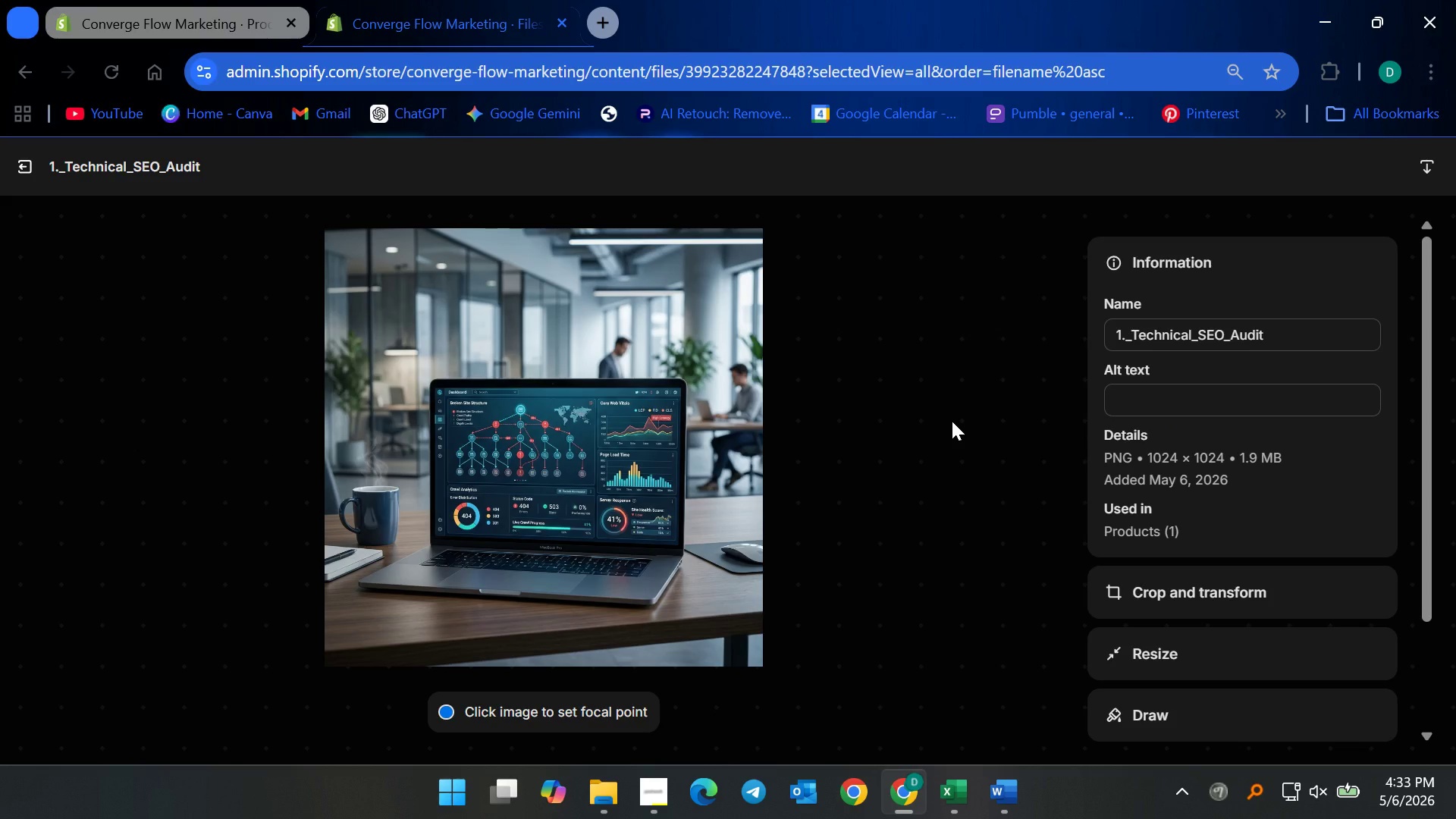 
left_click([1214, 406])
 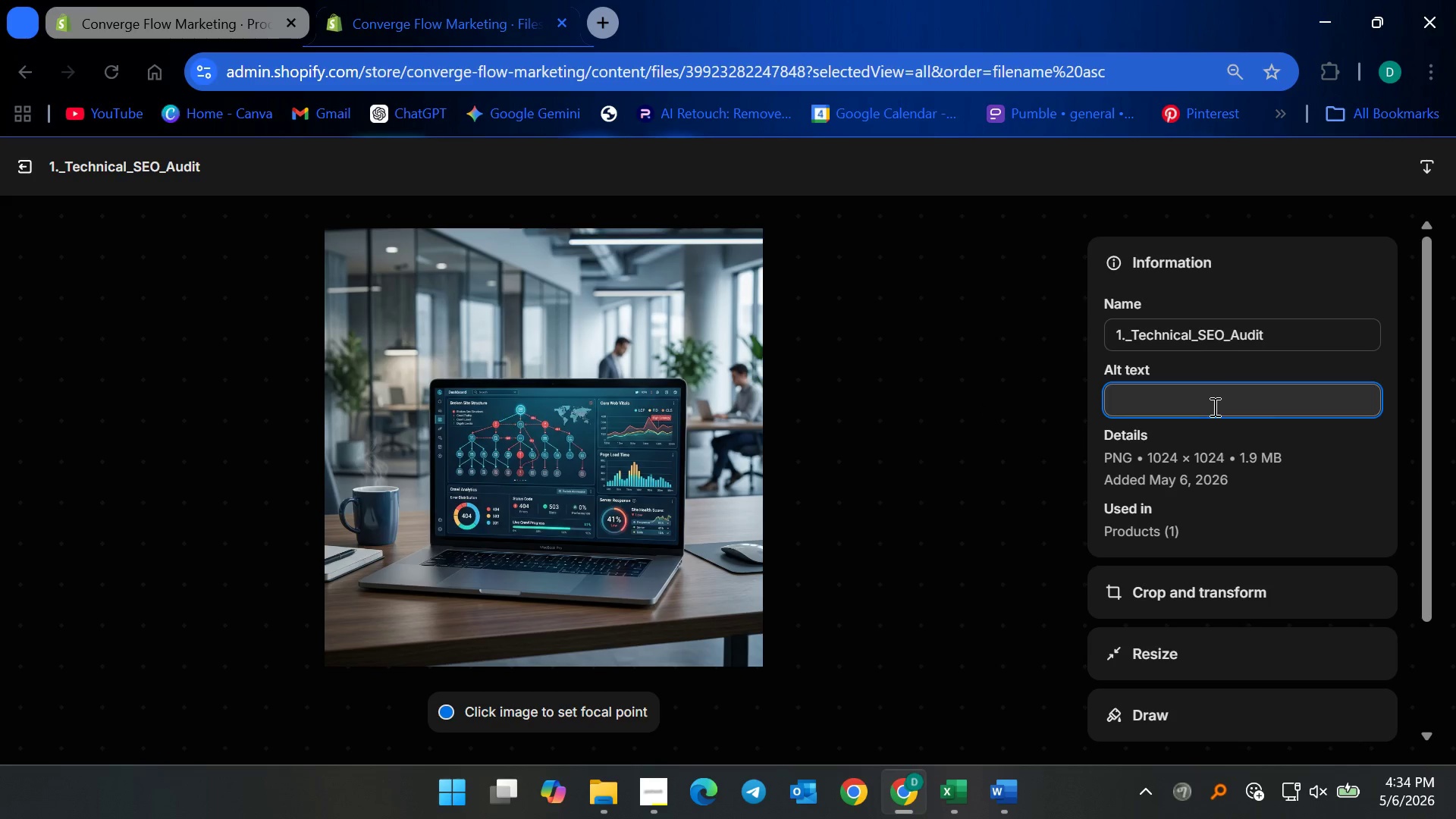 
type(Technical SEO audit dashboard )
 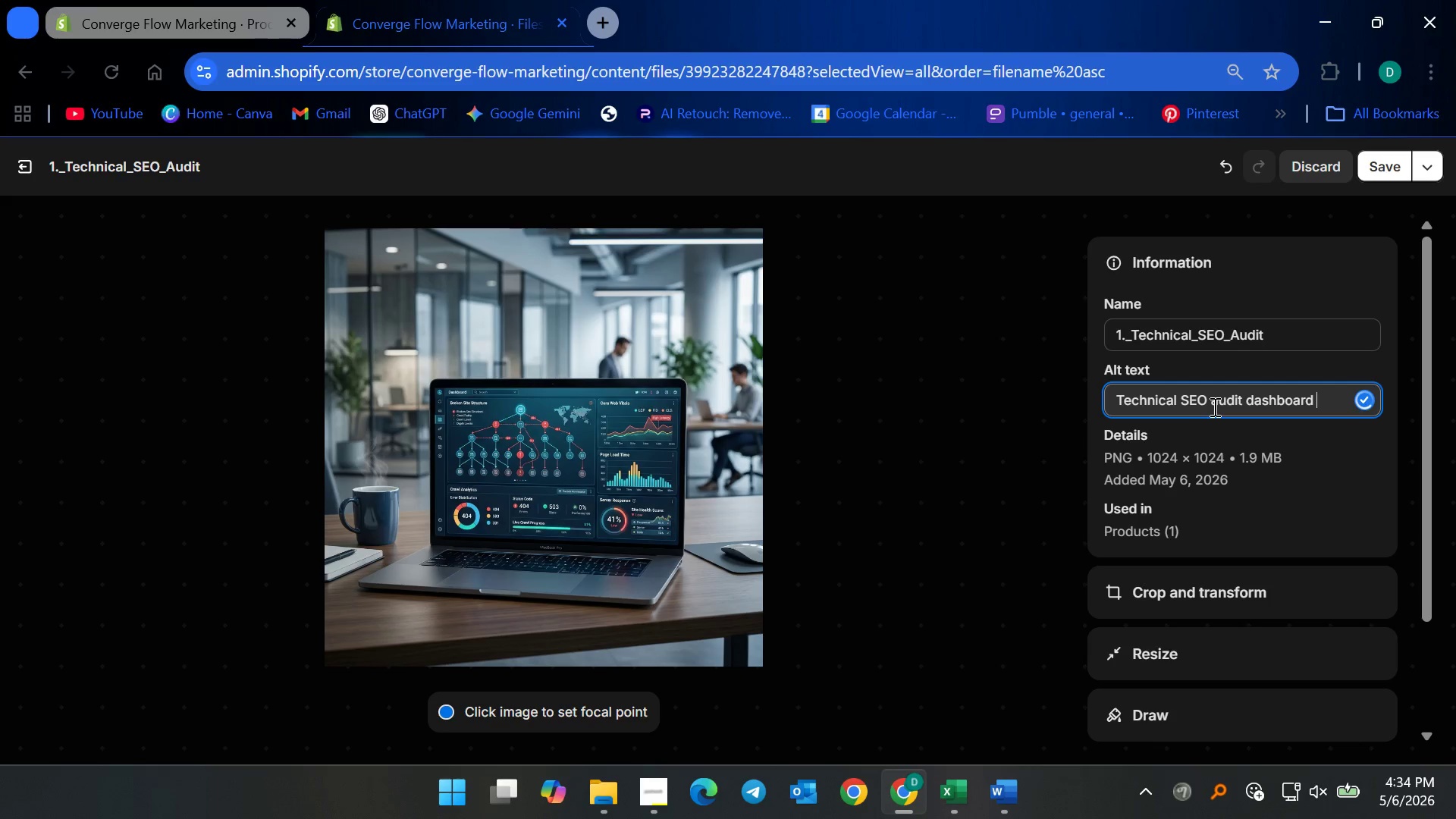 
type(showing websu)
key(Backspace)
type(ite crawl analysis )
 